 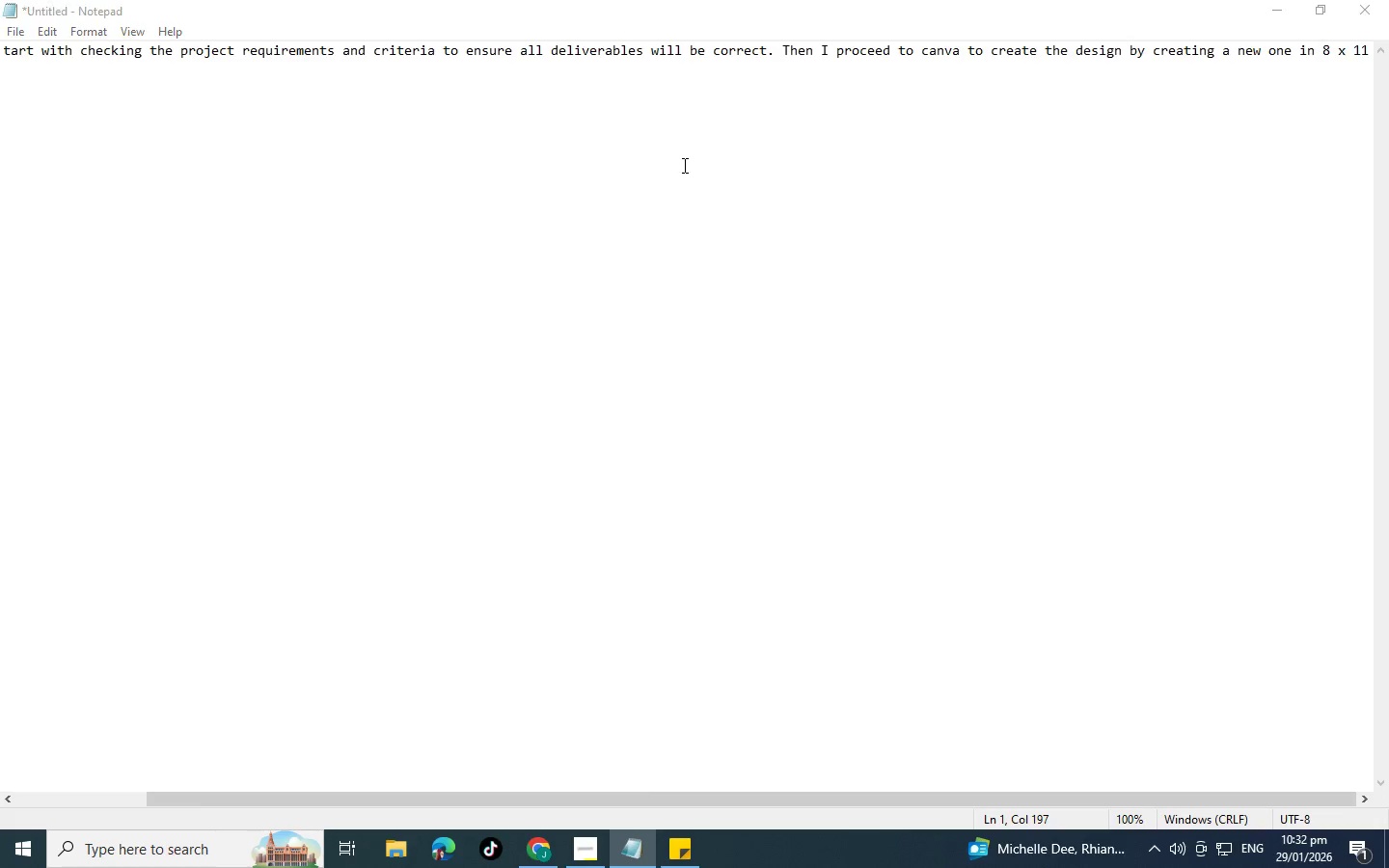 
key(Alt+Tab)
 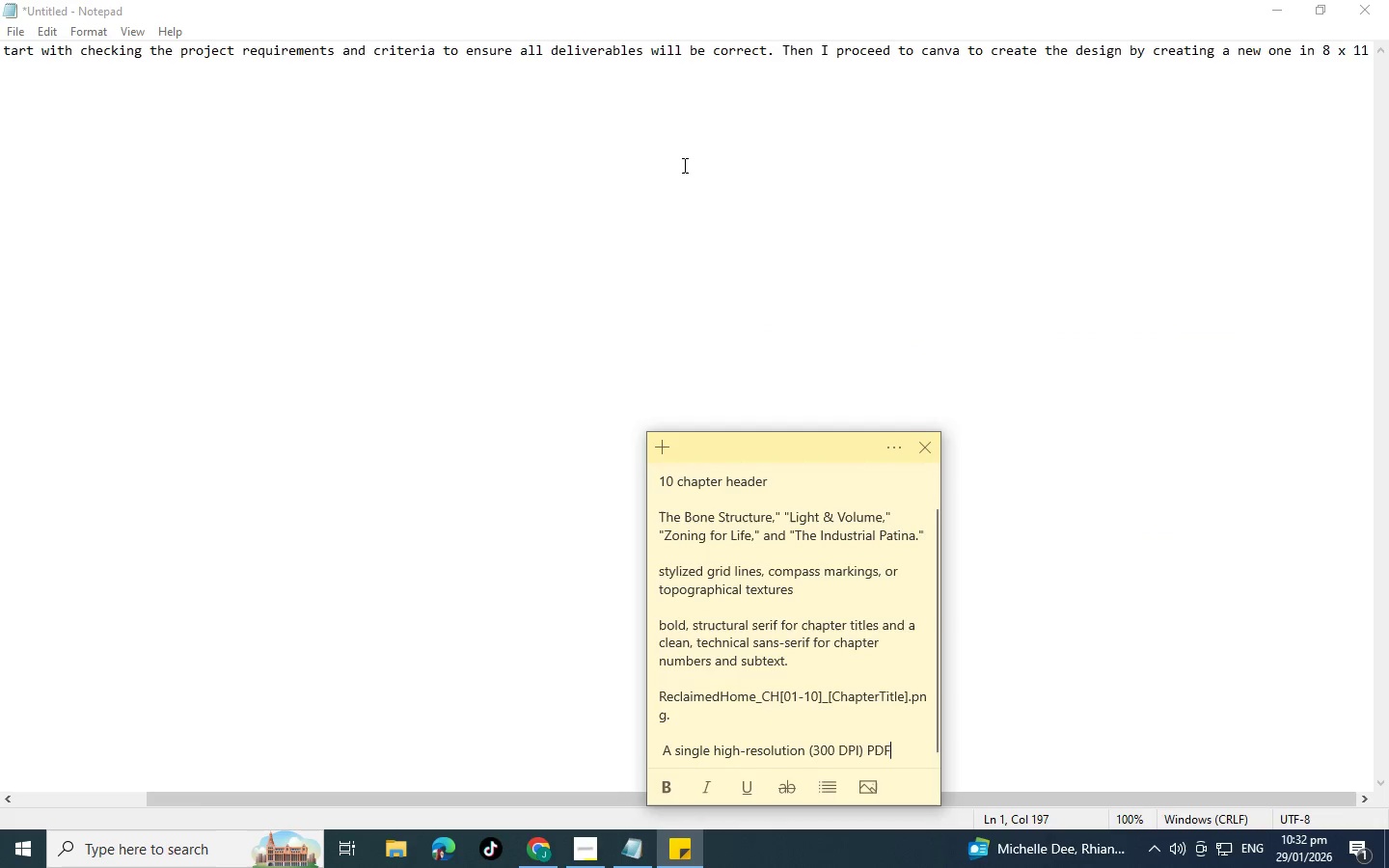 
key(Alt+AltLeft)
 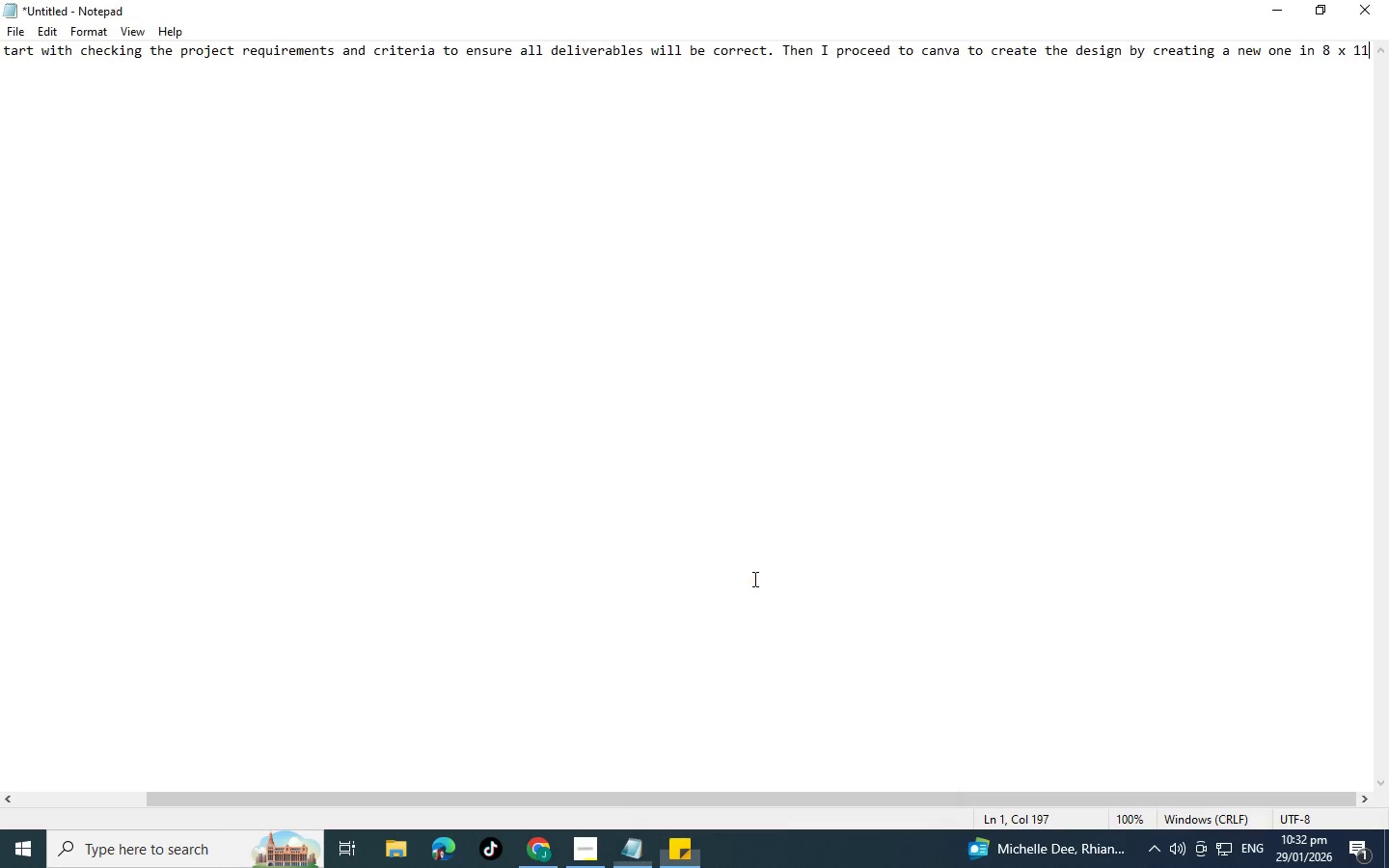 
scroll: coordinate [750, 665], scroll_direction: up, amount: 3.0
 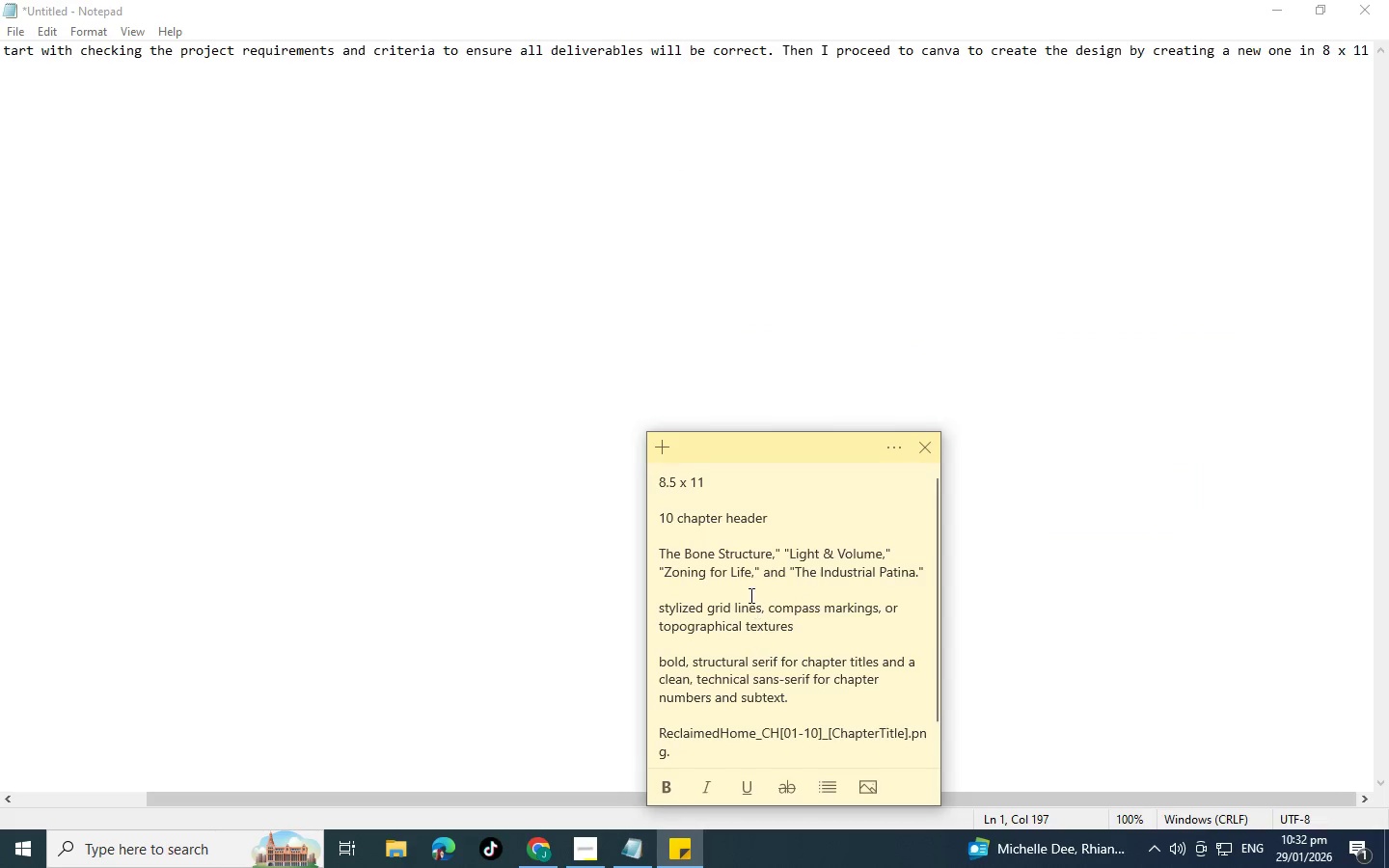 
key(Tab)
type( size)
 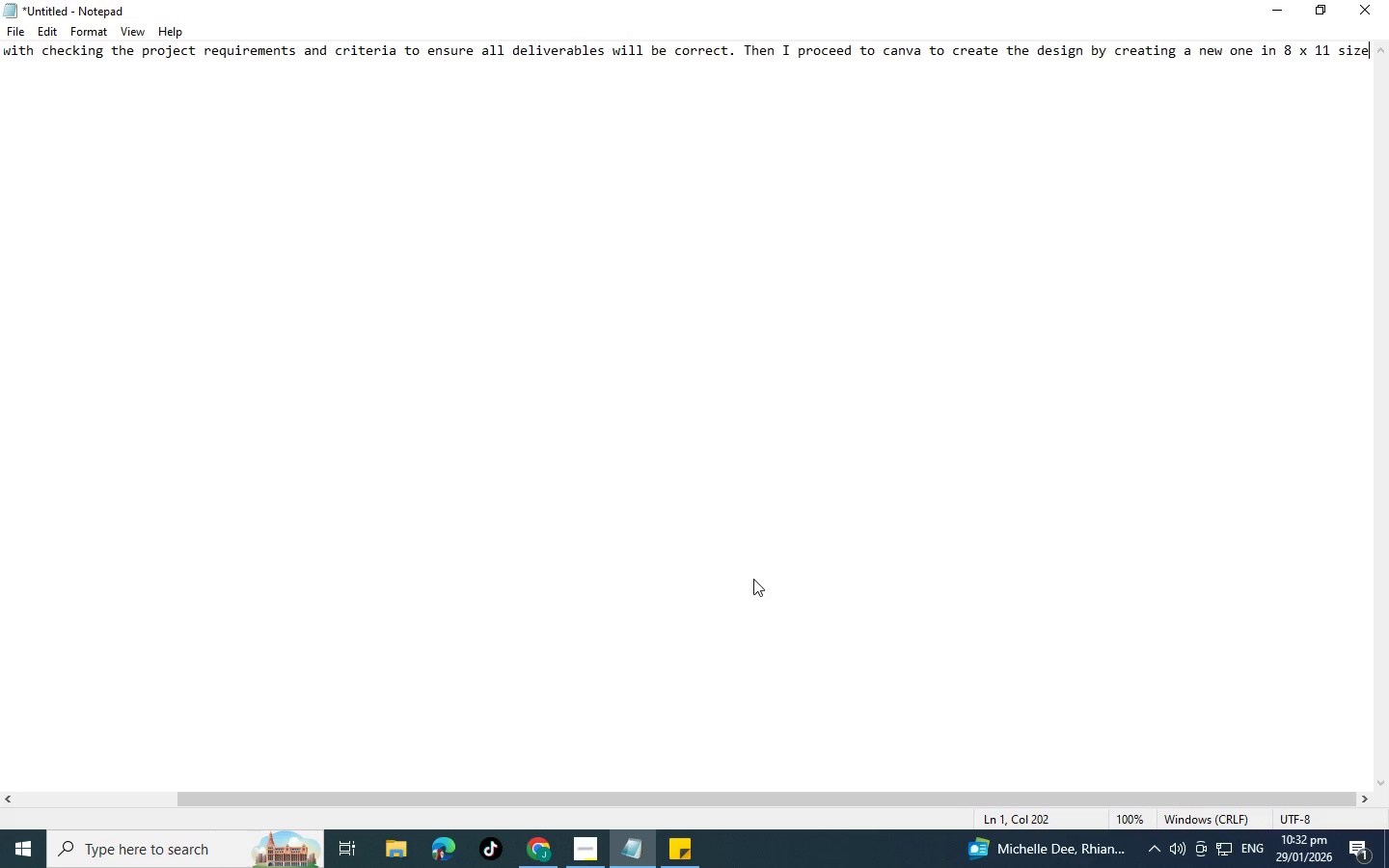 
wait(8.17)
 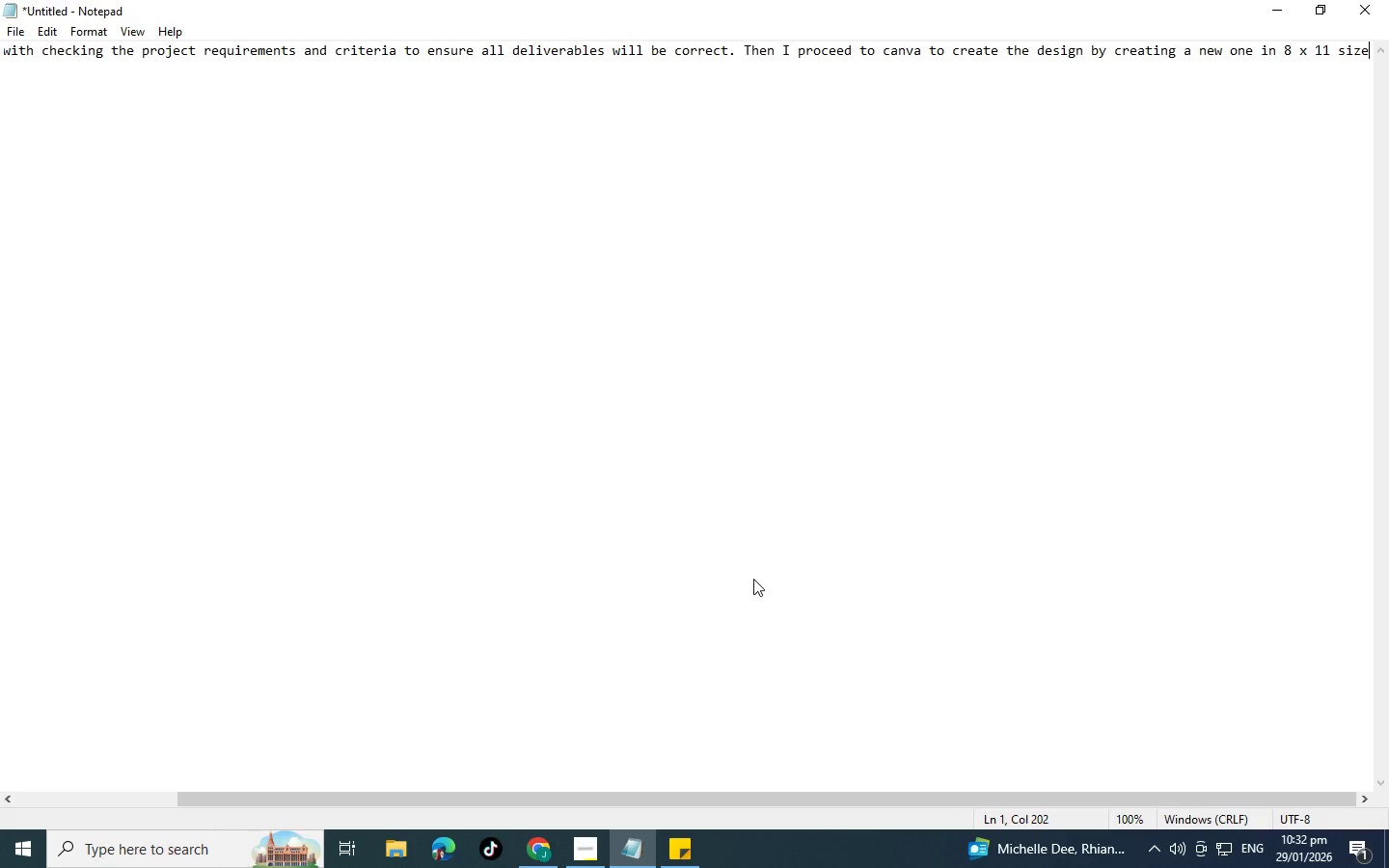 
key(Enter)
 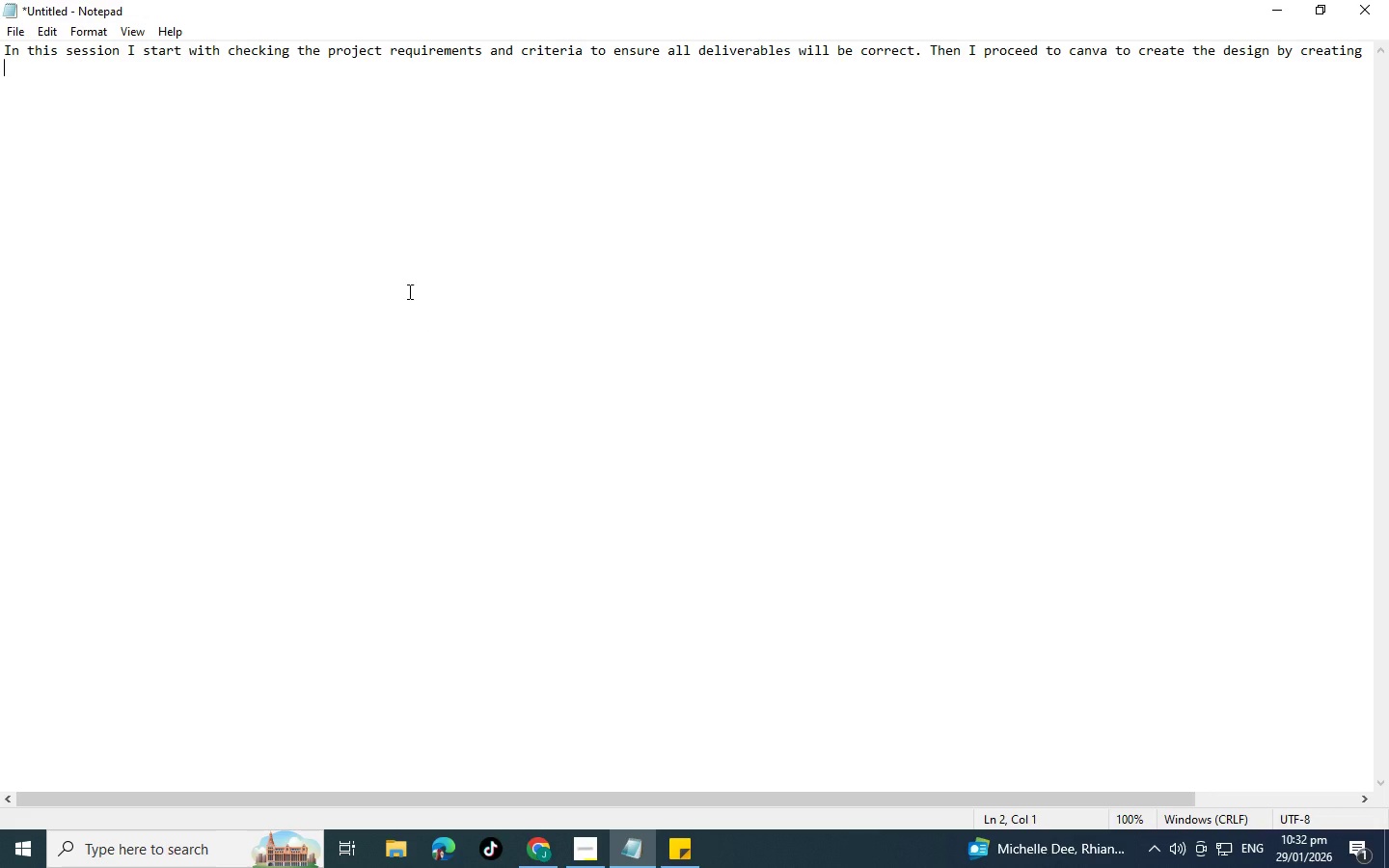 
wait(11.28)
 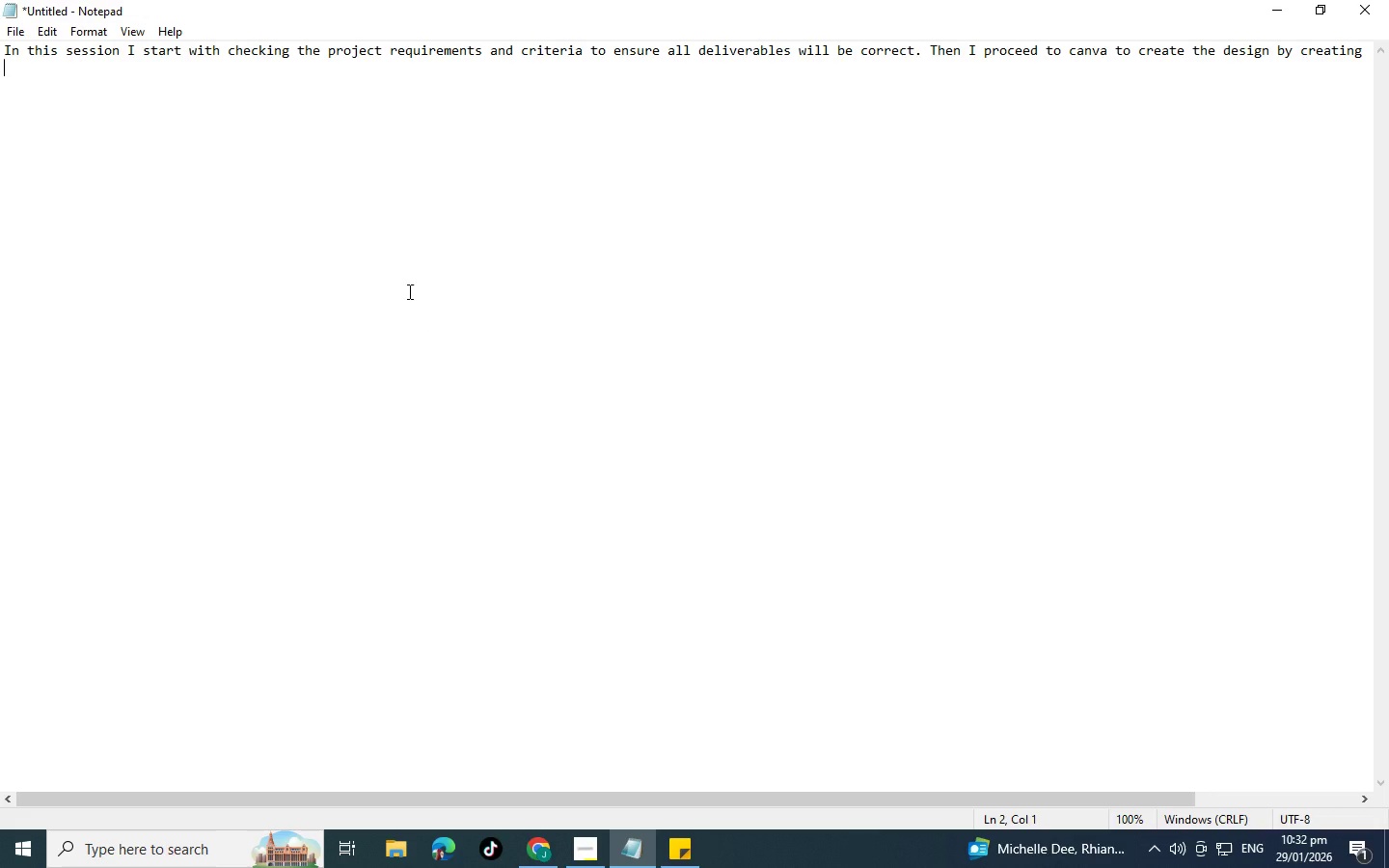 
left_click_drag(start_coordinate=[555, 796], to_coordinate=[448, 794])
 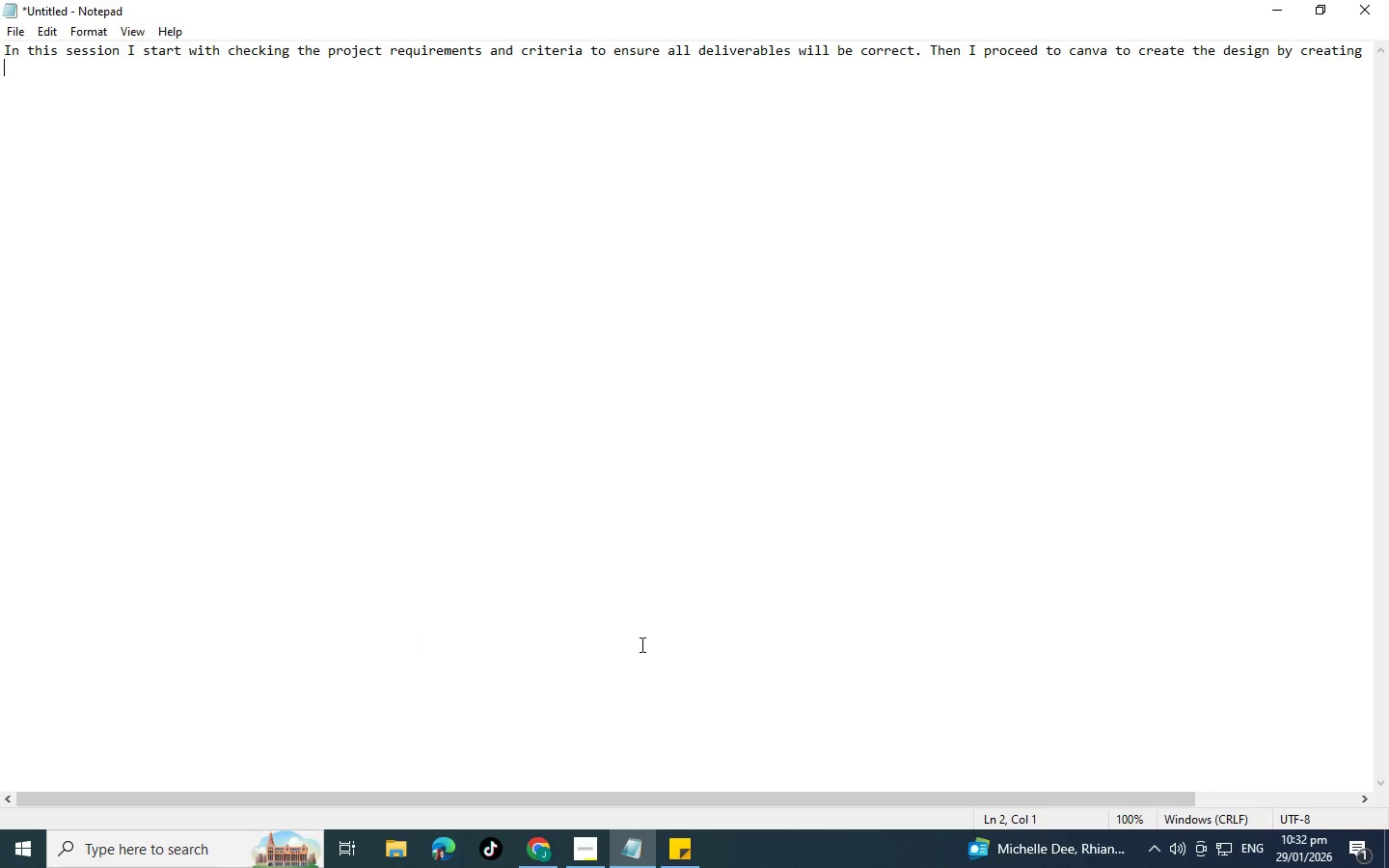 
wait(5.84)
 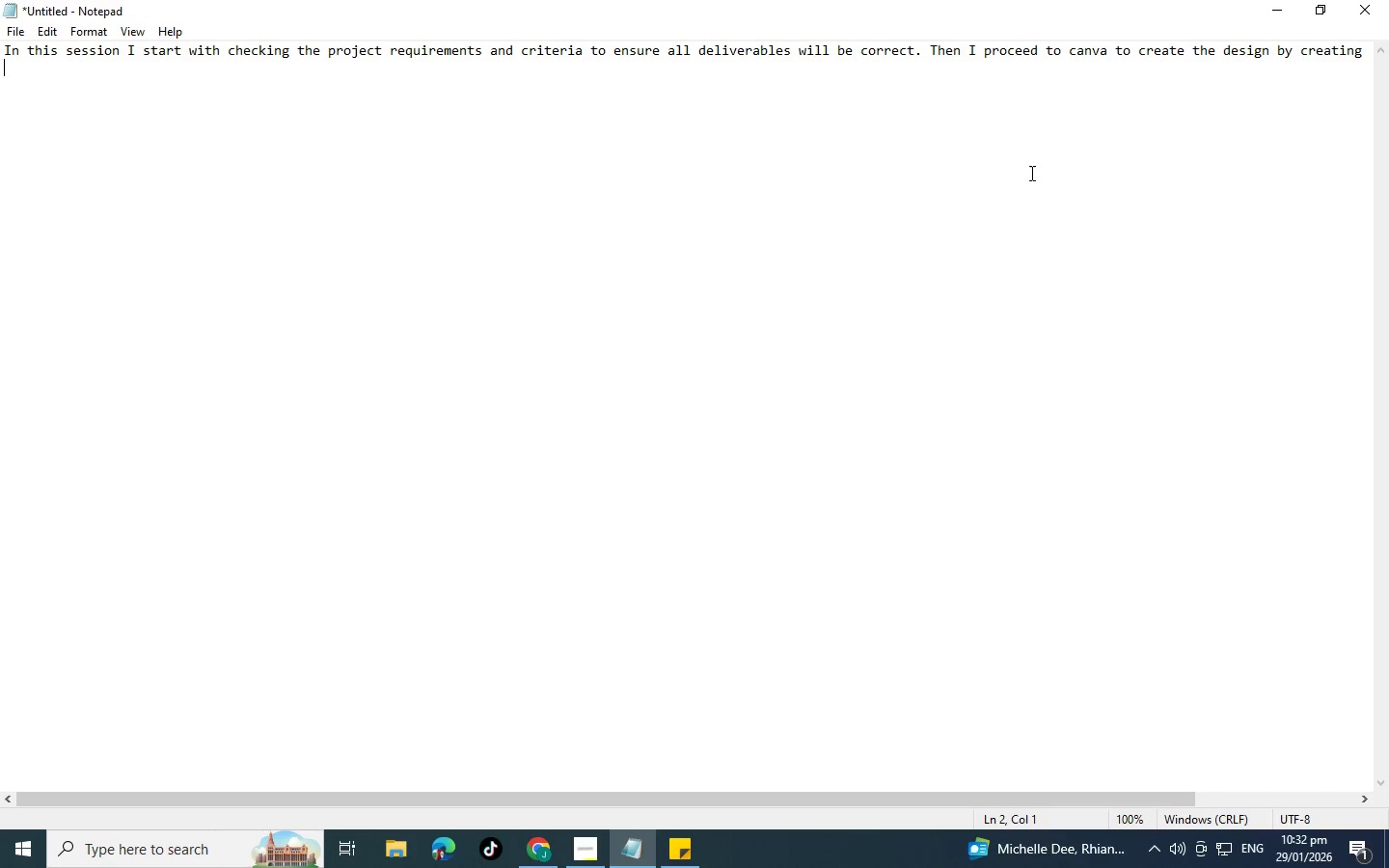 
left_click_drag(start_coordinate=[692, 796], to_coordinate=[1041, 783])
 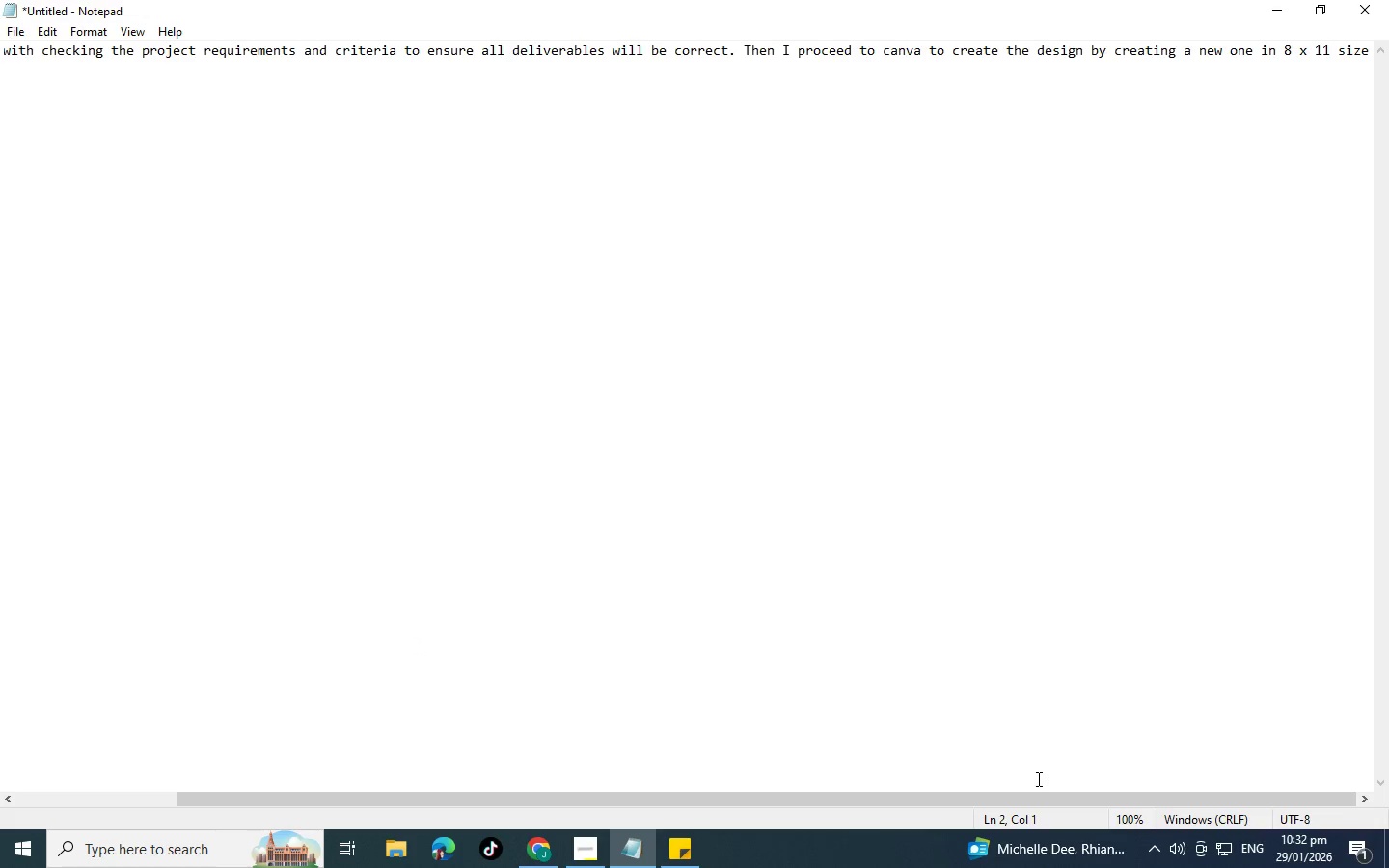 
left_click_drag(start_coordinate=[1026, 795], to_coordinate=[1225, 789])
 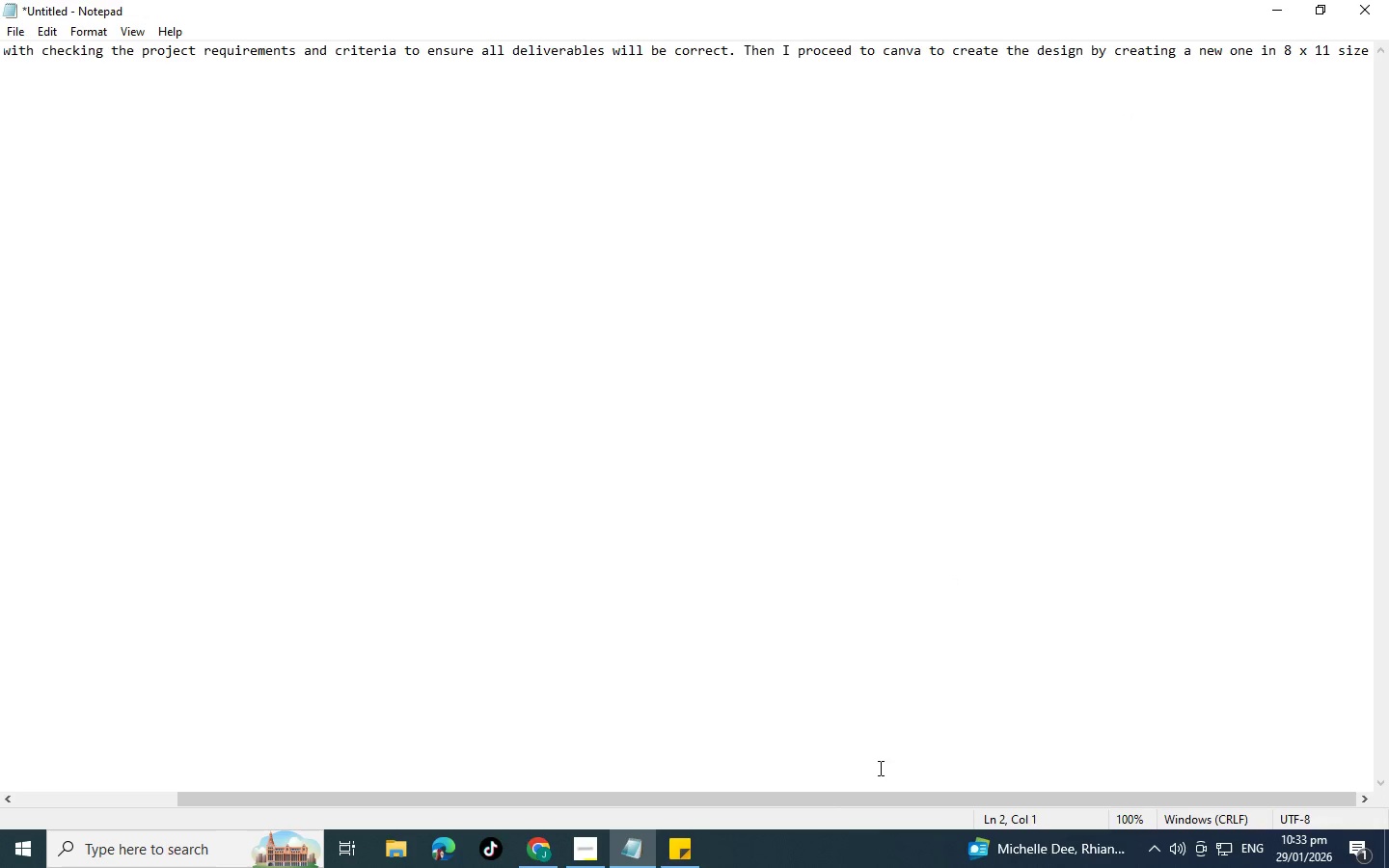 
wait(5.67)
 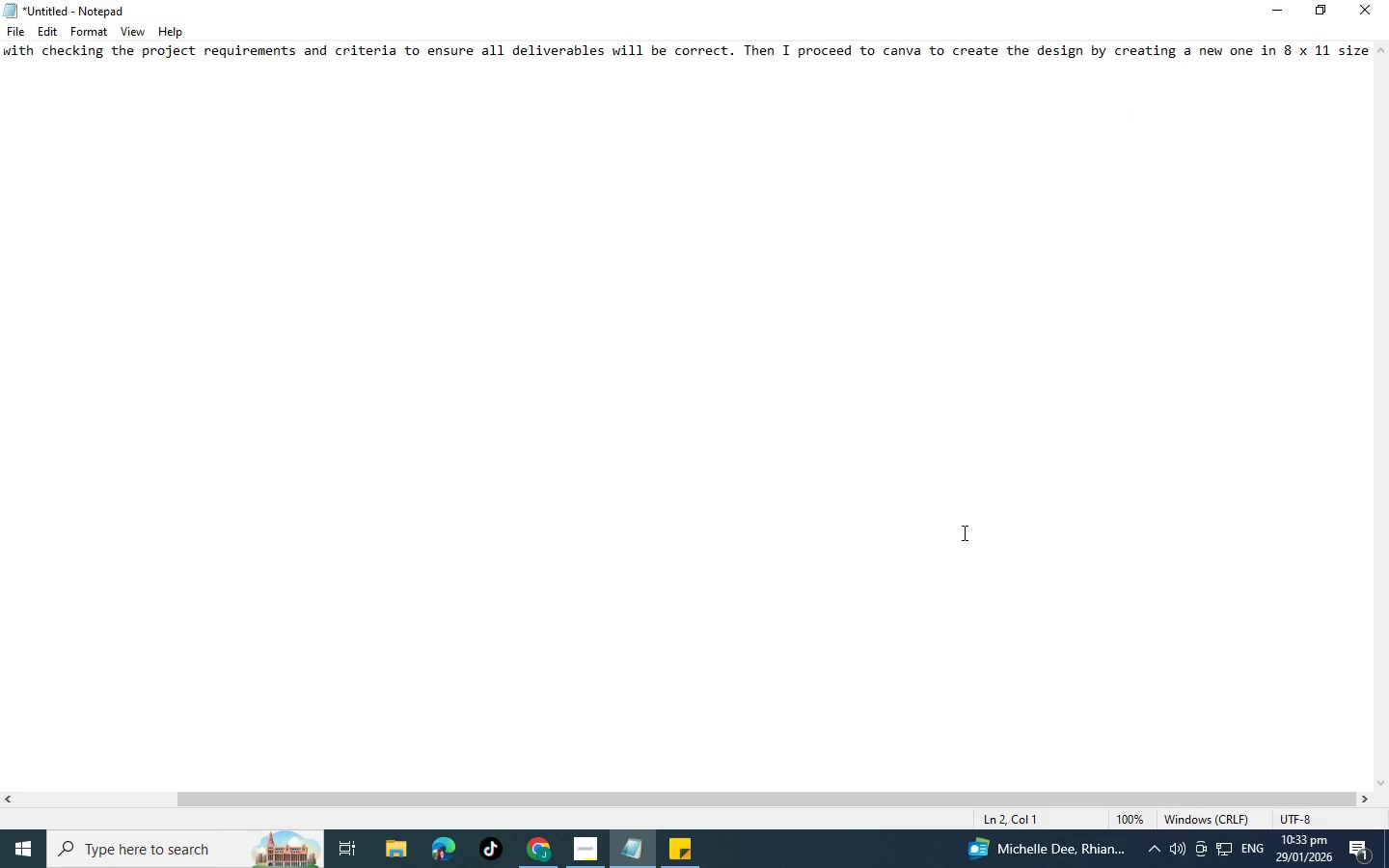 
left_click_drag(start_coordinate=[743, 808], to_coordinate=[707, 818])
 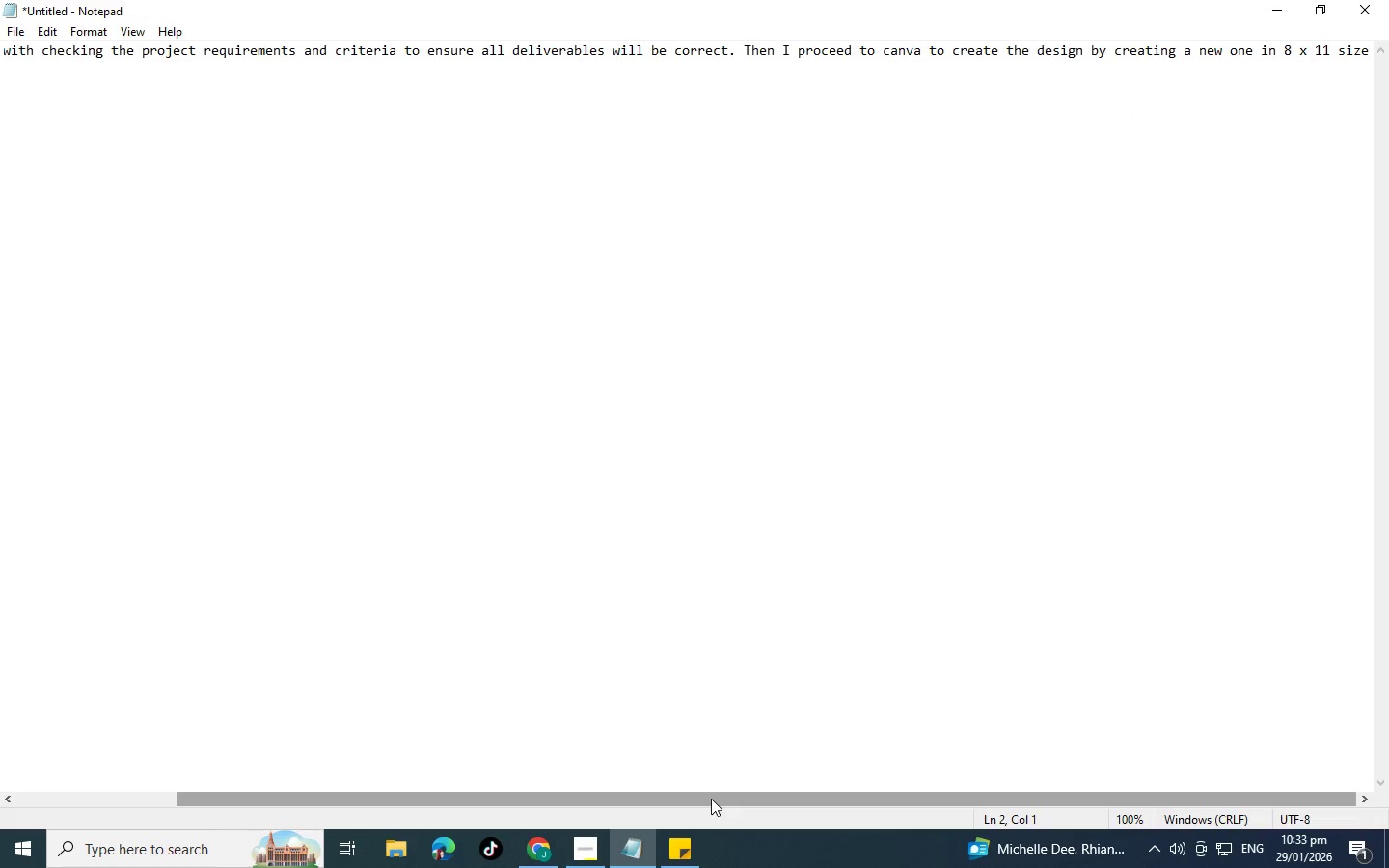 
left_click_drag(start_coordinate=[711, 799], to_coordinate=[341, 802])
 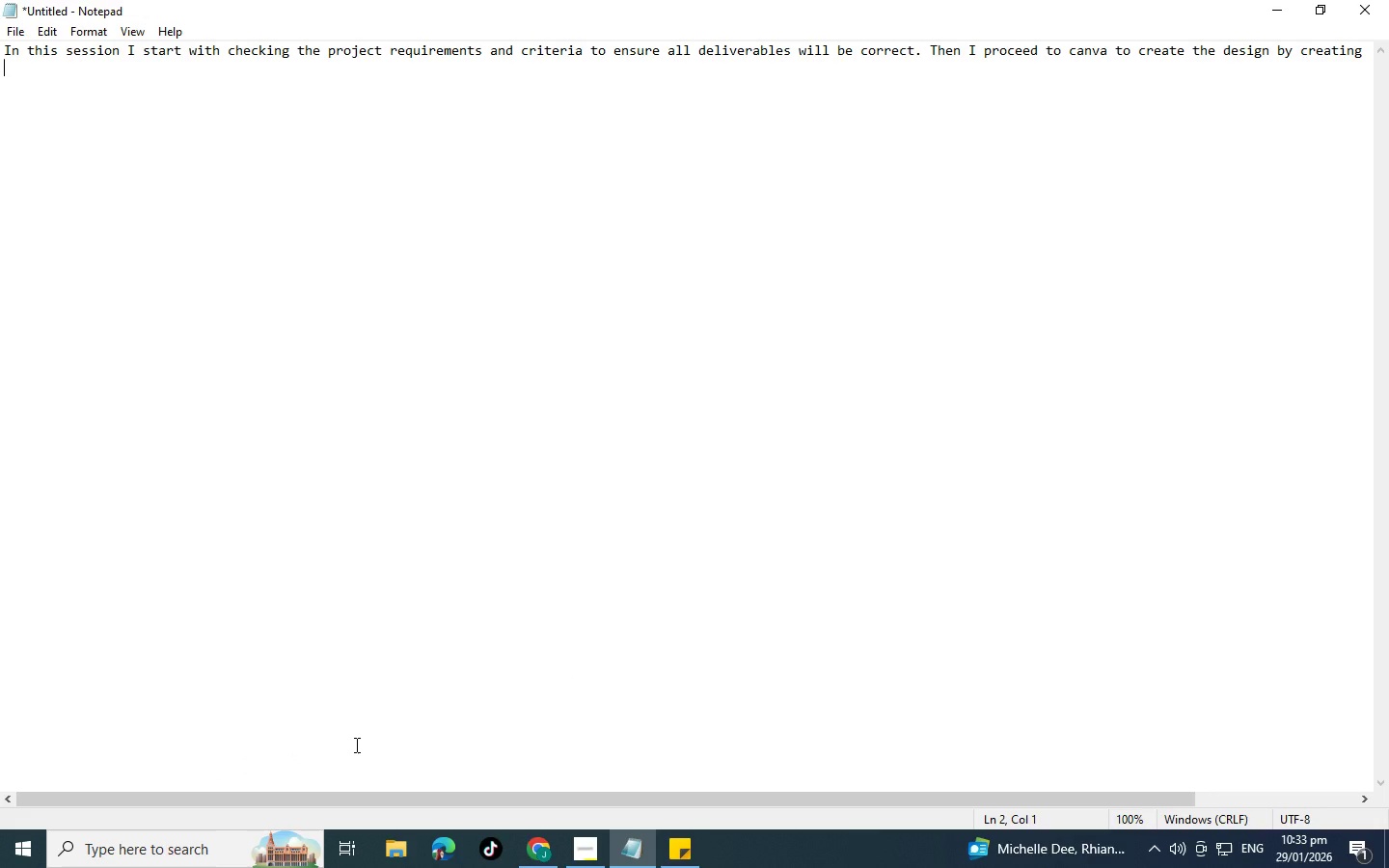 
wait(30.23)
 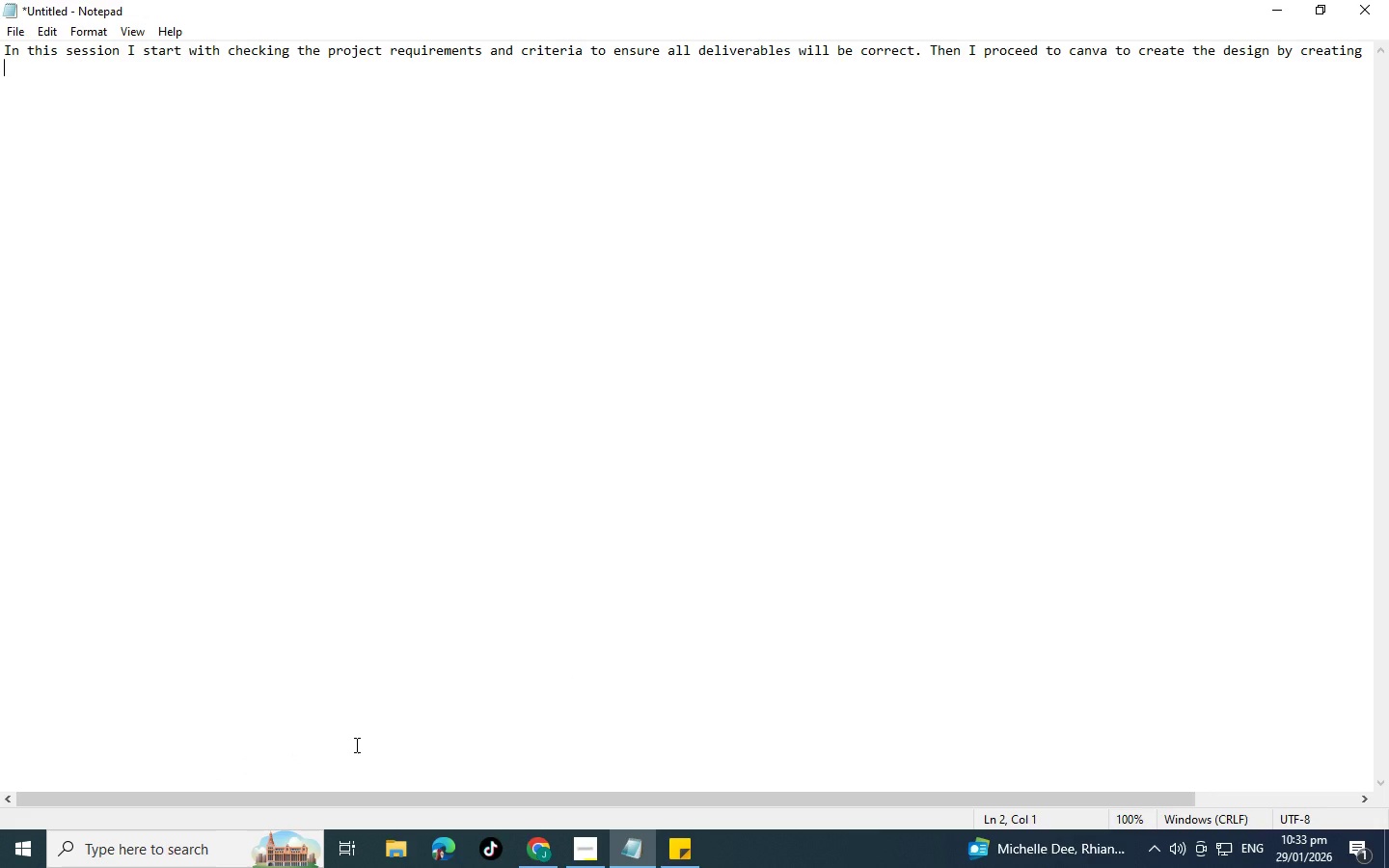 
left_click_drag(start_coordinate=[1219, 62], to_coordinate=[1388, 64])
 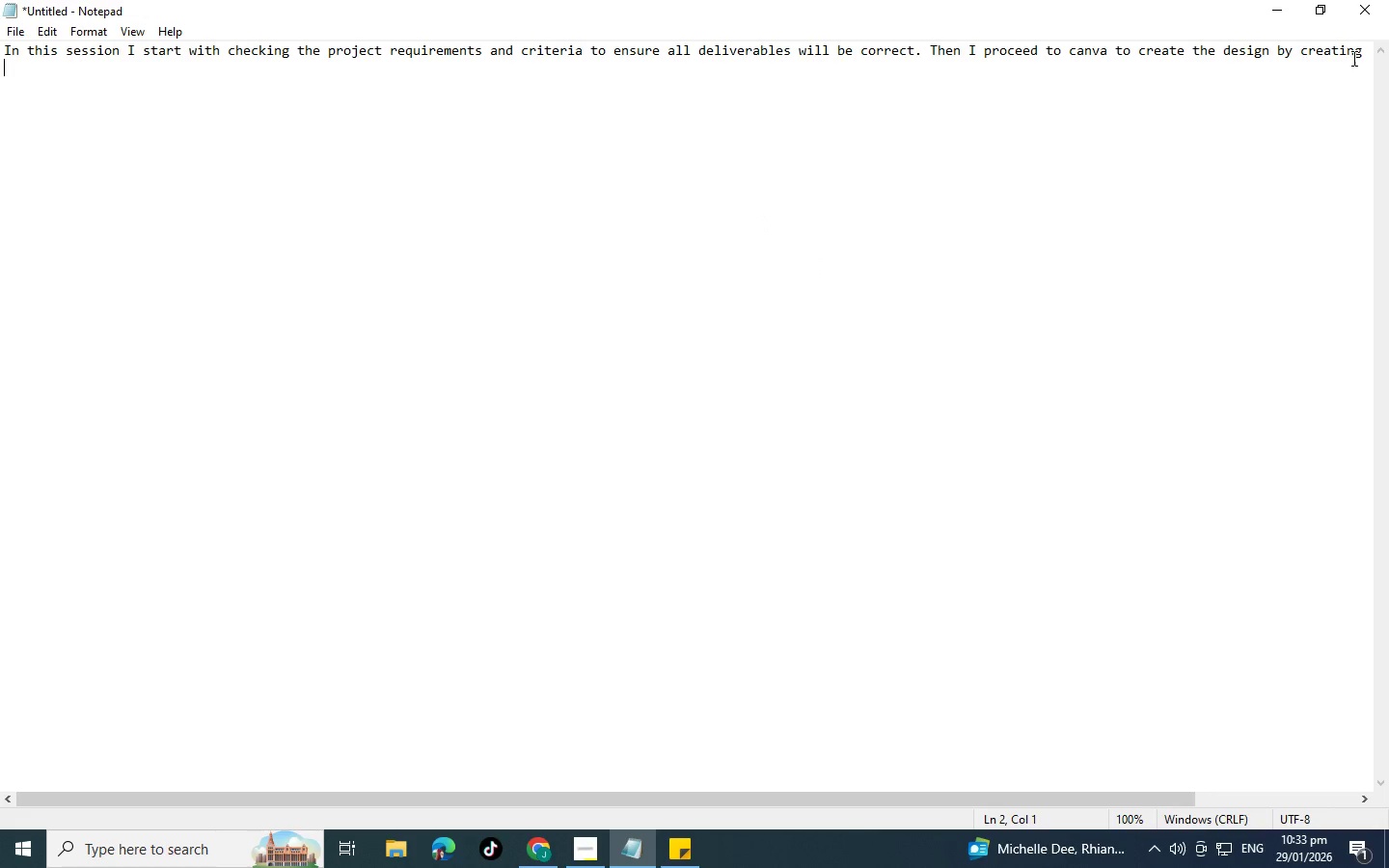 
left_click([1350, 57])
 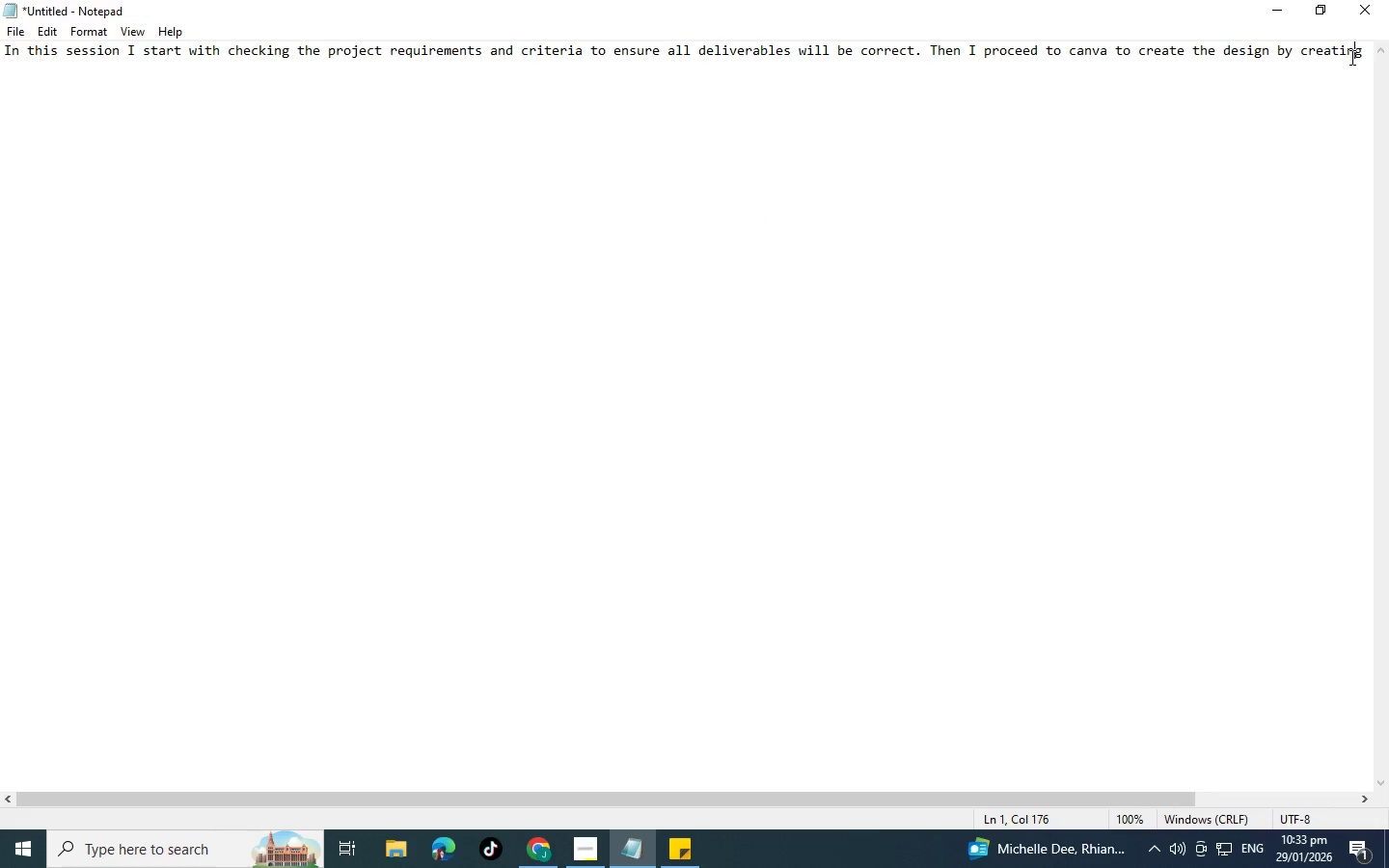 
left_click_drag(start_coordinate=[1350, 57], to_coordinate=[1388, 51])
 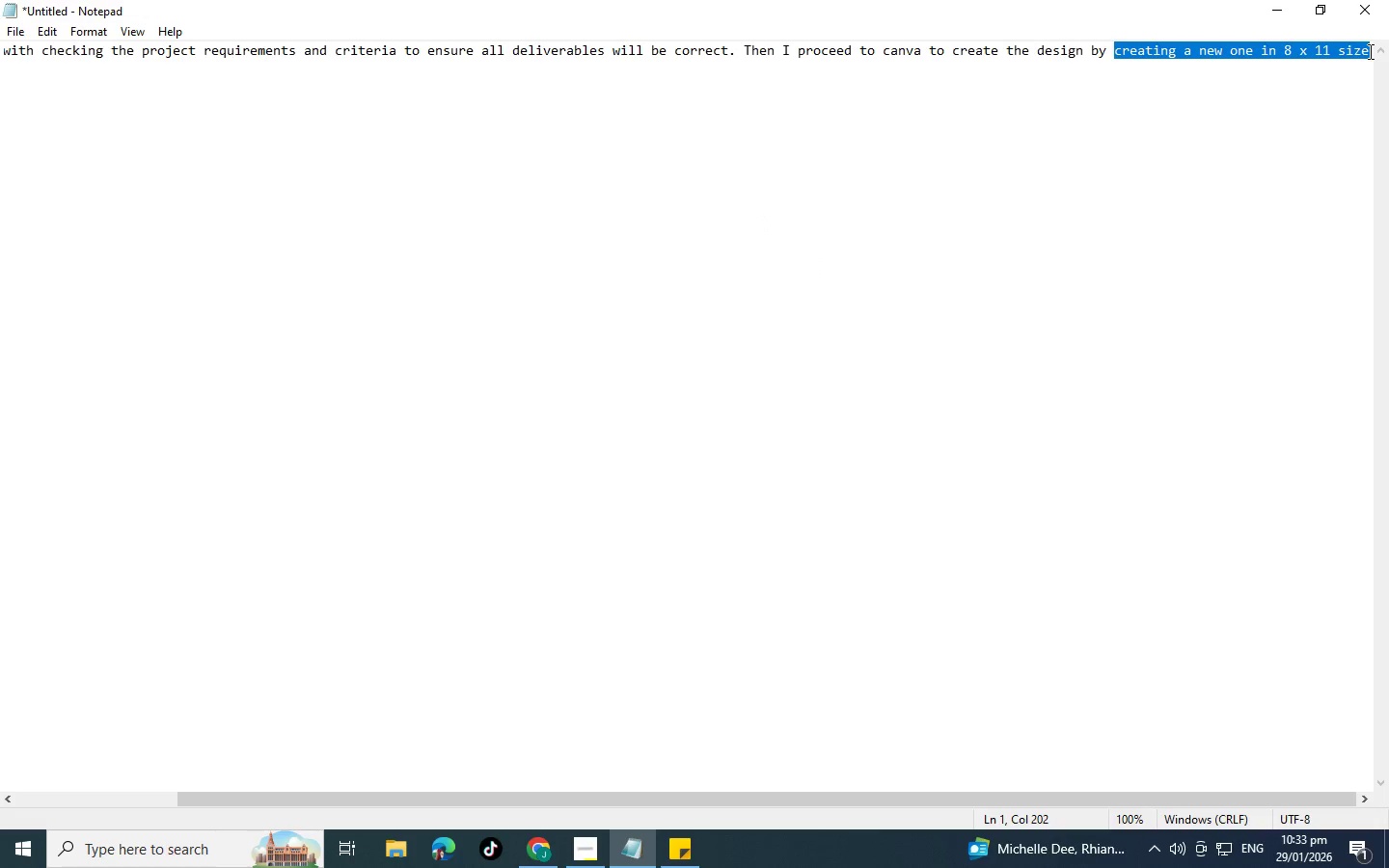 
left_click([1369, 51])
 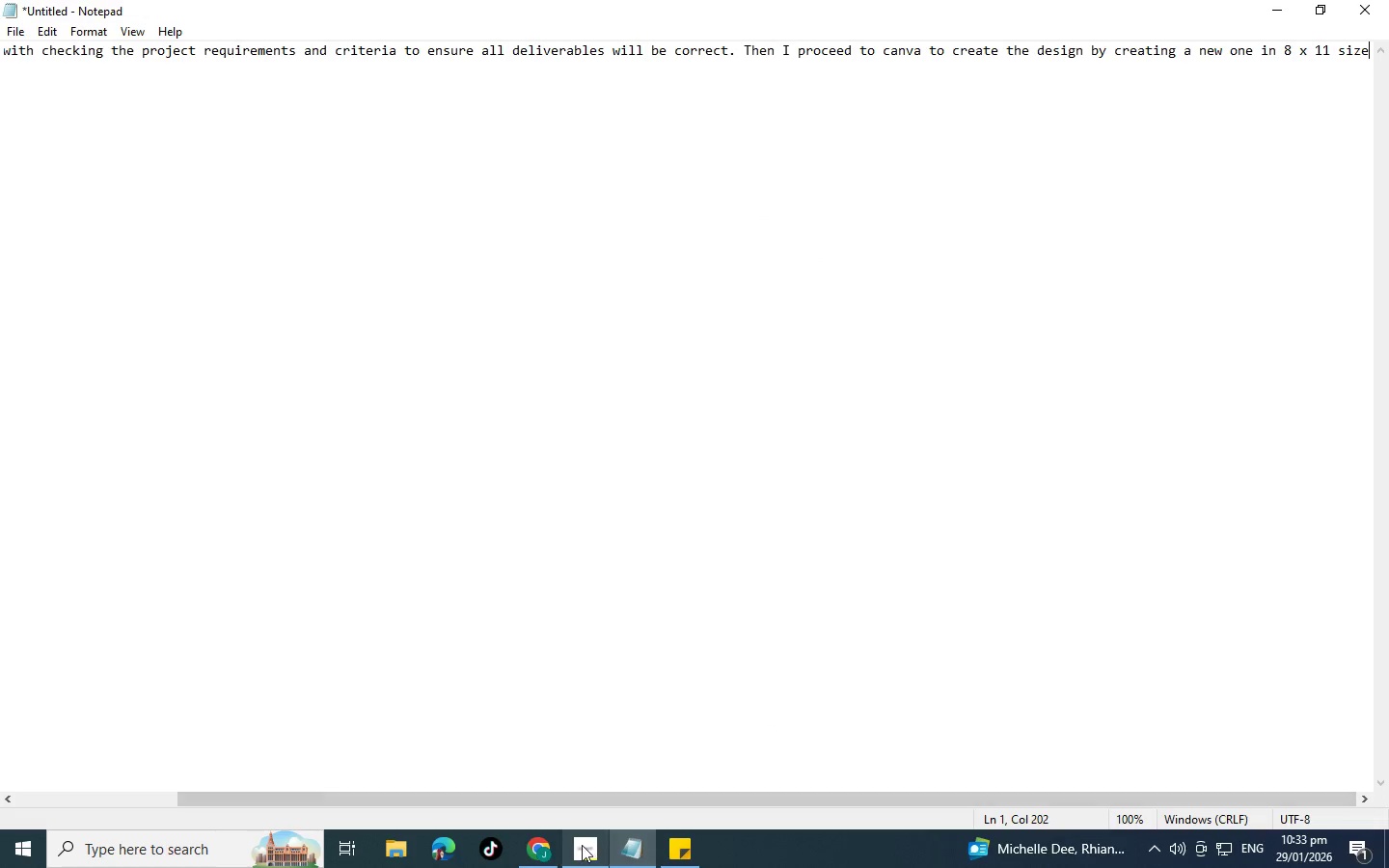 
key(Alt+Tab)
 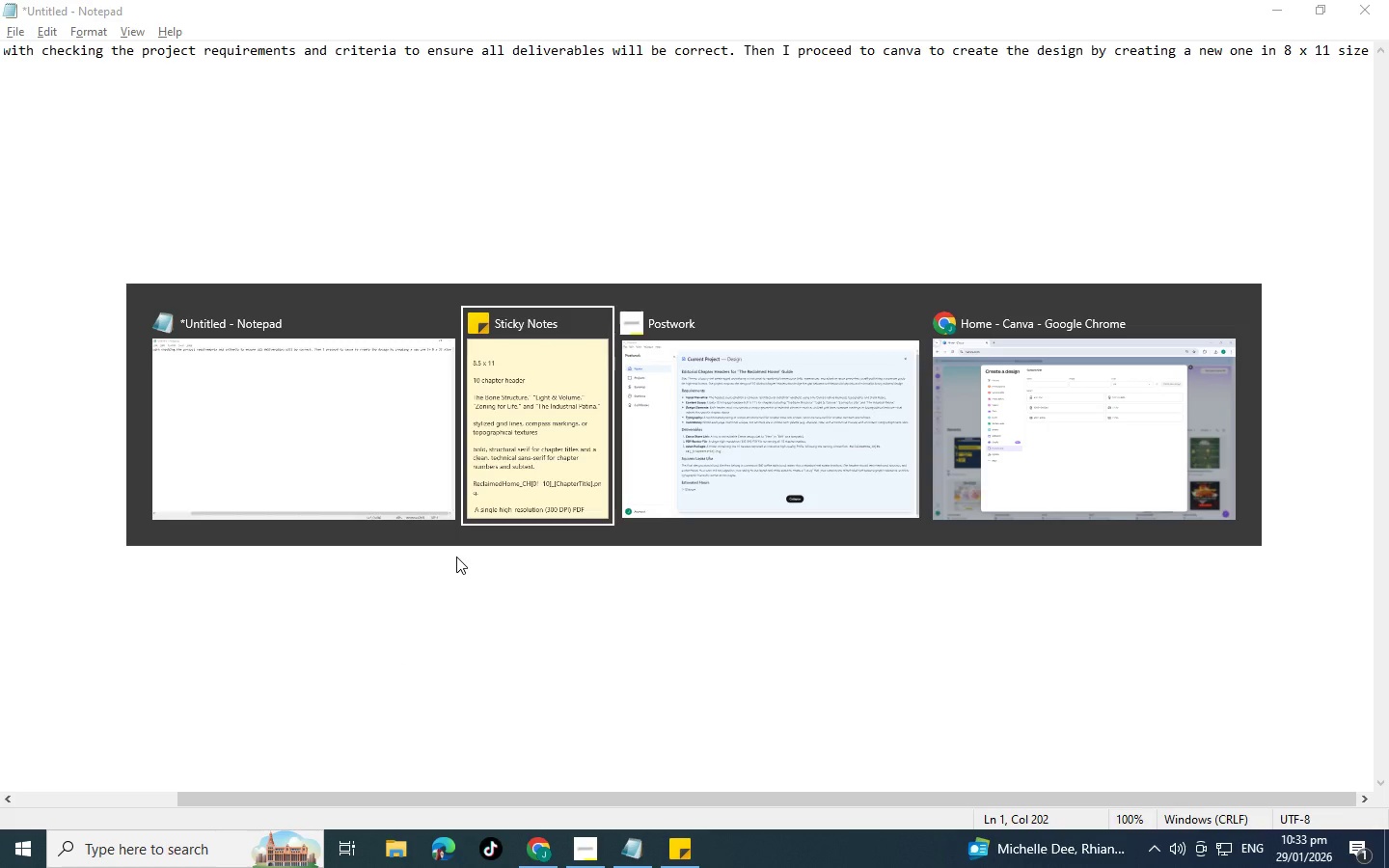 
key(Alt+Tab)
 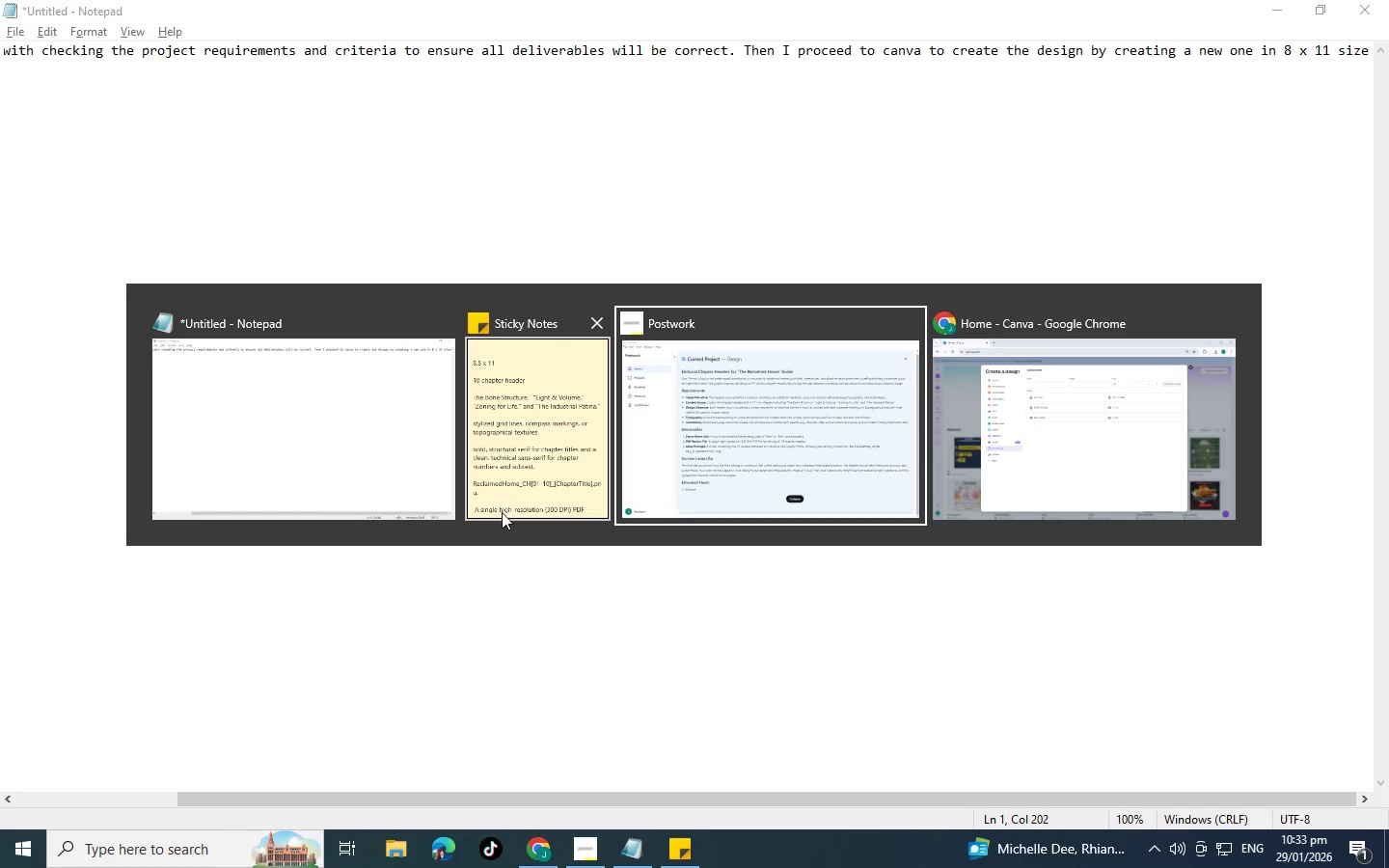 
key(Alt+Tab)
 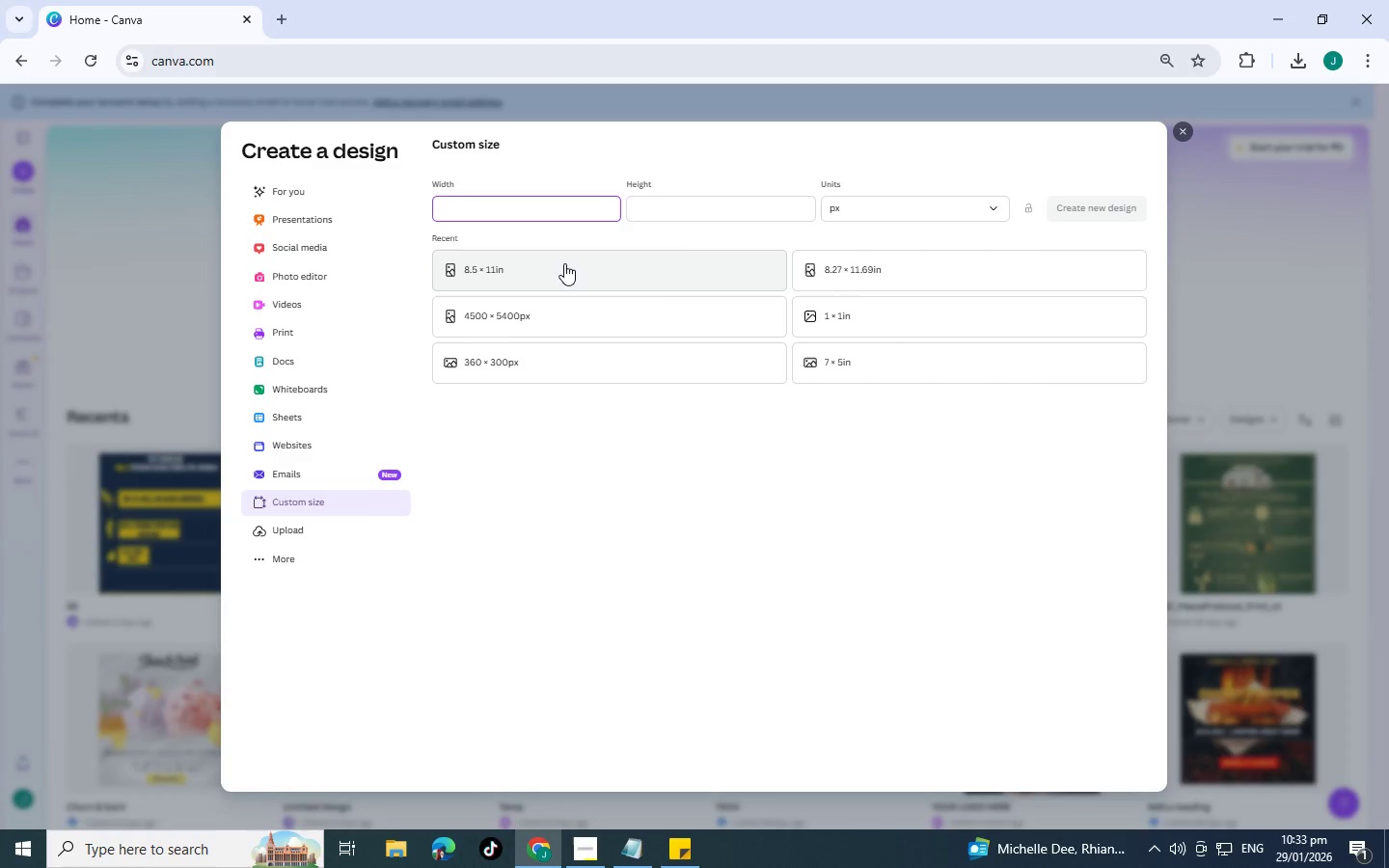 
left_click([564, 263])
 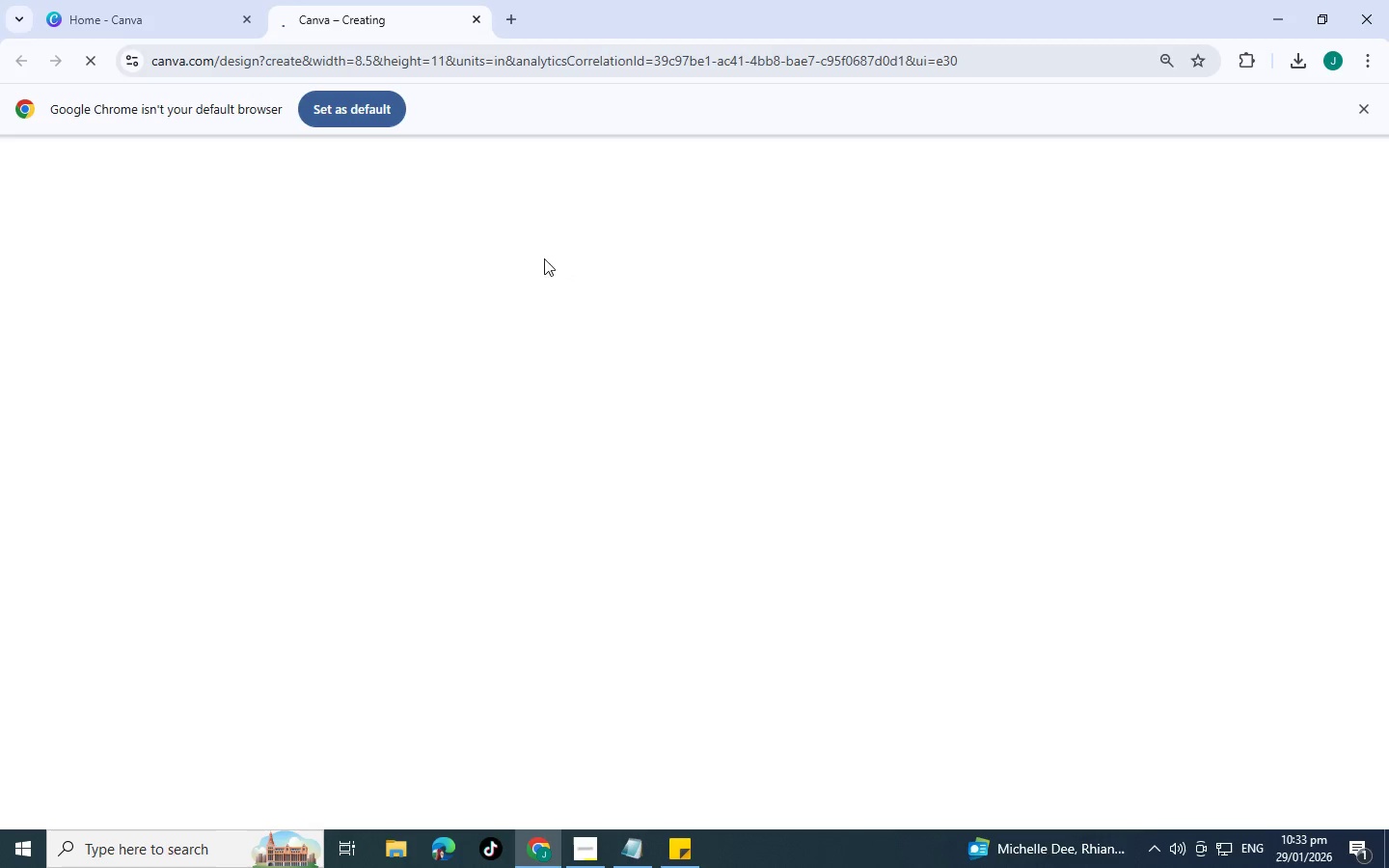 
mouse_move([180, 68])
 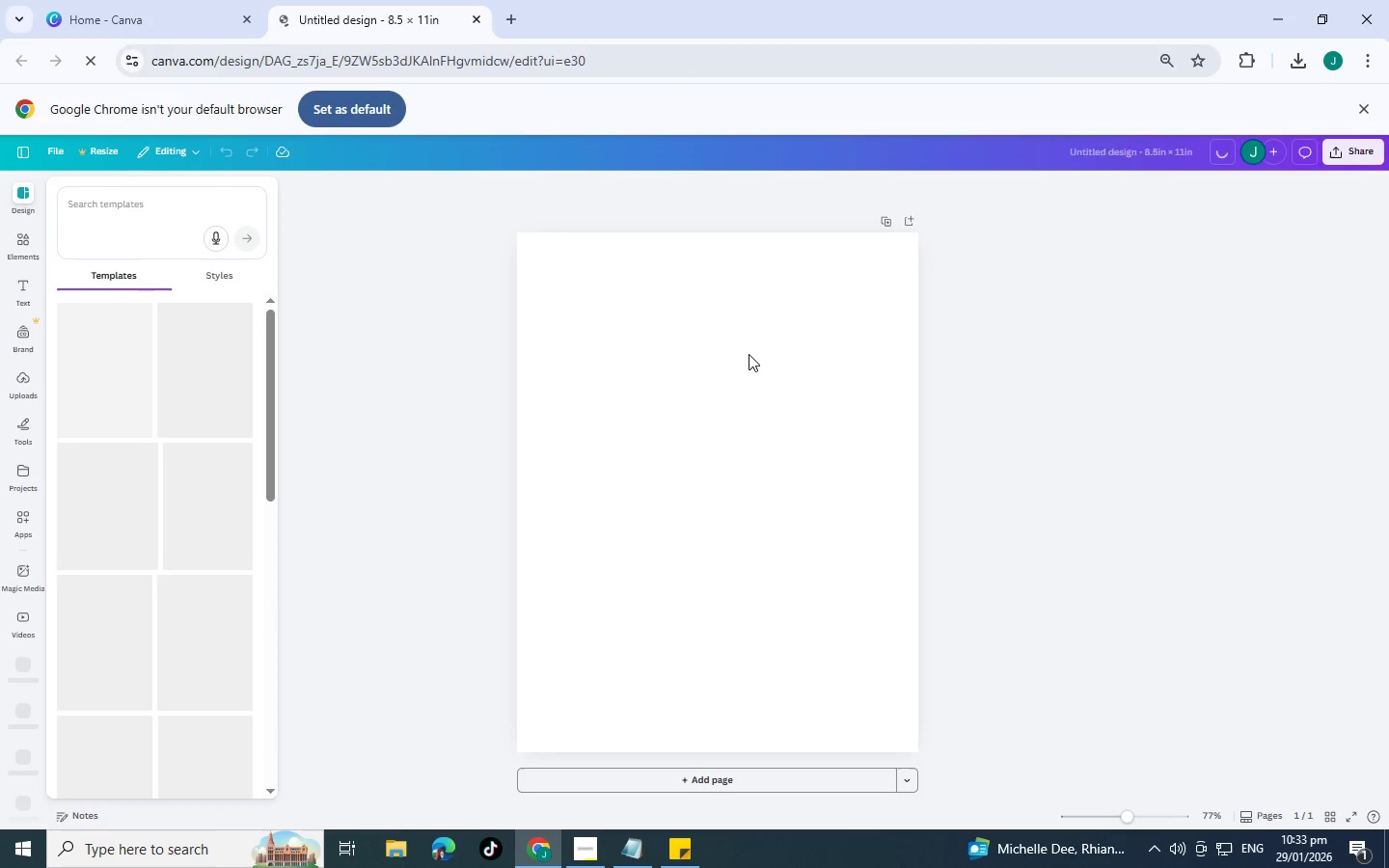 
wait(5.9)
 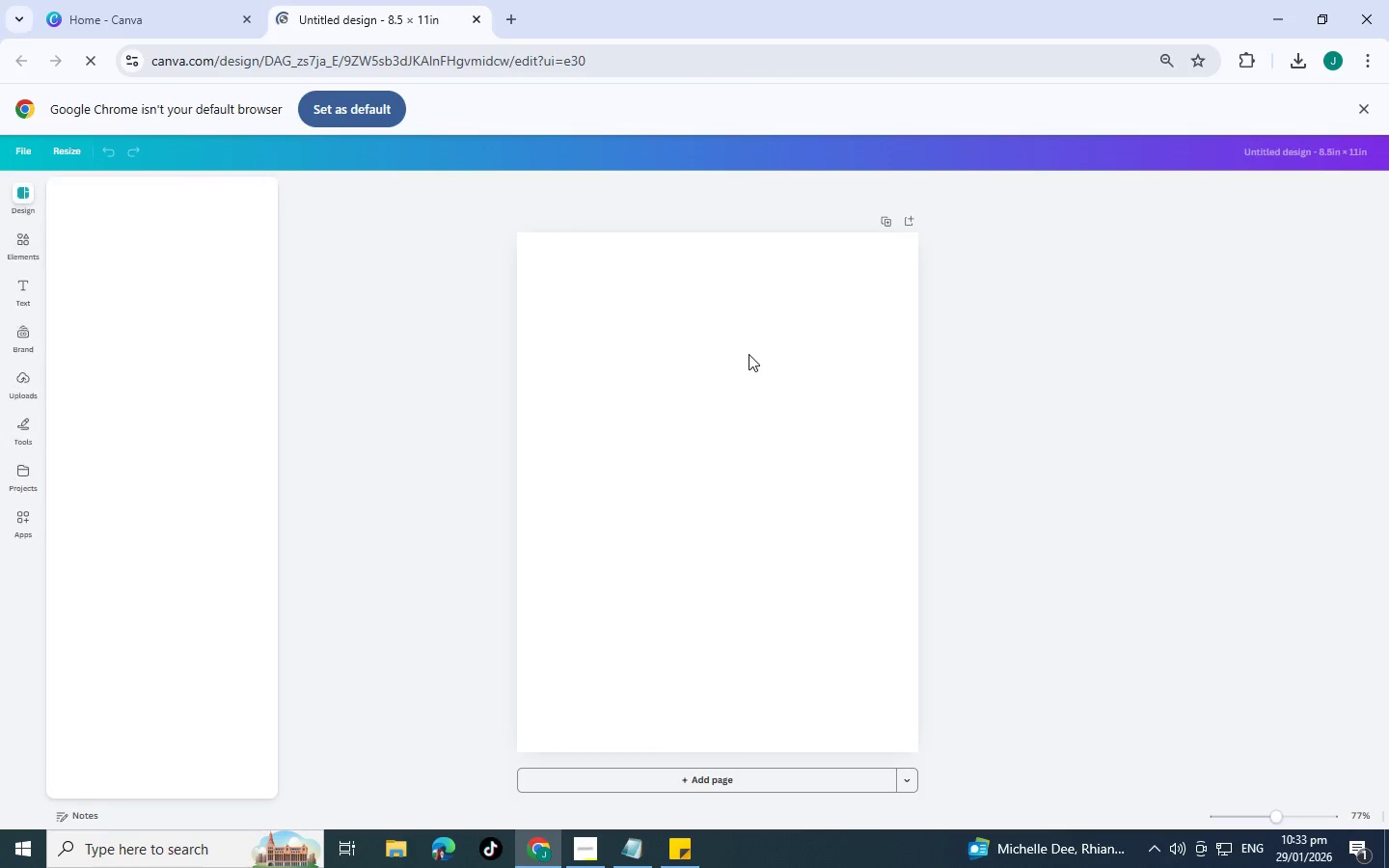 
left_click([749, 354])
 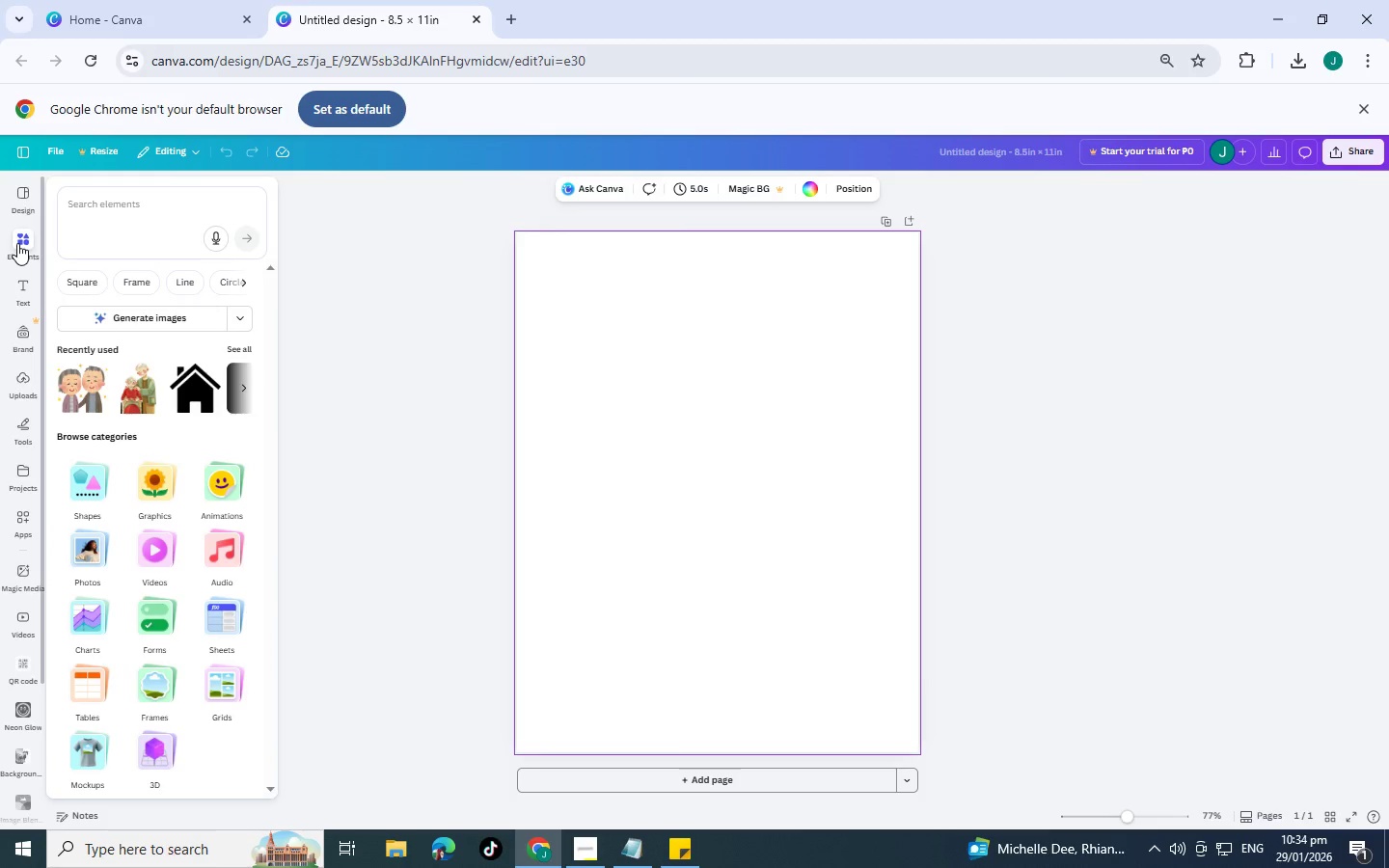 
left_click([17, 243])
 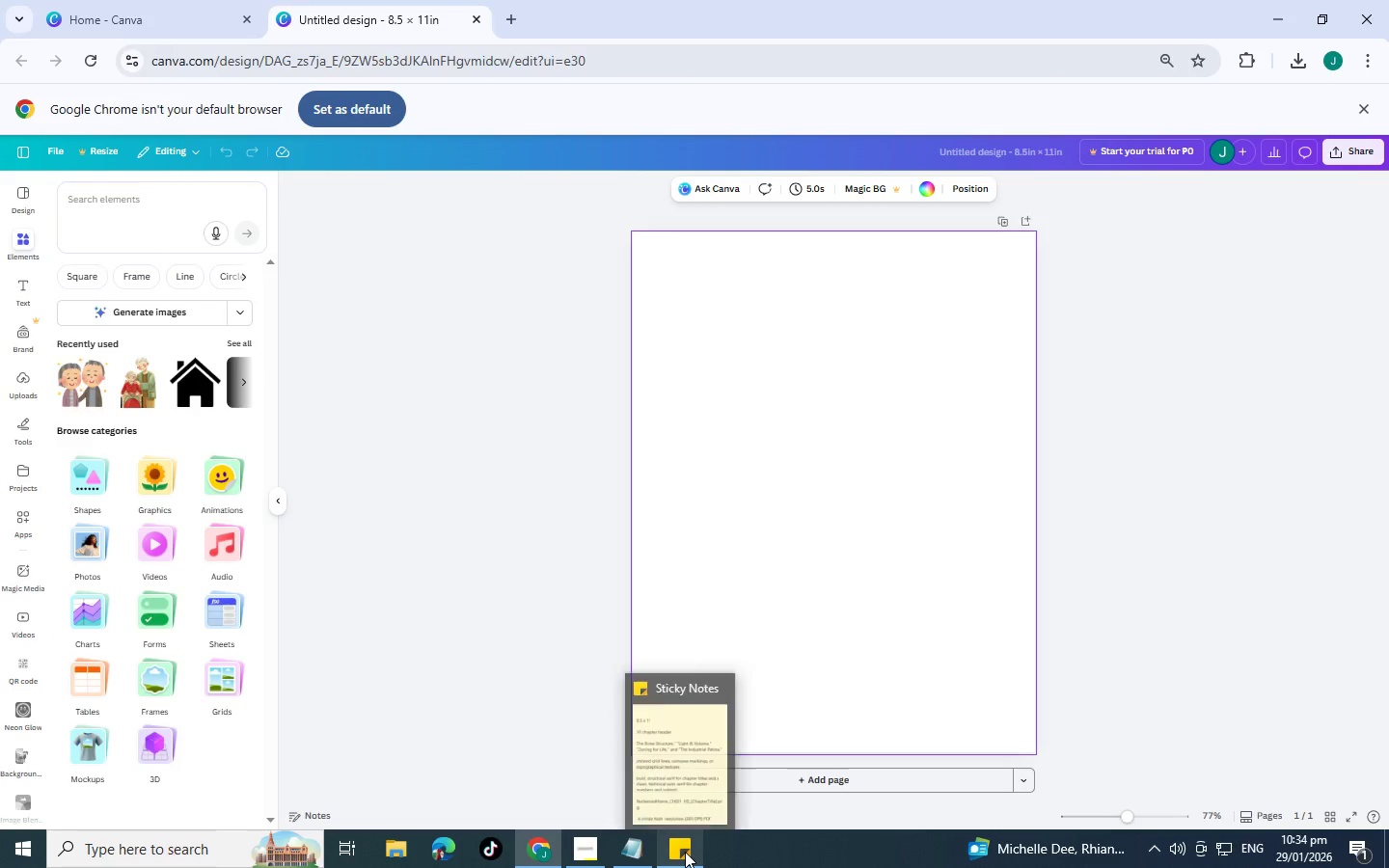 
left_click([685, 852])
 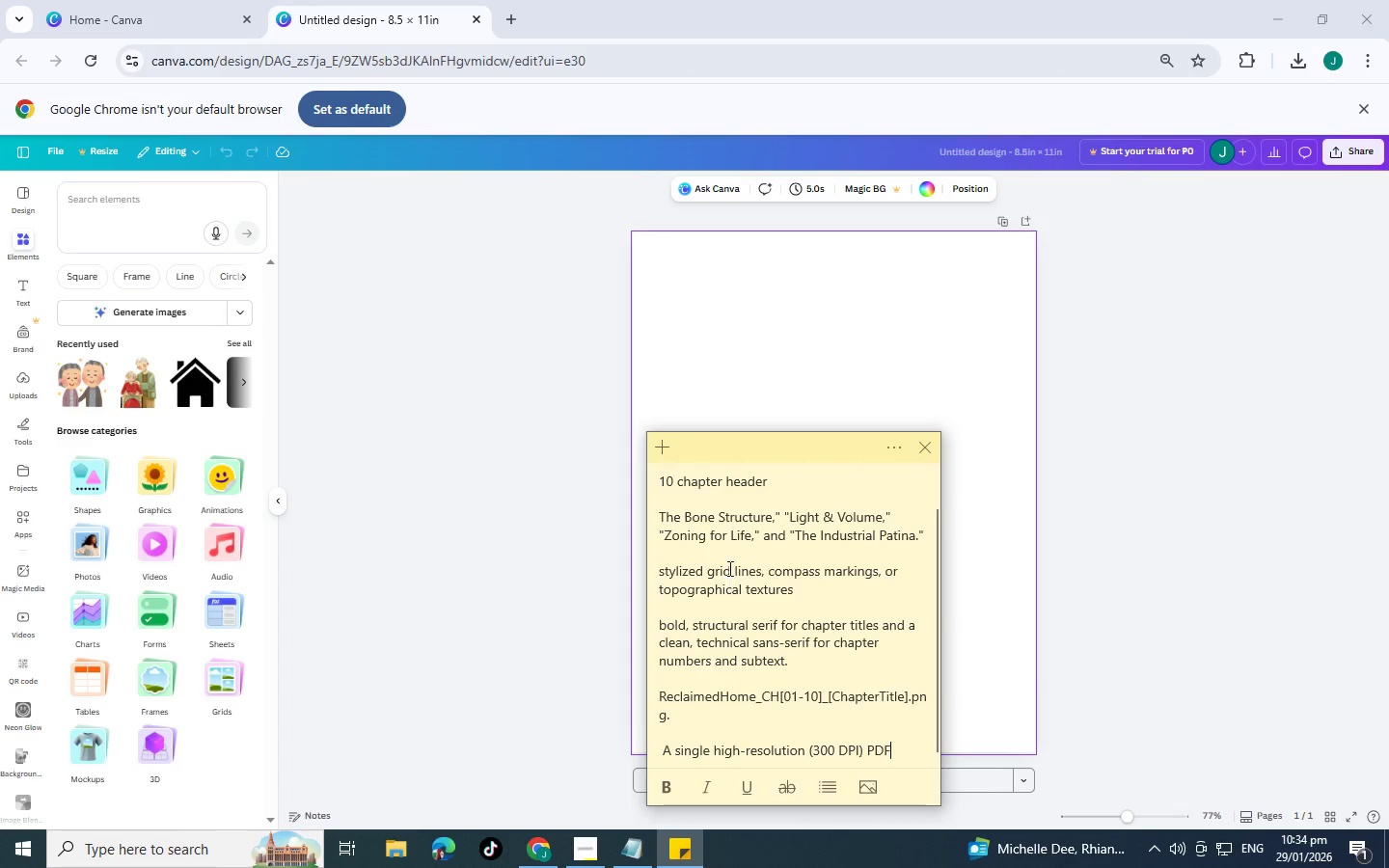 
scroll: coordinate [712, 603], scroll_direction: none, amount: 0.0
 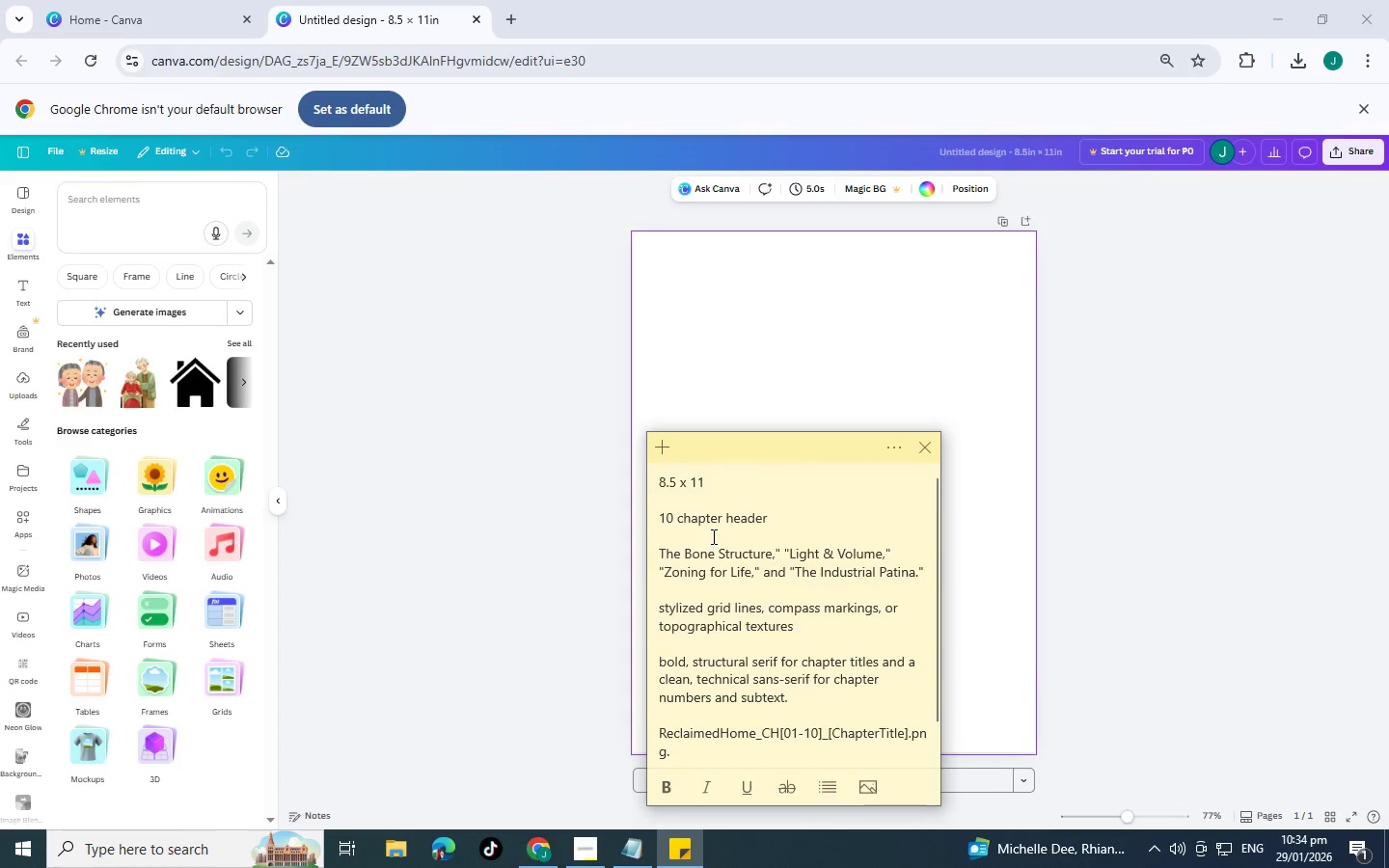 
scroll: coordinate [712, 526], scroll_direction: up, amount: 1.0
 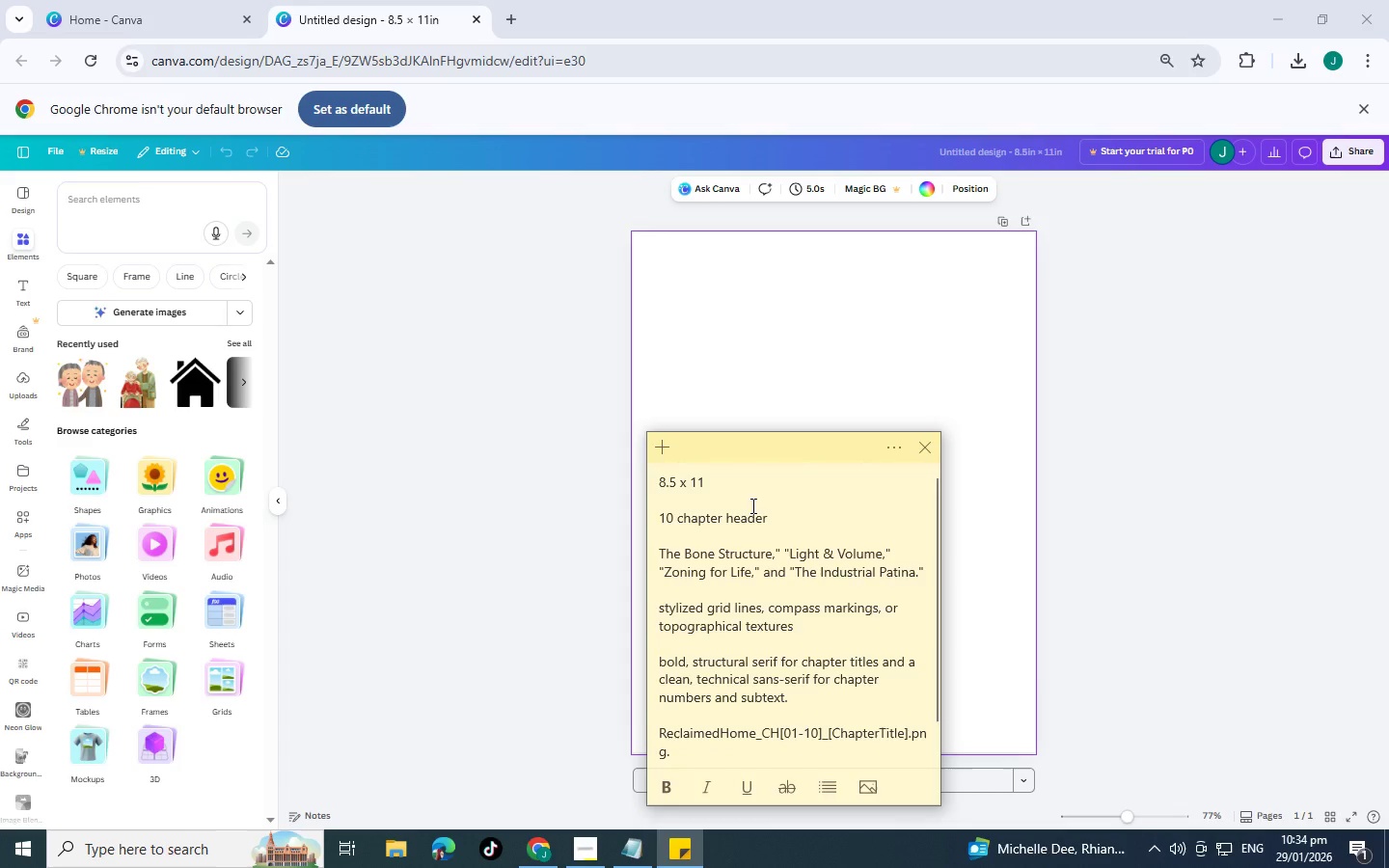 
left_click([743, 343])
 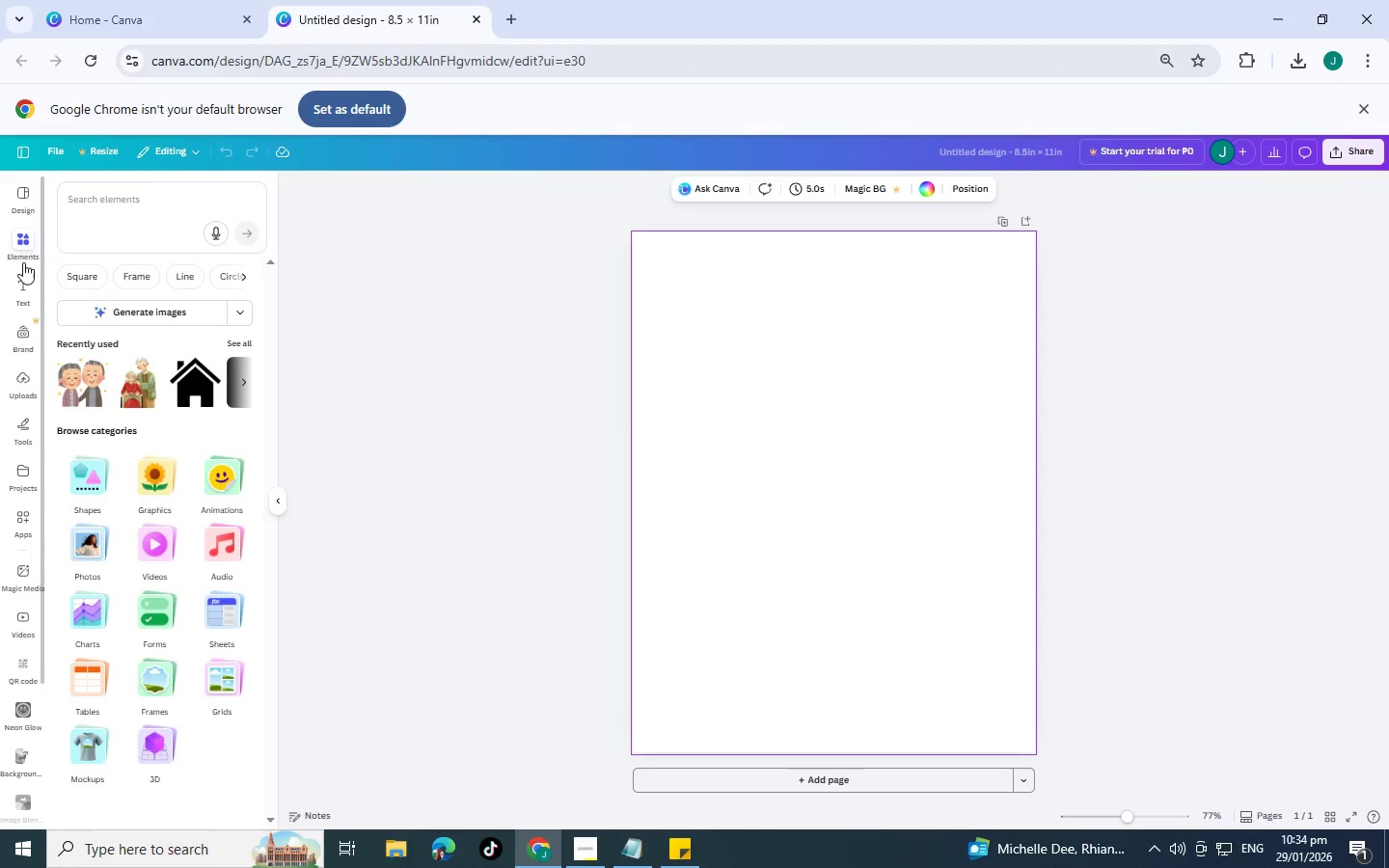 
left_click([23, 276])
 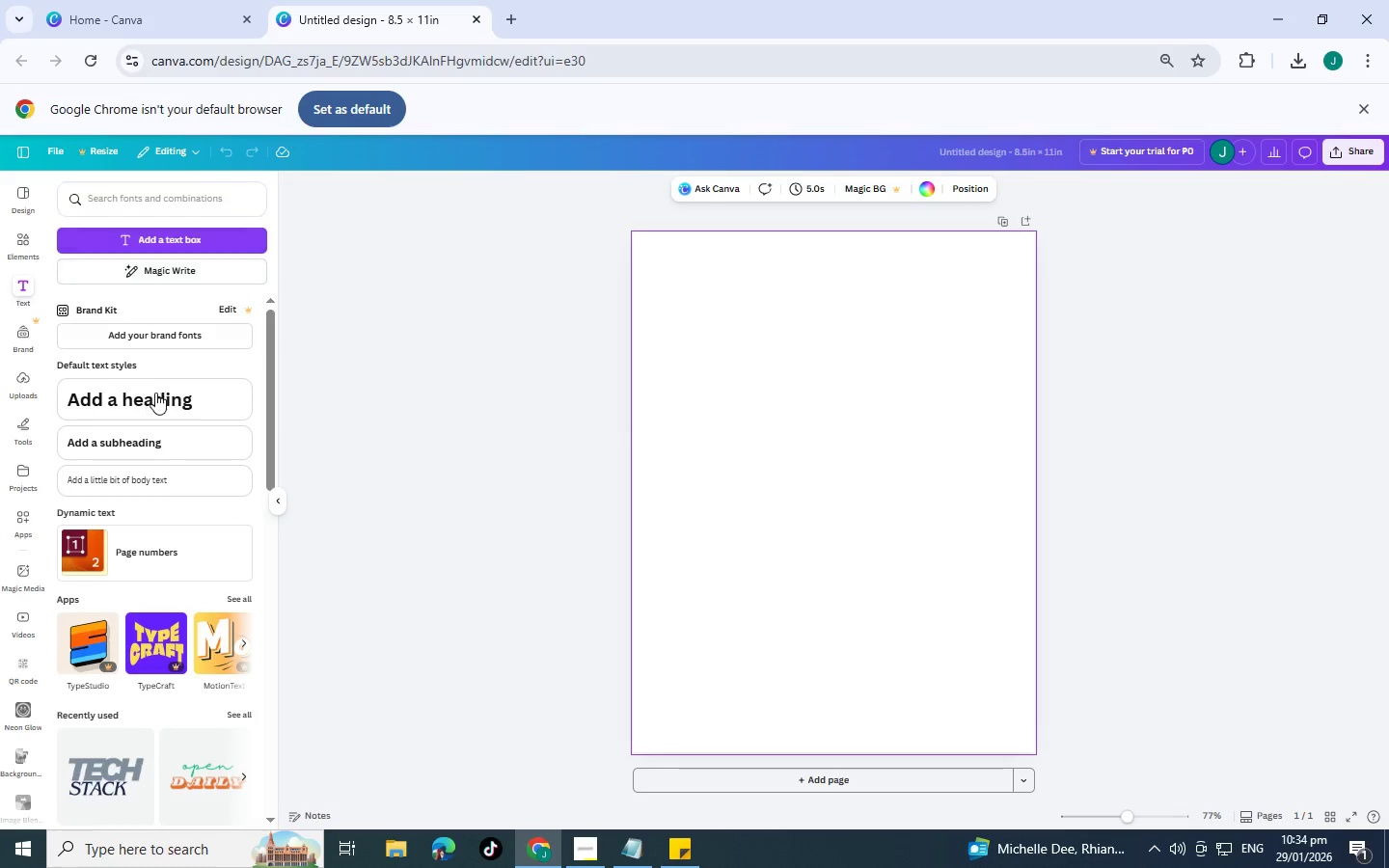 
left_click_drag(start_coordinate=[135, 399], to_coordinate=[751, 288])
 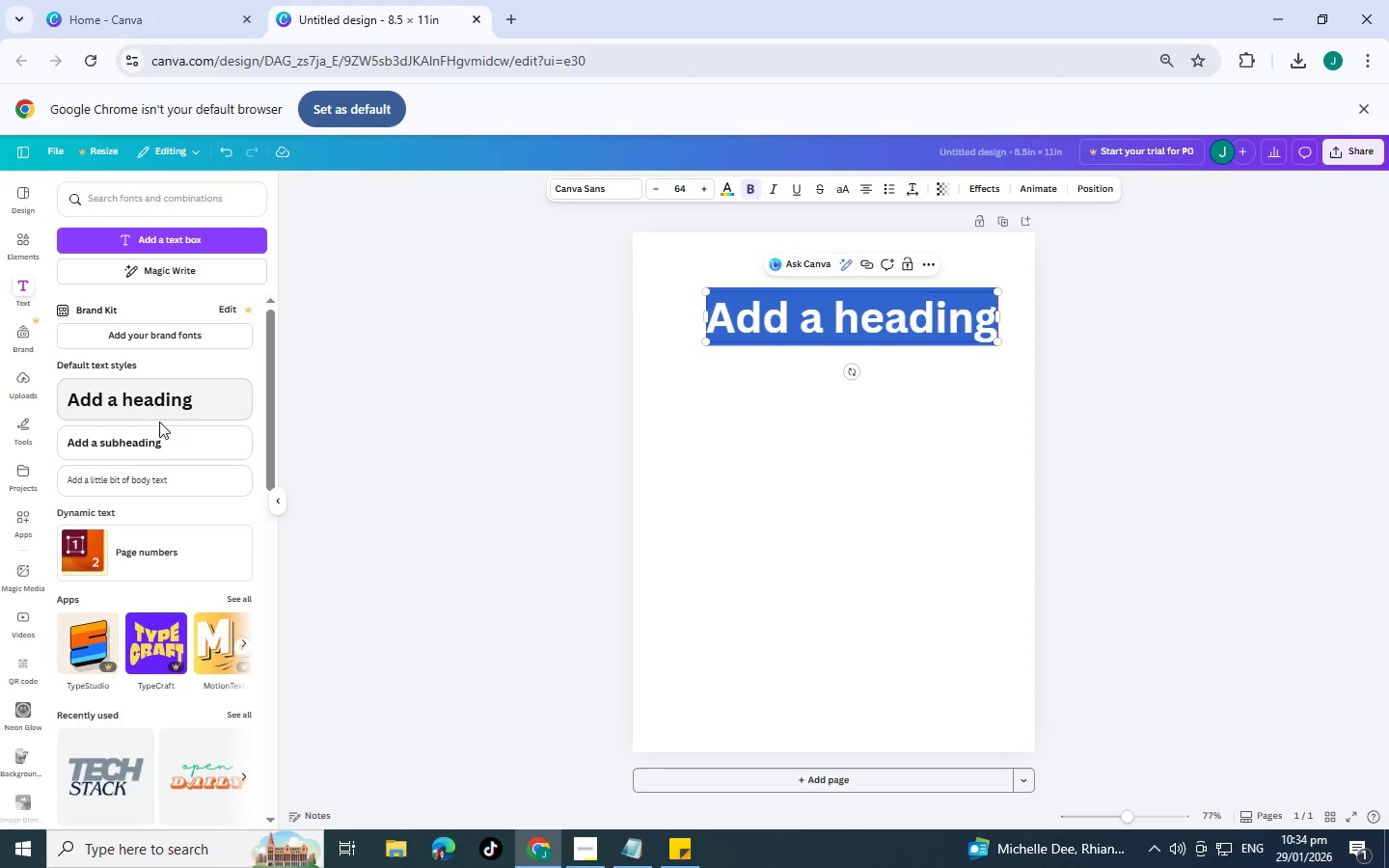 
left_click([166, 442])
 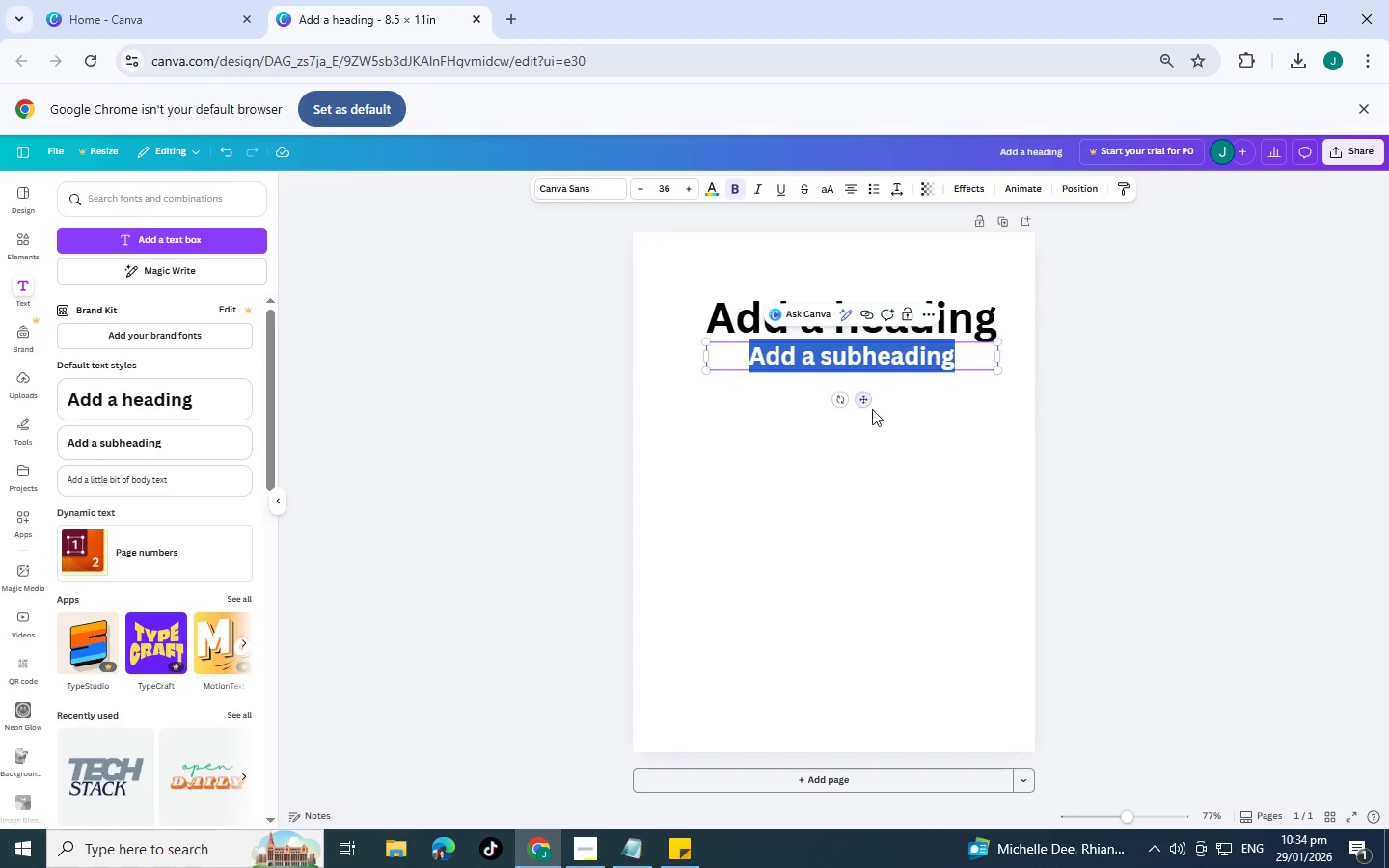 
left_click_drag(start_coordinate=[862, 403], to_coordinate=[854, 449])
 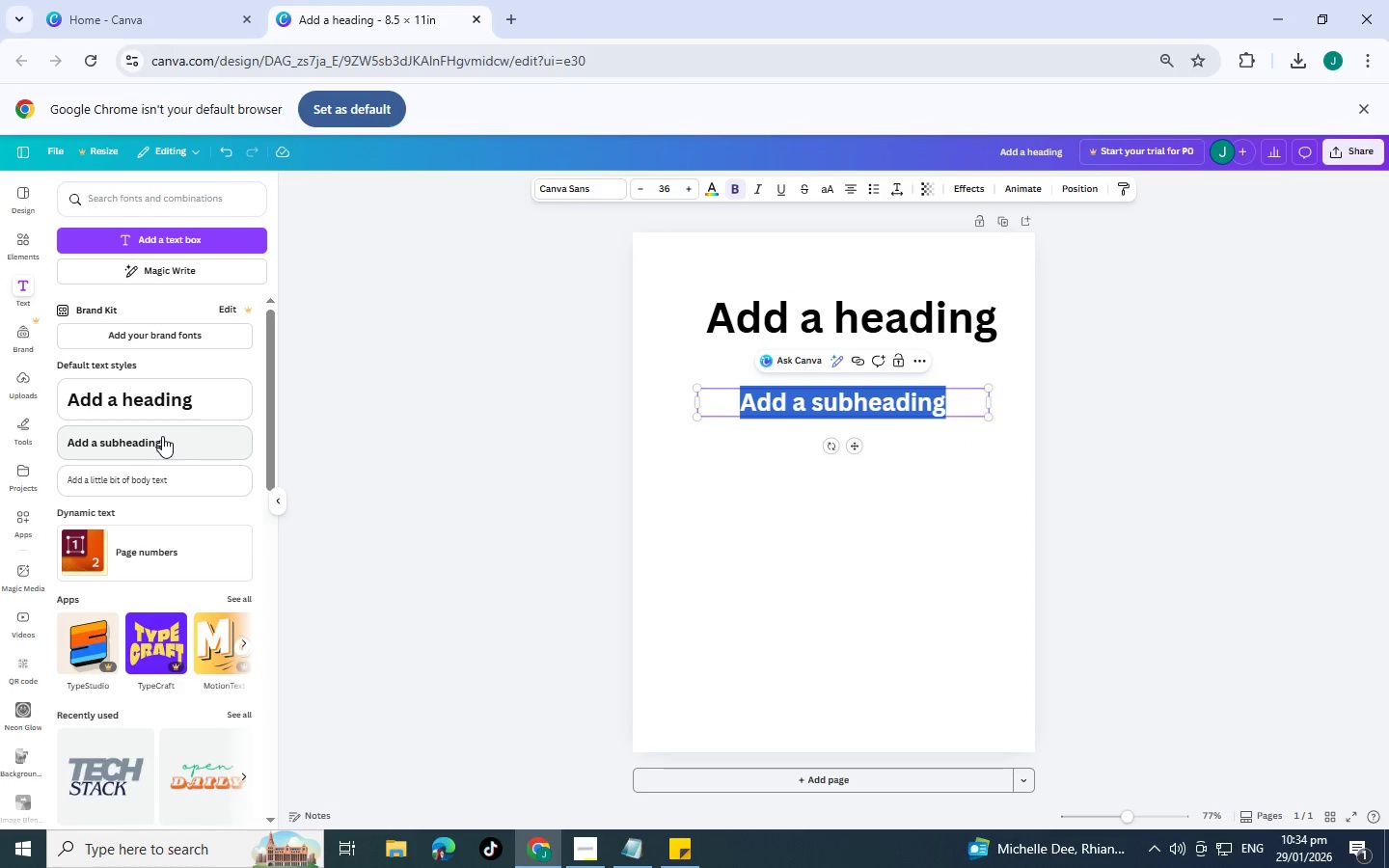 
left_click_drag(start_coordinate=[162, 436], to_coordinate=[827, 446])
 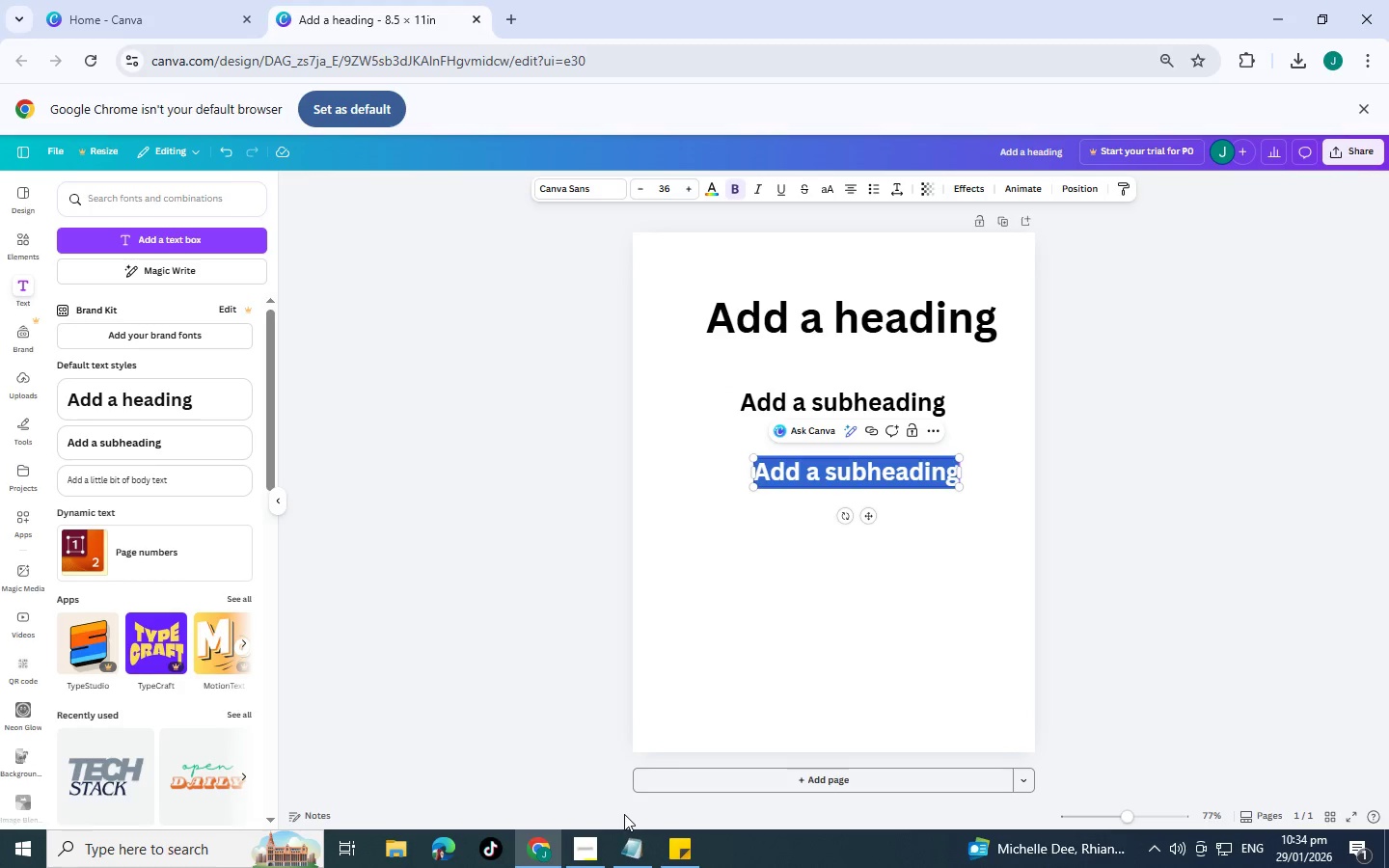 
wait(6.97)
 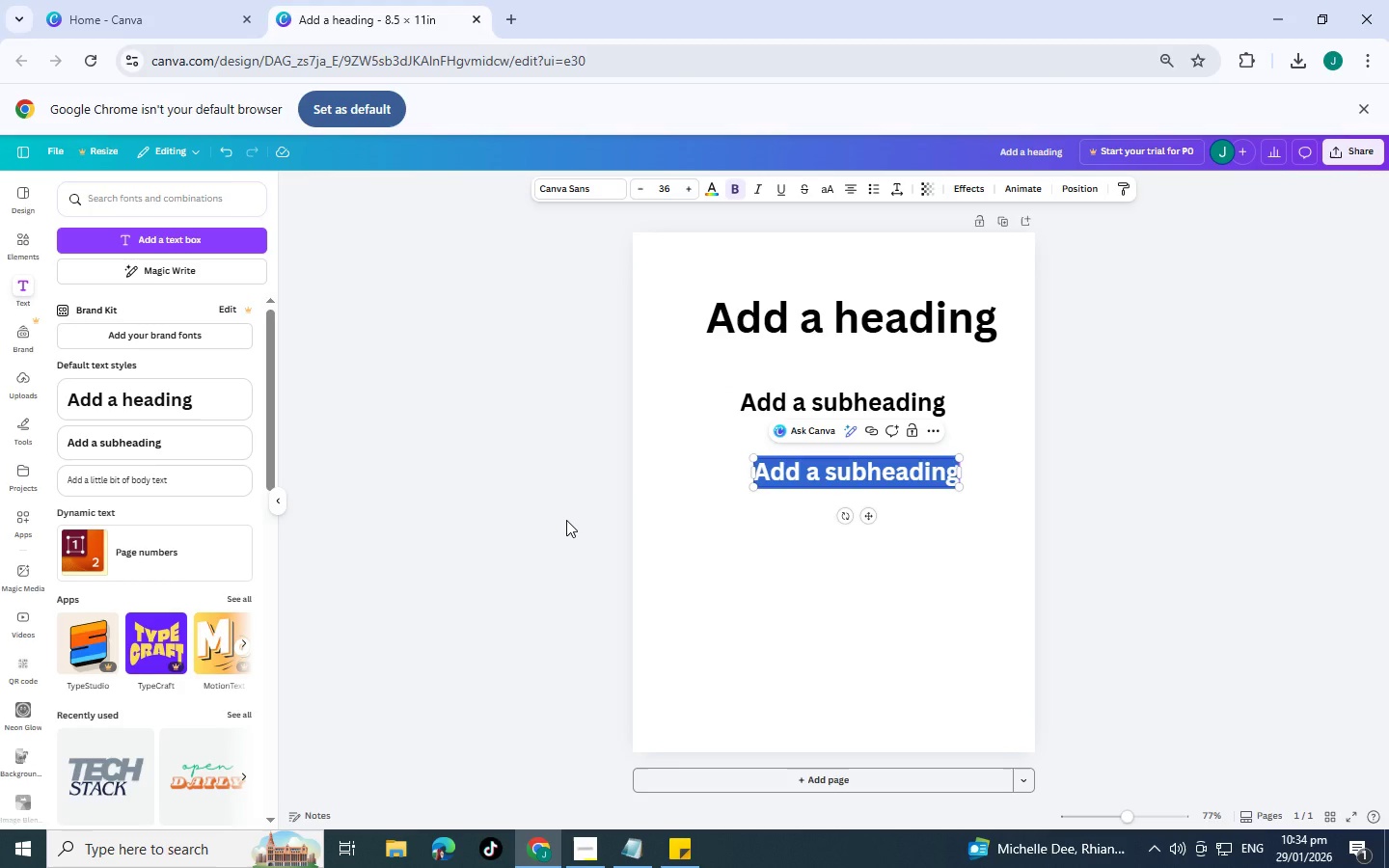 
key(Alt+Tab)
 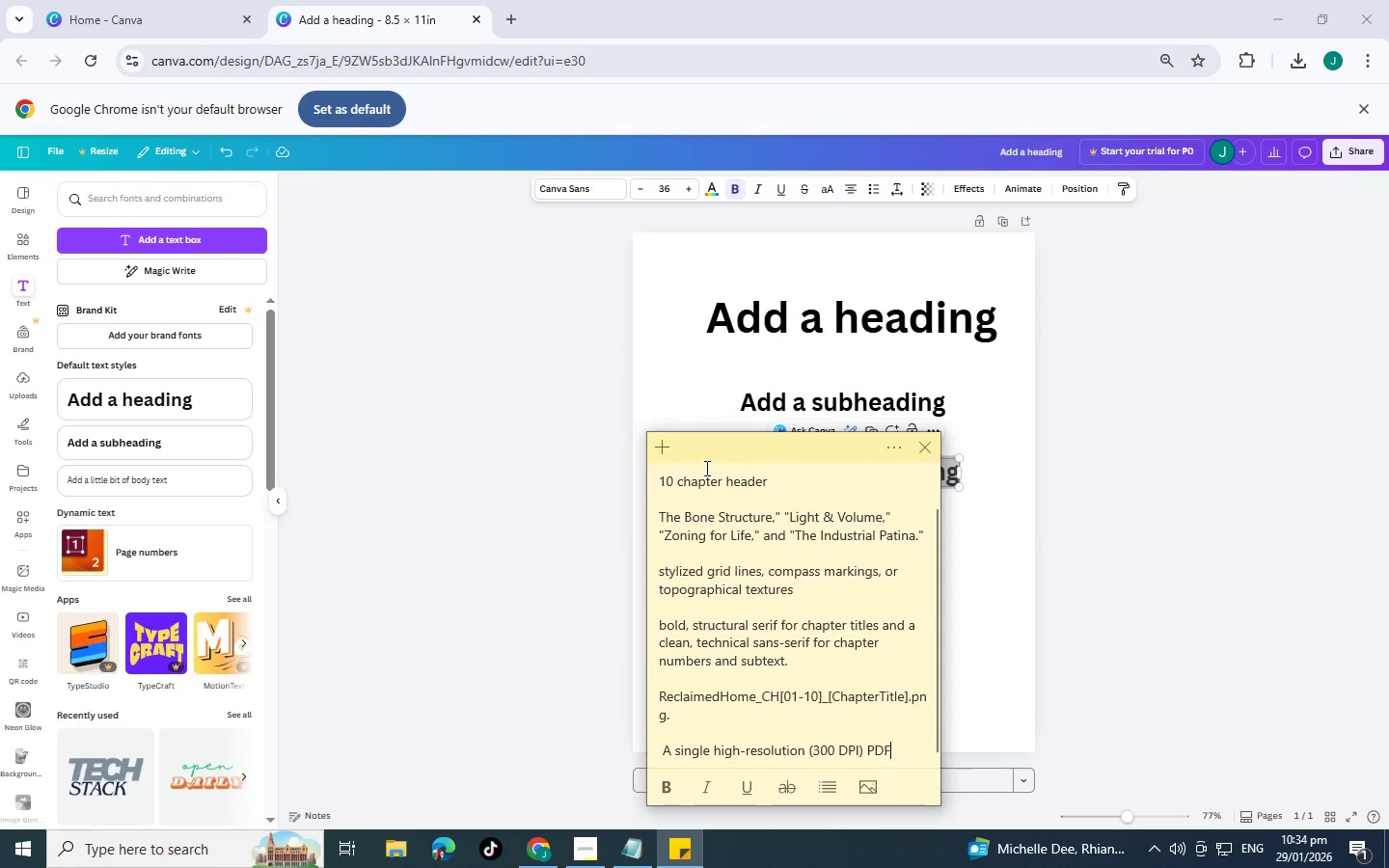 
scroll: coordinate [715, 533], scroll_direction: down, amount: 1.0
 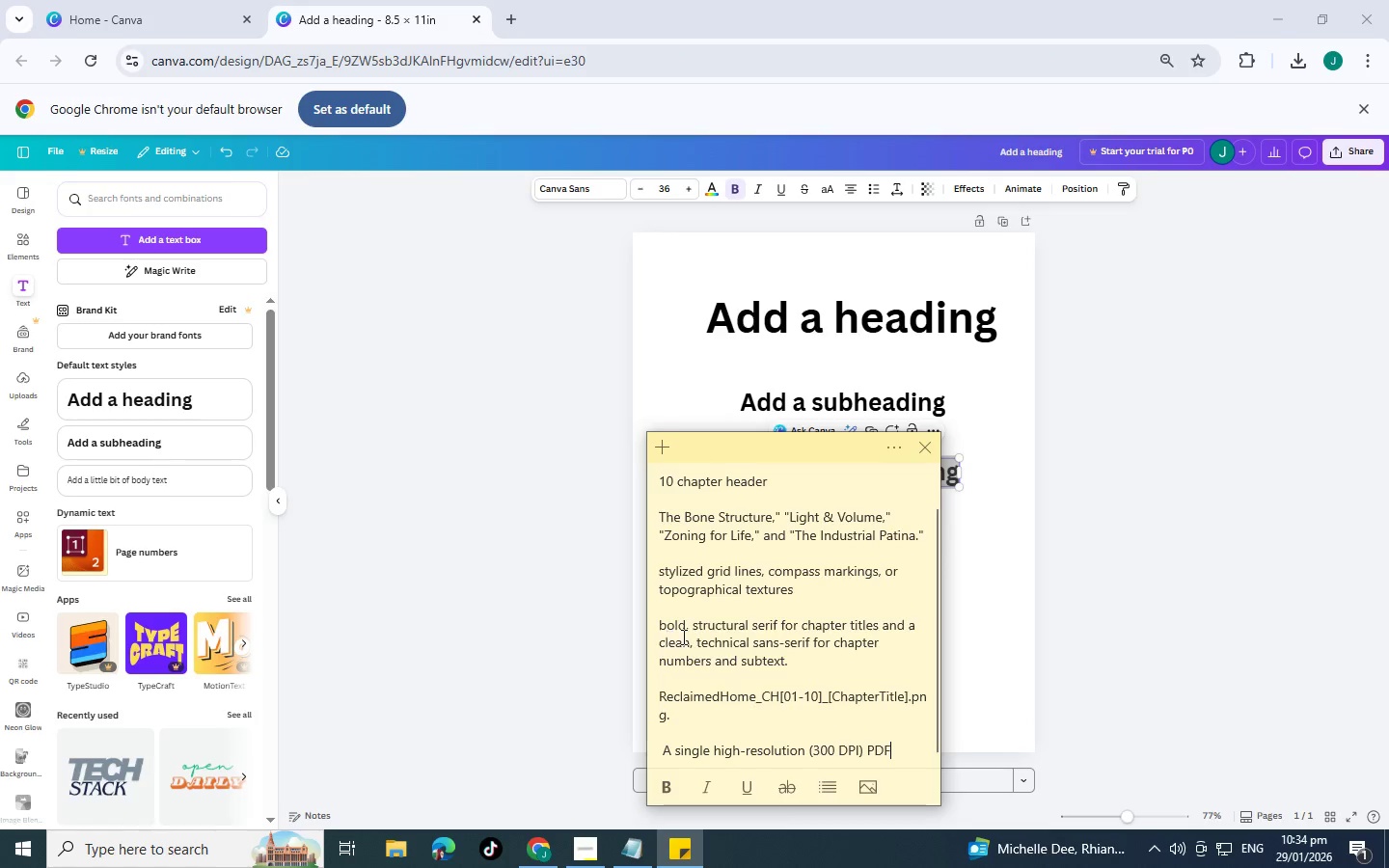 
left_click_drag(start_coordinate=[659, 630], to_coordinate=[781, 626])
 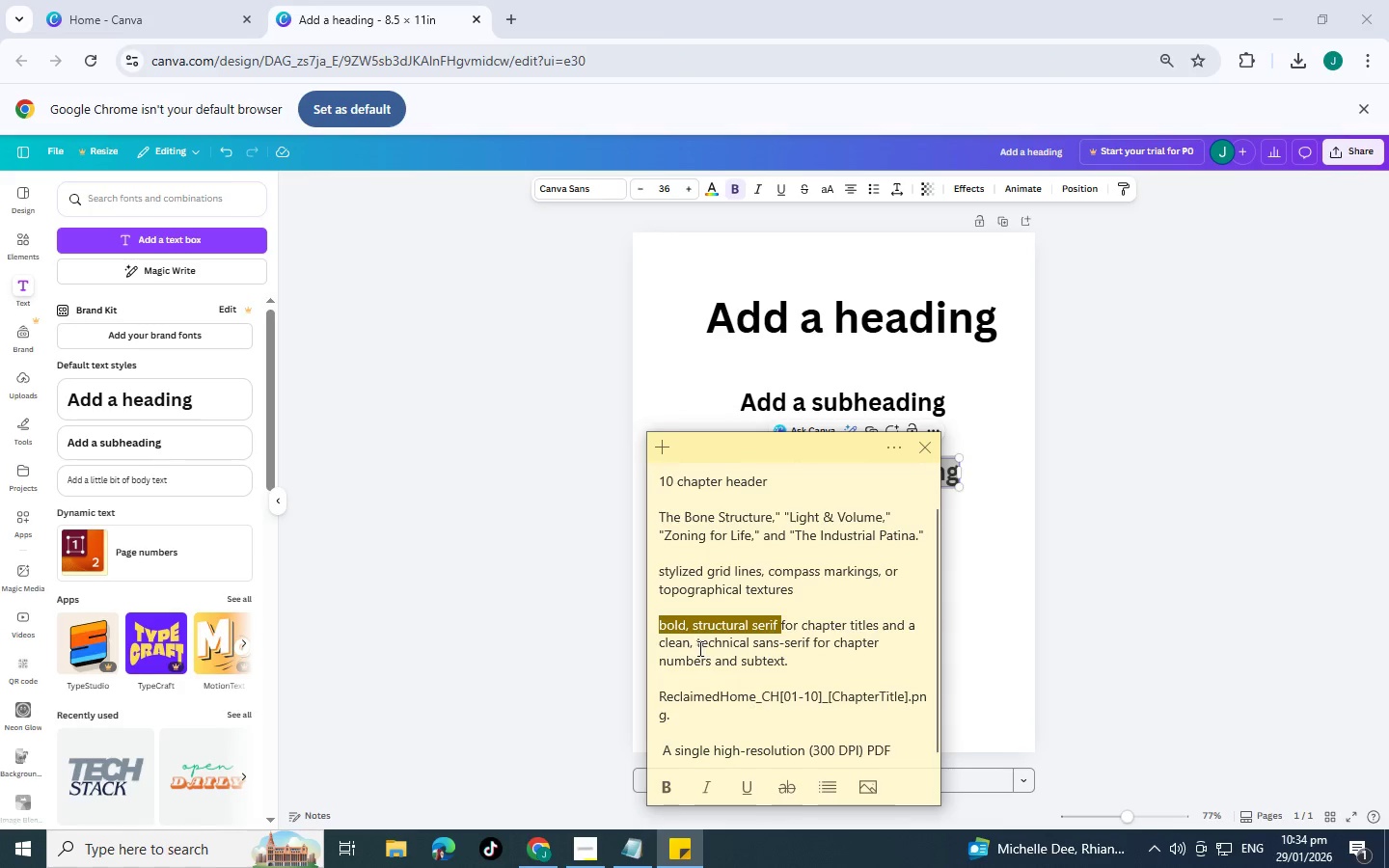 
left_click([788, 649])
 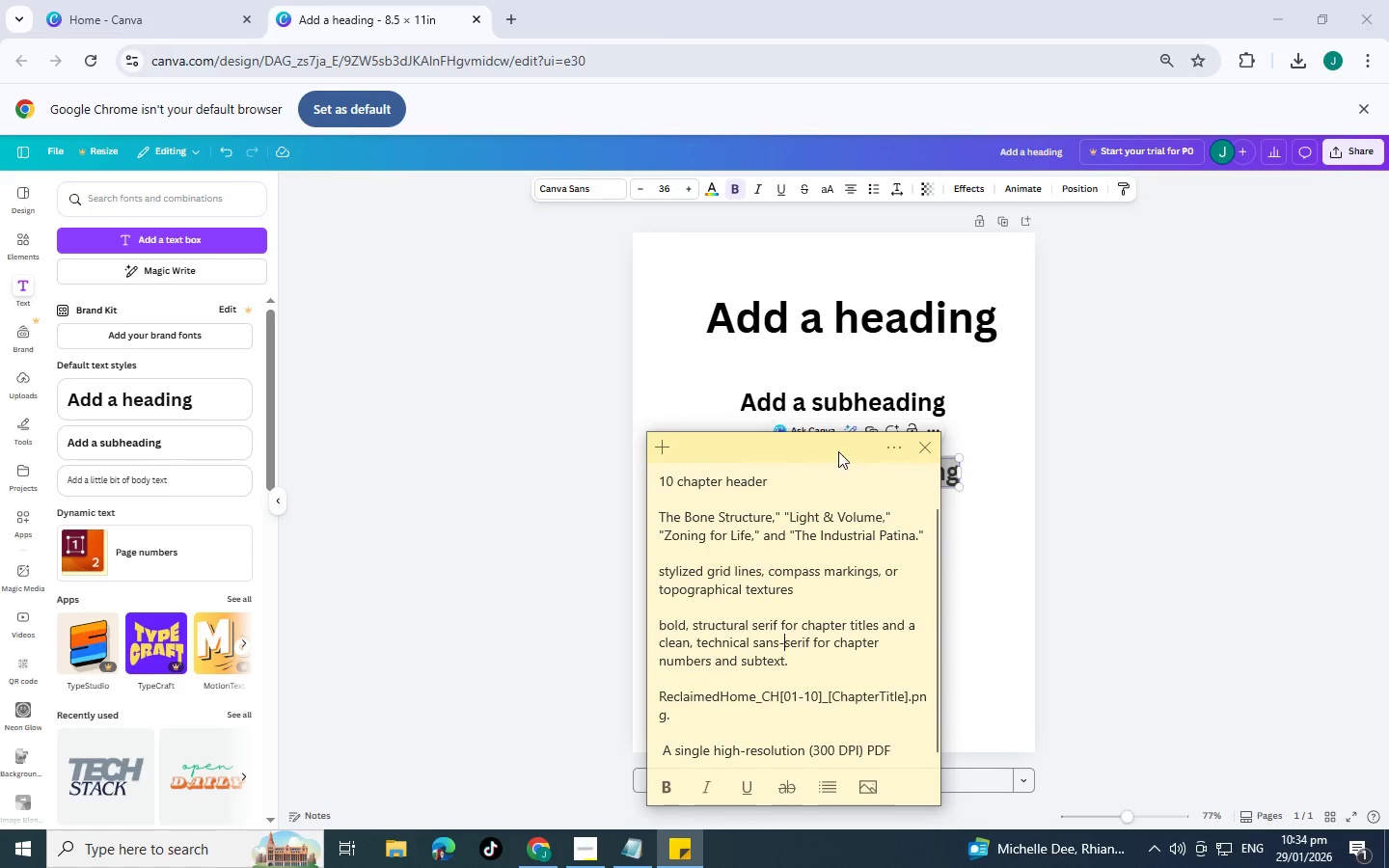 
left_click_drag(start_coordinate=[752, 443], to_coordinate=[358, 378])
 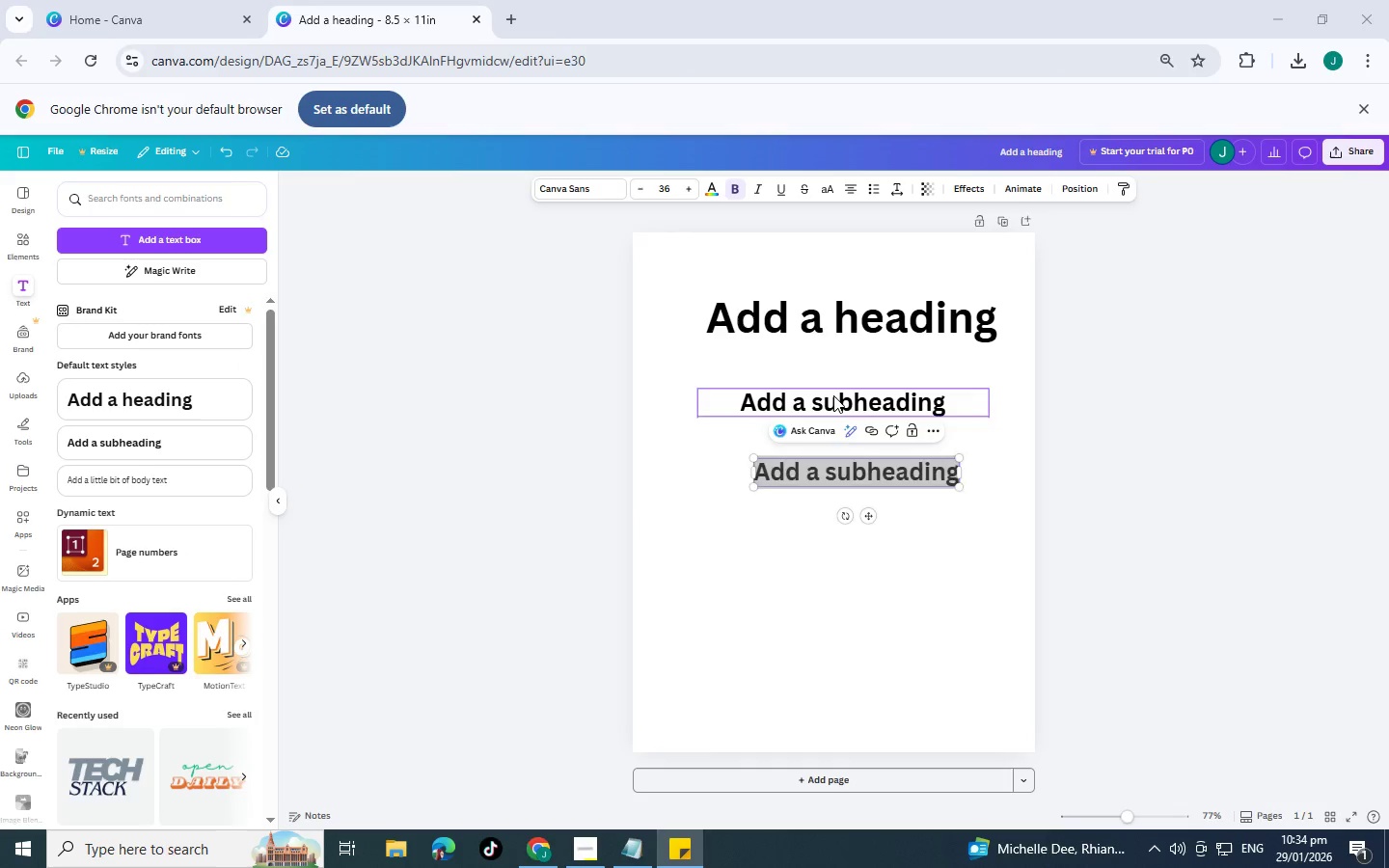 
double_click([833, 395])
 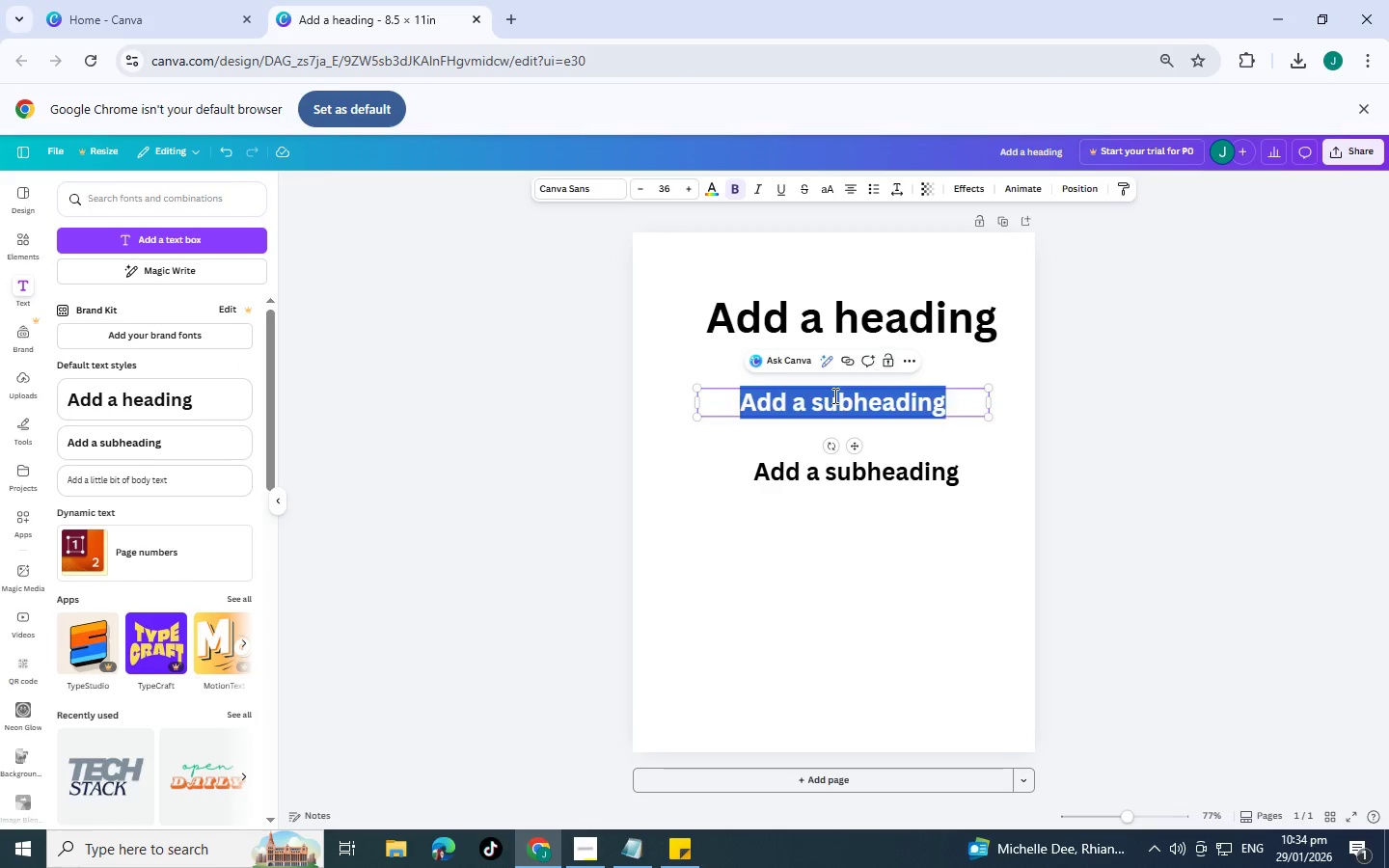 
type(Su)
key(Backspace)
key(Backspace)
type(subrt)
key(Backspace)
key(Backspace)
type(text)
 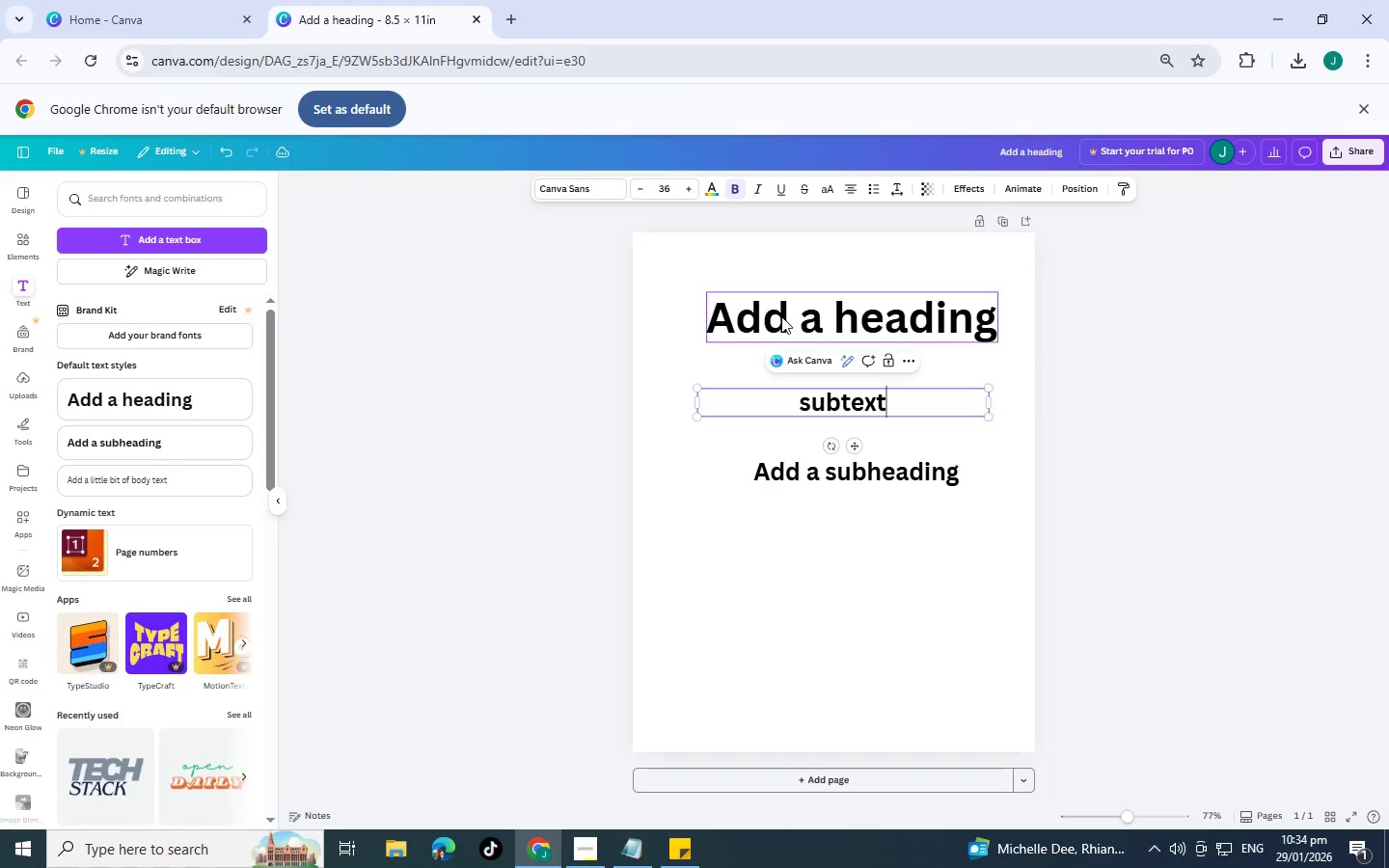 
left_click([780, 316])
 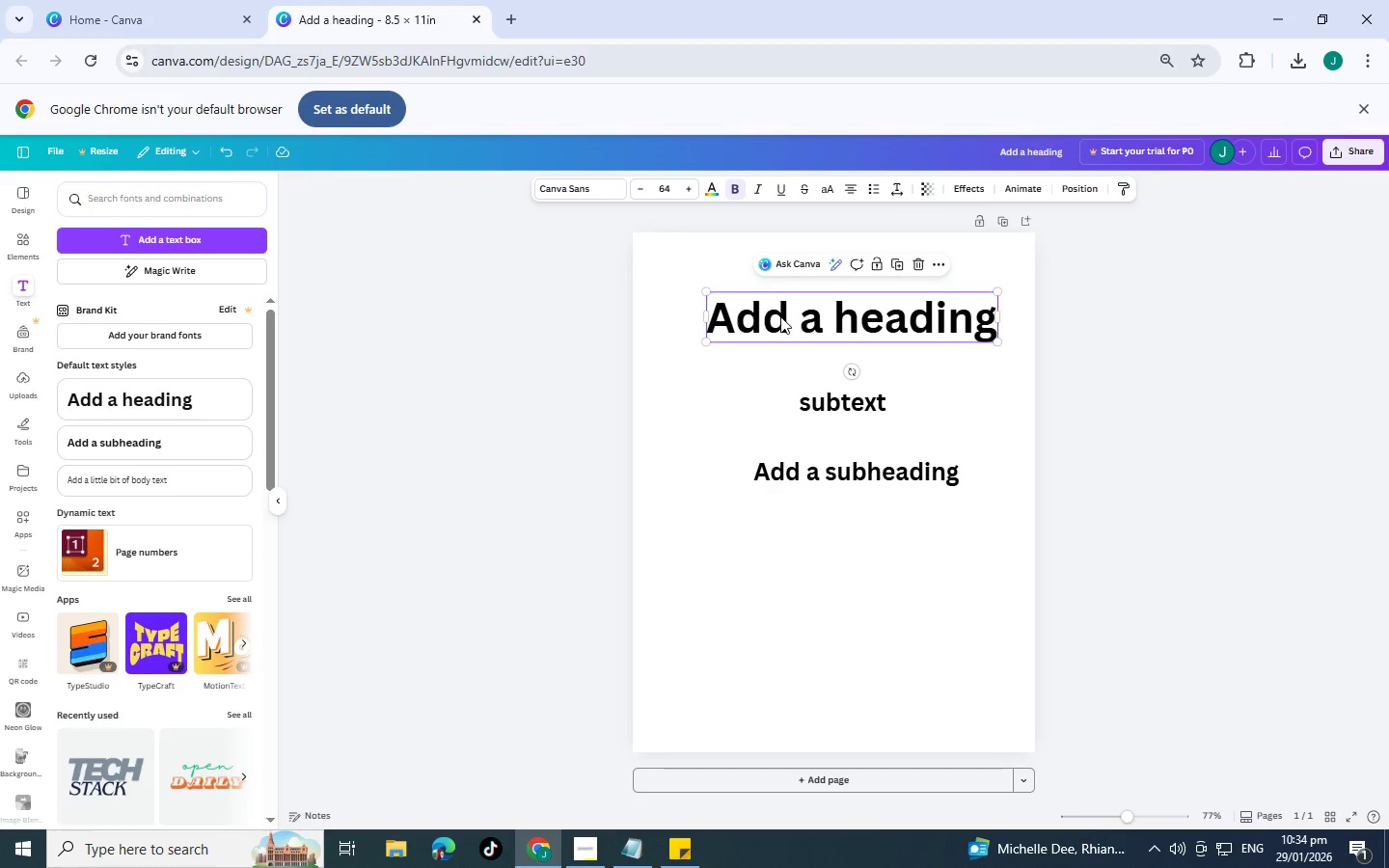 
double_click([780, 316])
 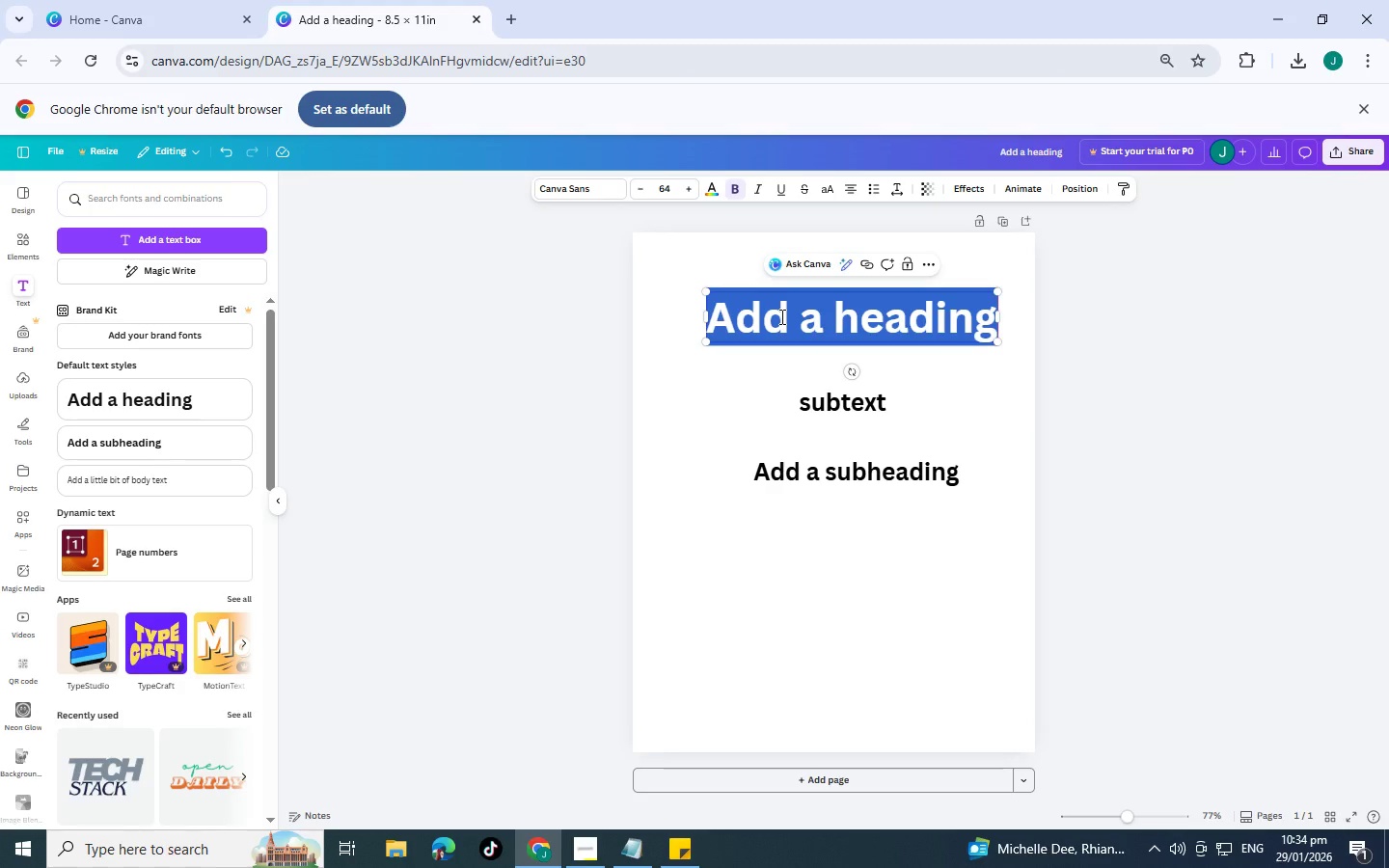 
type(Chapter)
key(Tab)
 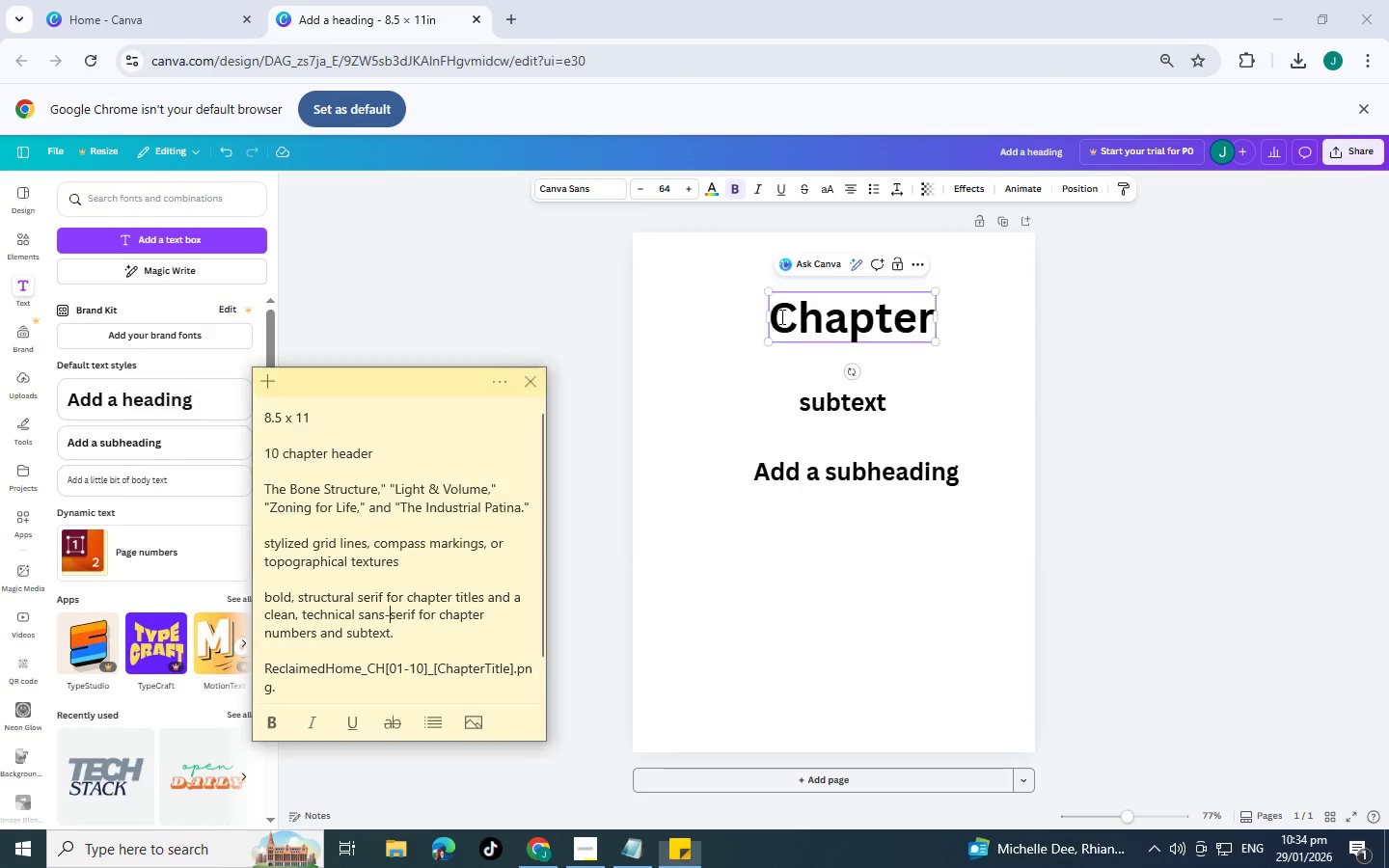 
hold_key(key=AltLeft, duration=0.55)
 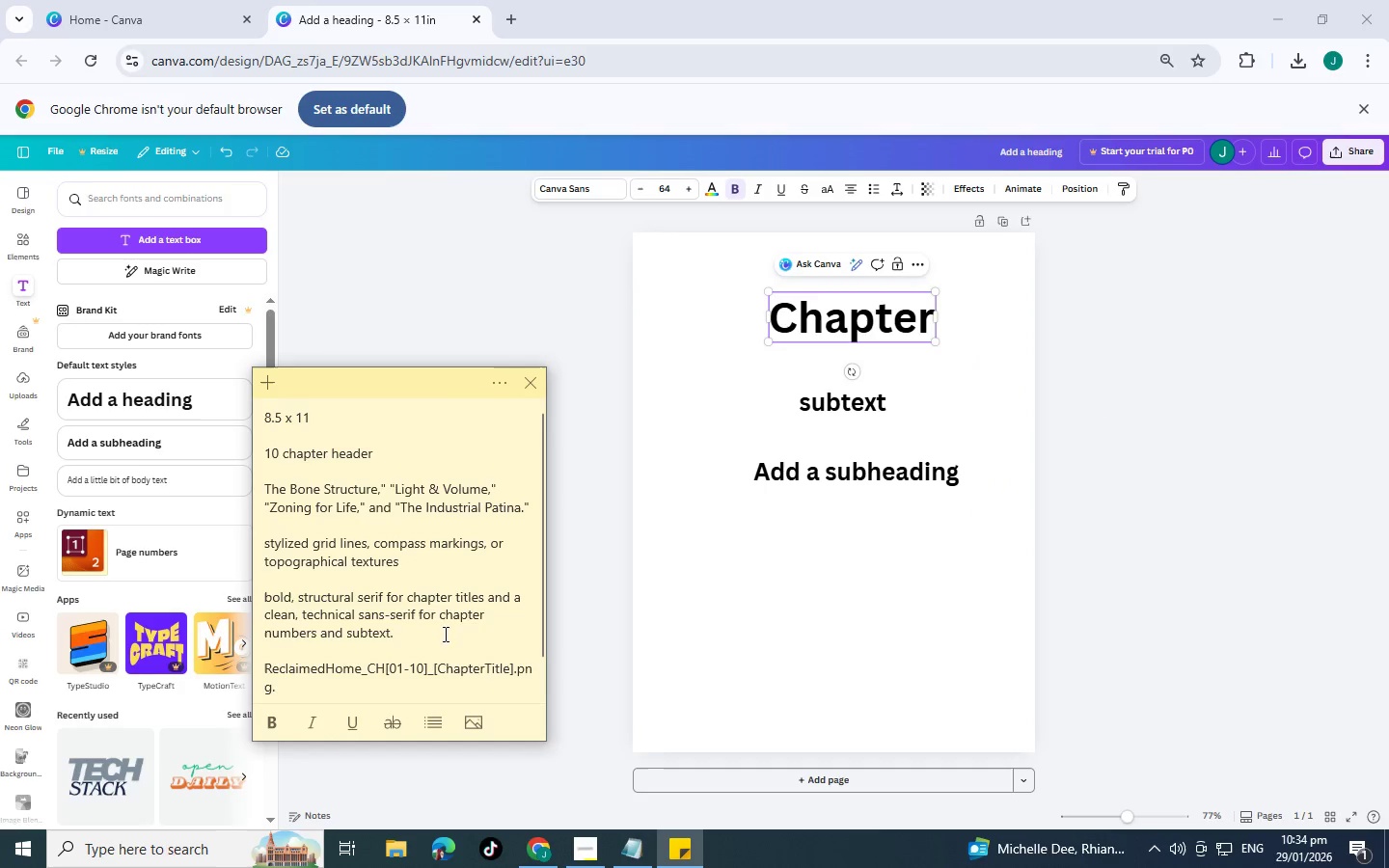 
key(Alt+AltLeft)
 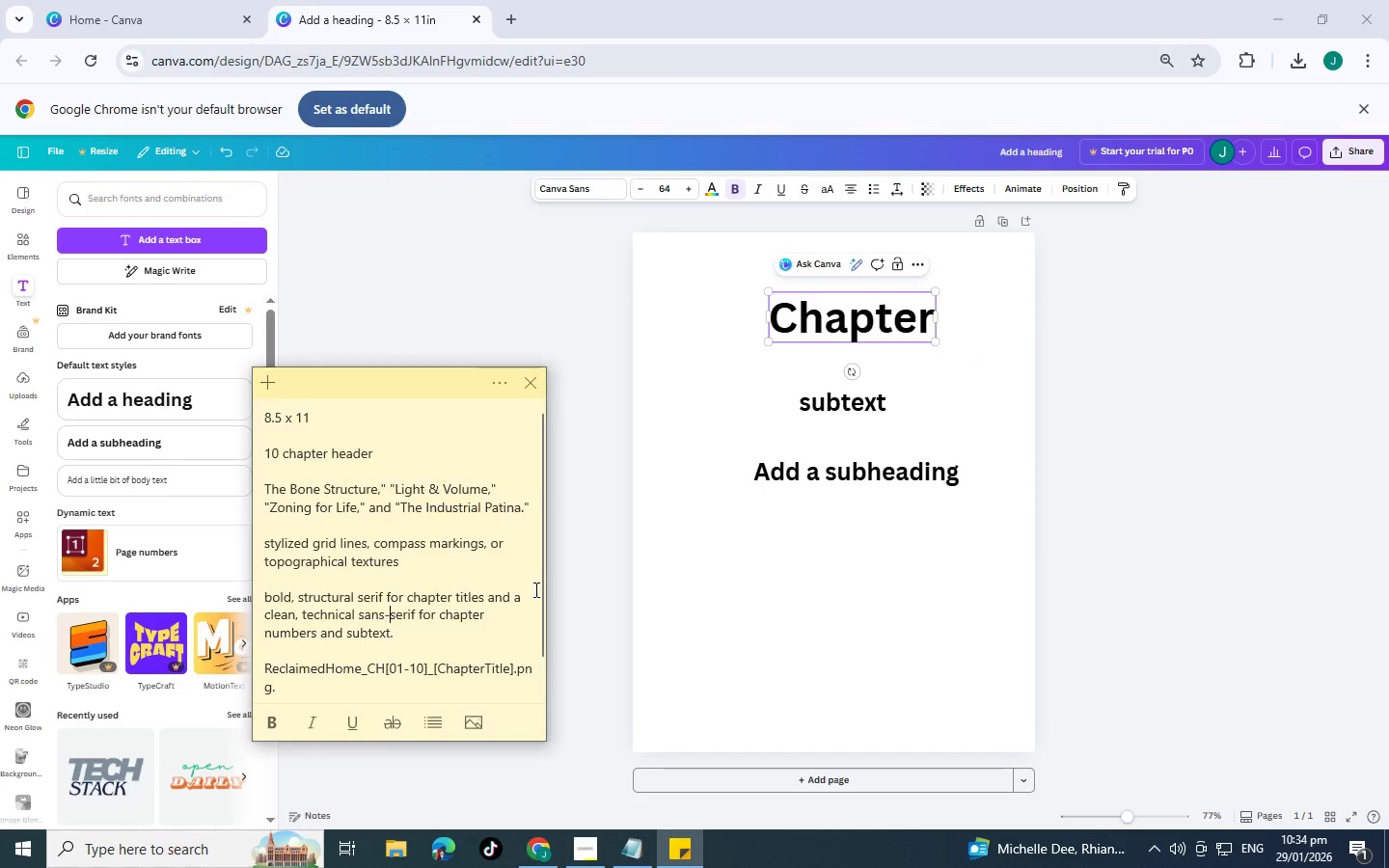 
key(Tab)
type( titles)
 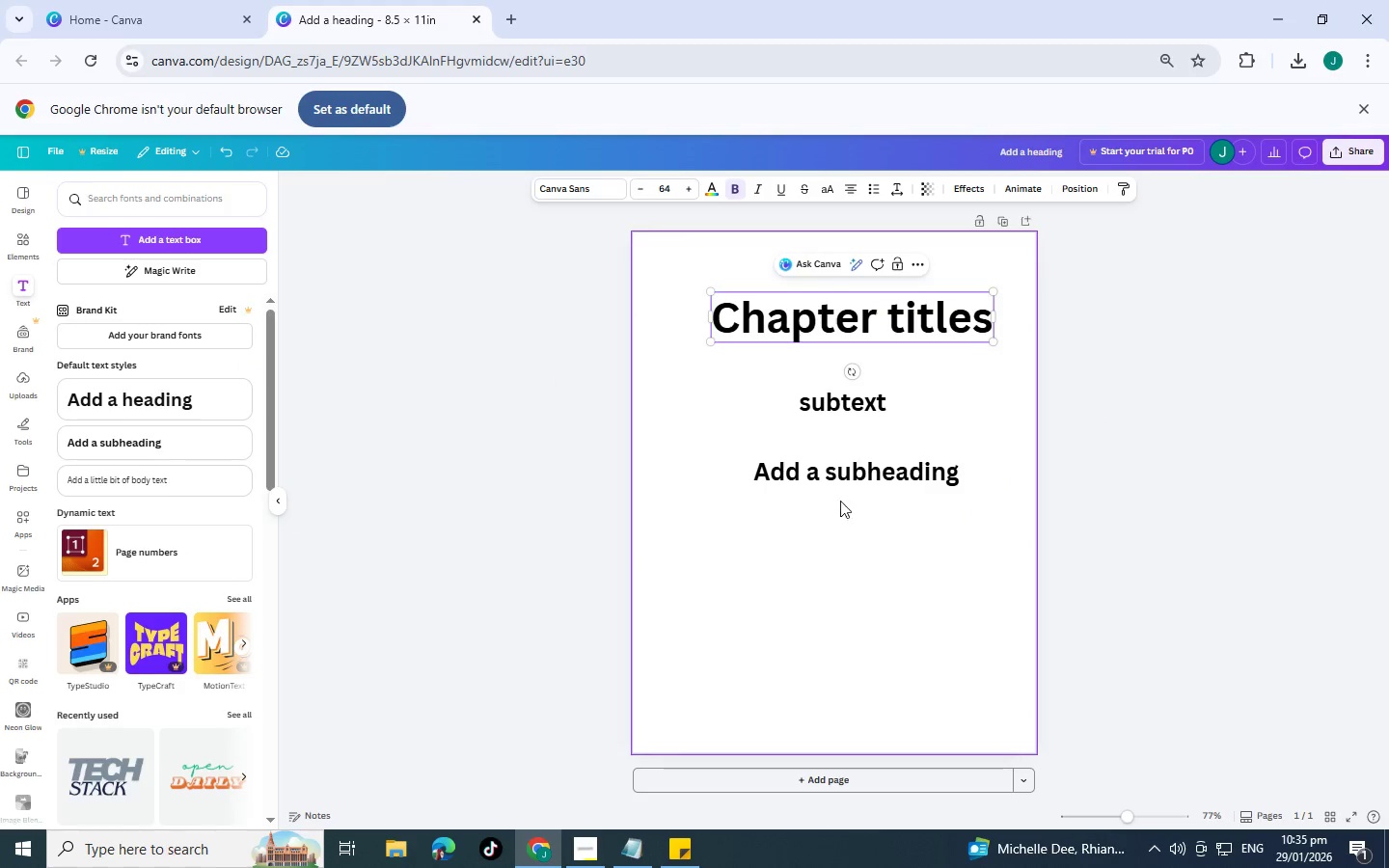 
double_click([851, 470])
 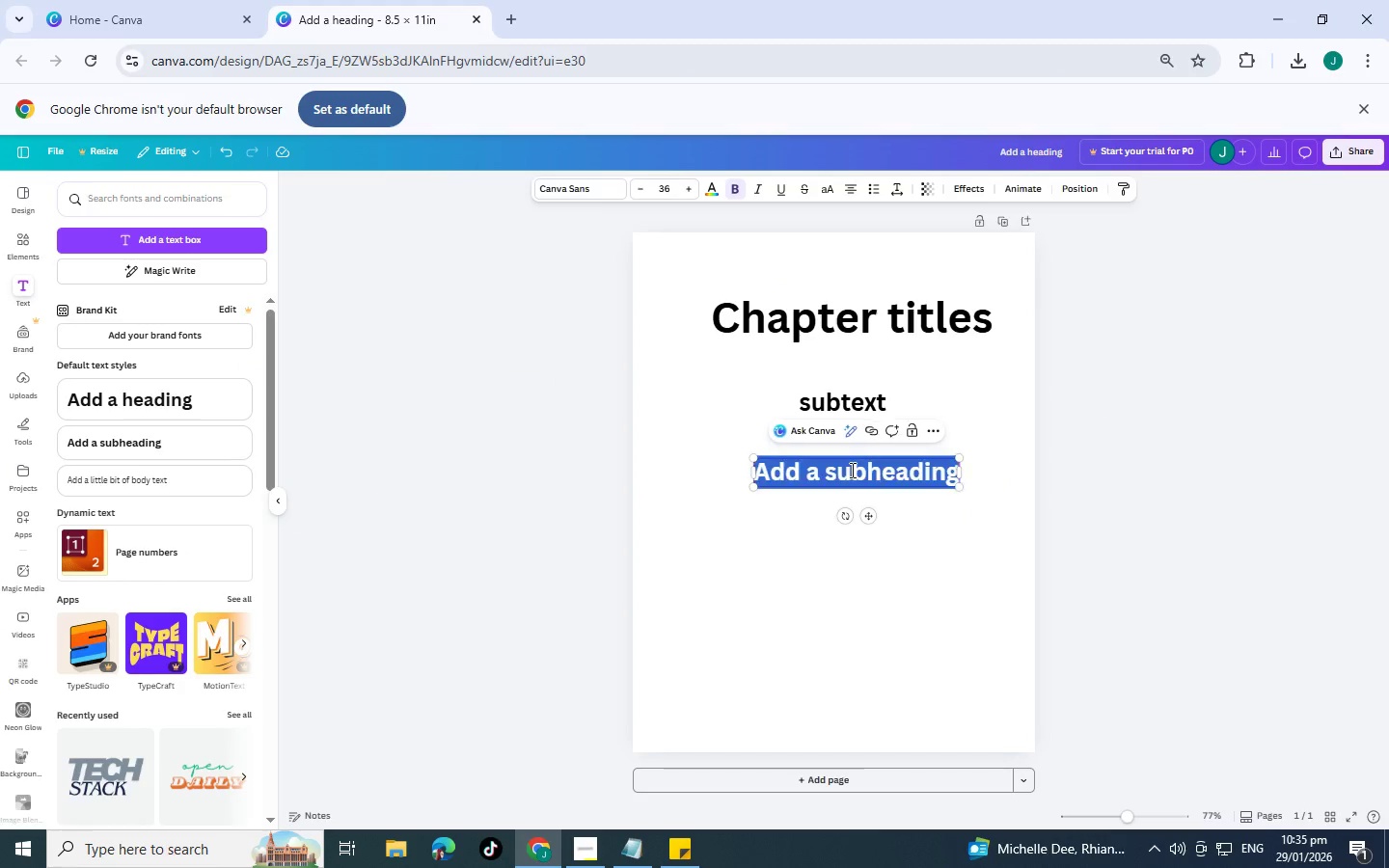 
triple_click([851, 470])
 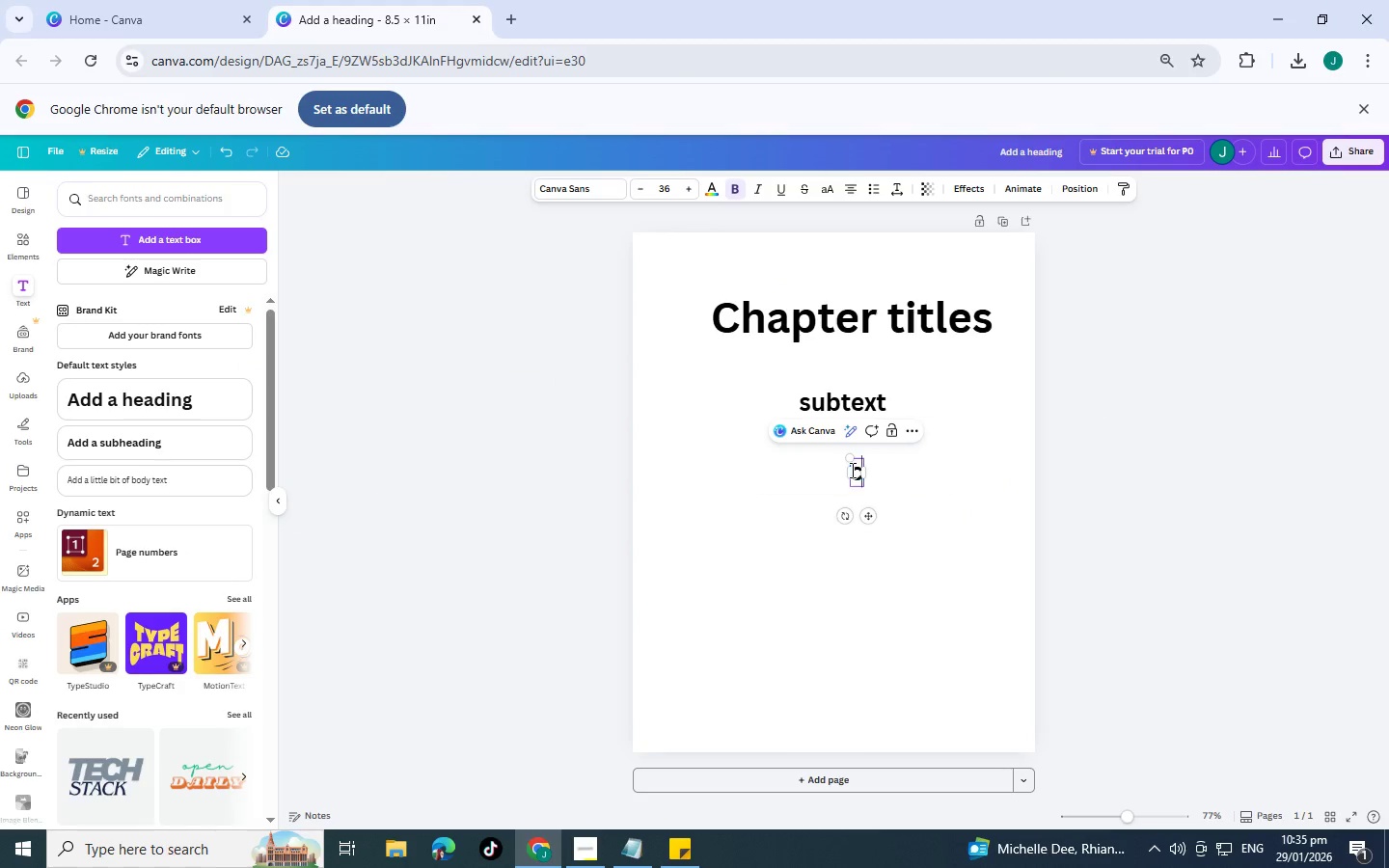 
type(chapter number)
 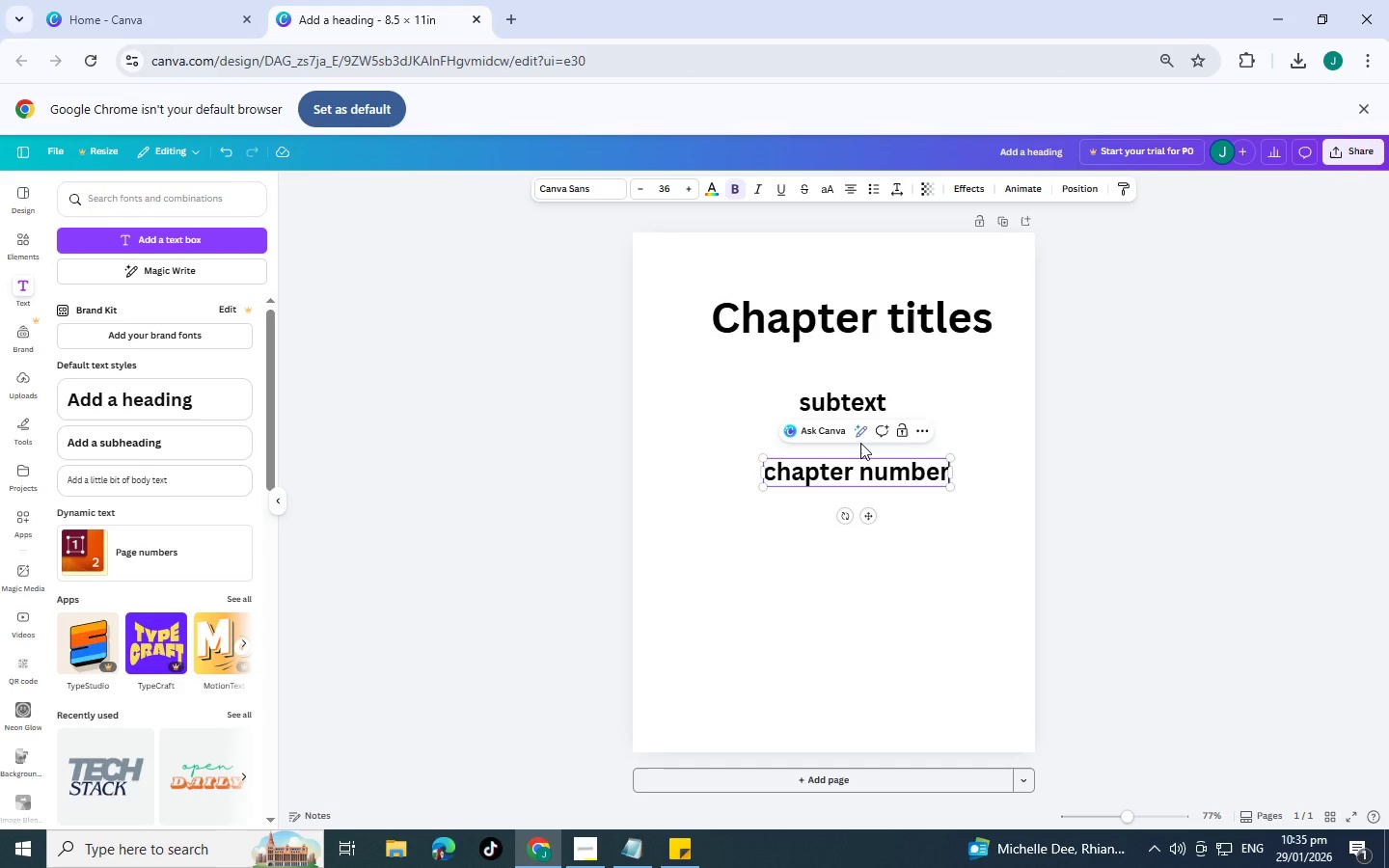 
wait(24.33)
 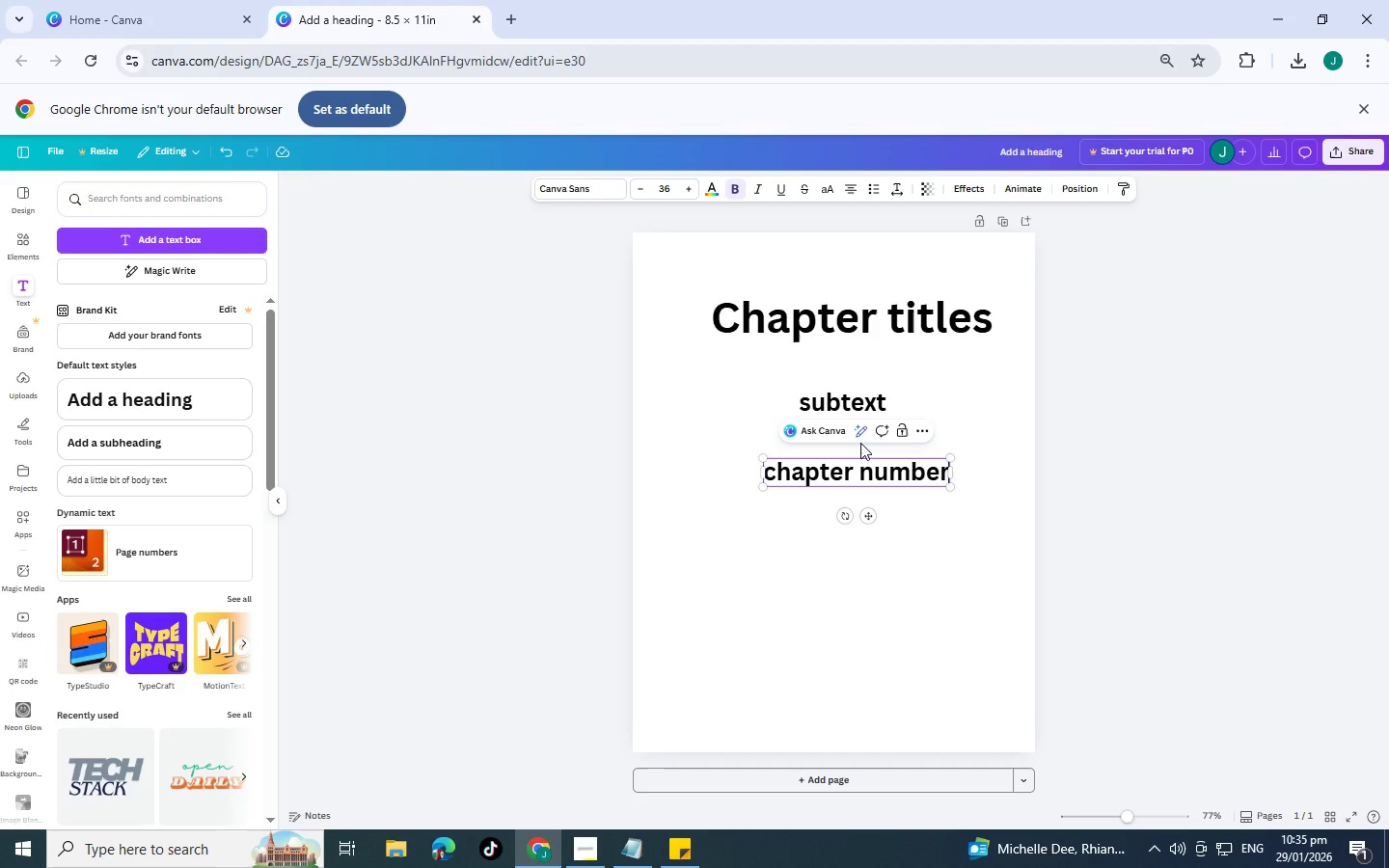 
left_click([794, 301])
 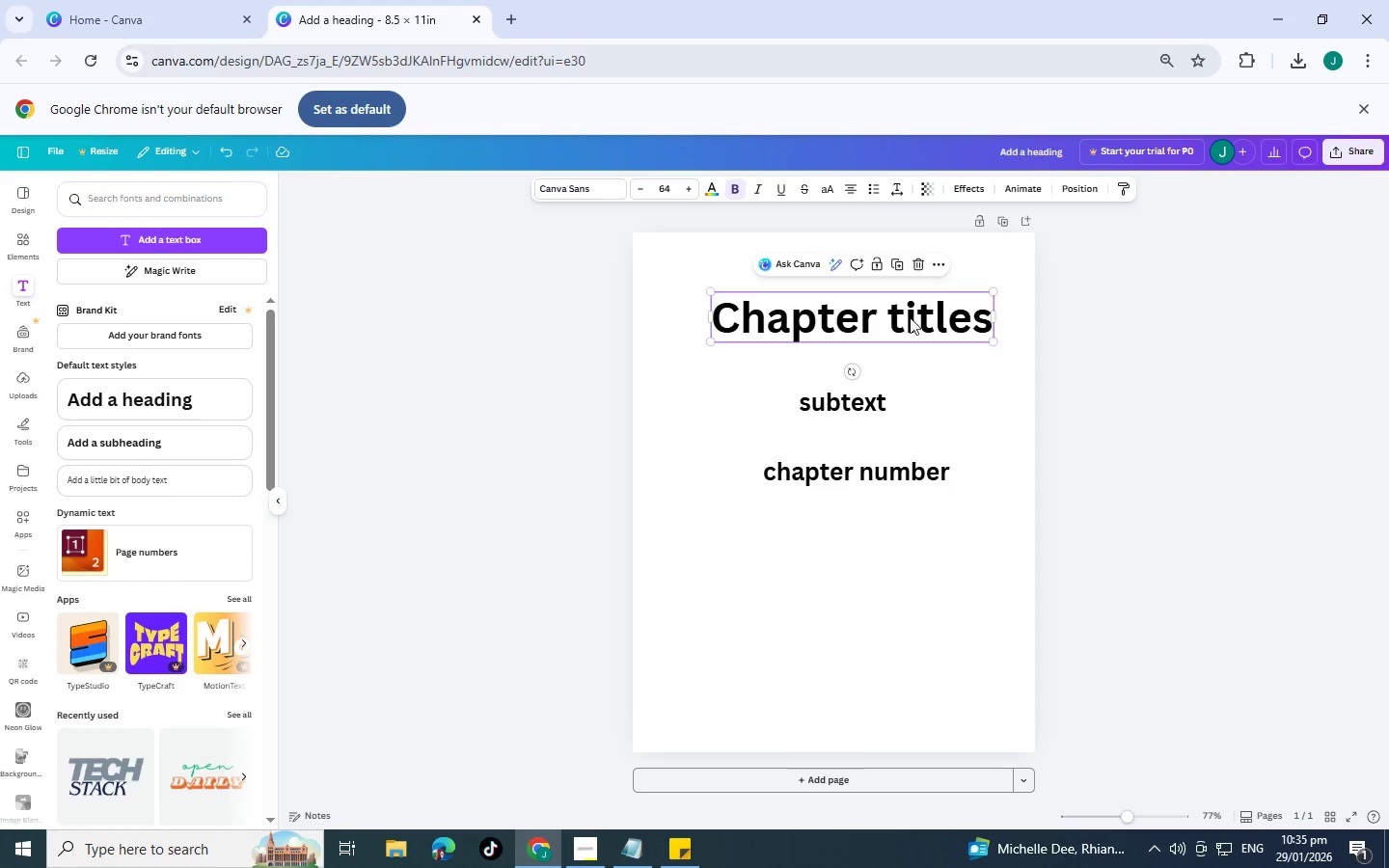 
left_click([1099, 350])
 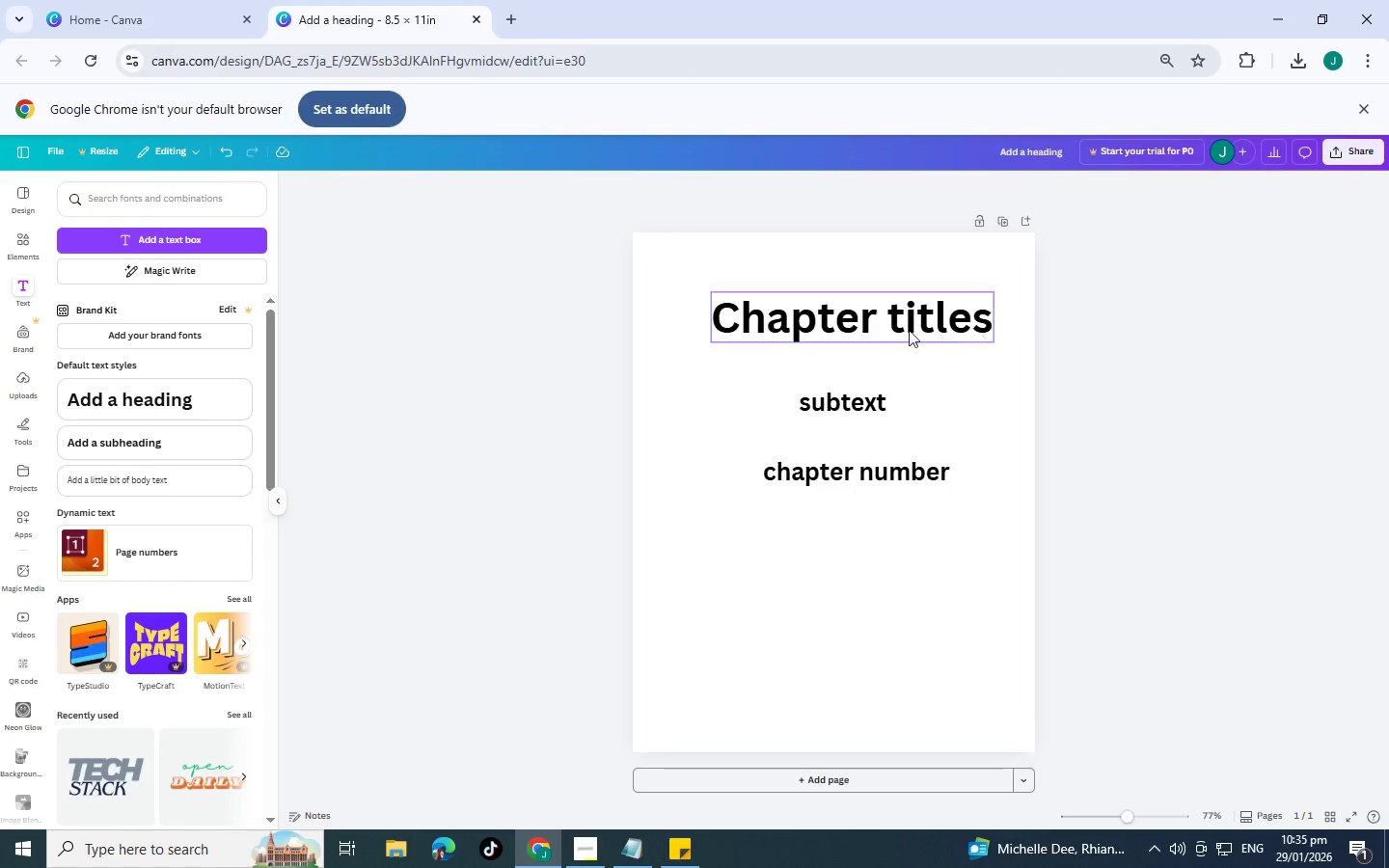 
left_click_drag(start_coordinate=[889, 330], to_coordinate=[881, 333])
 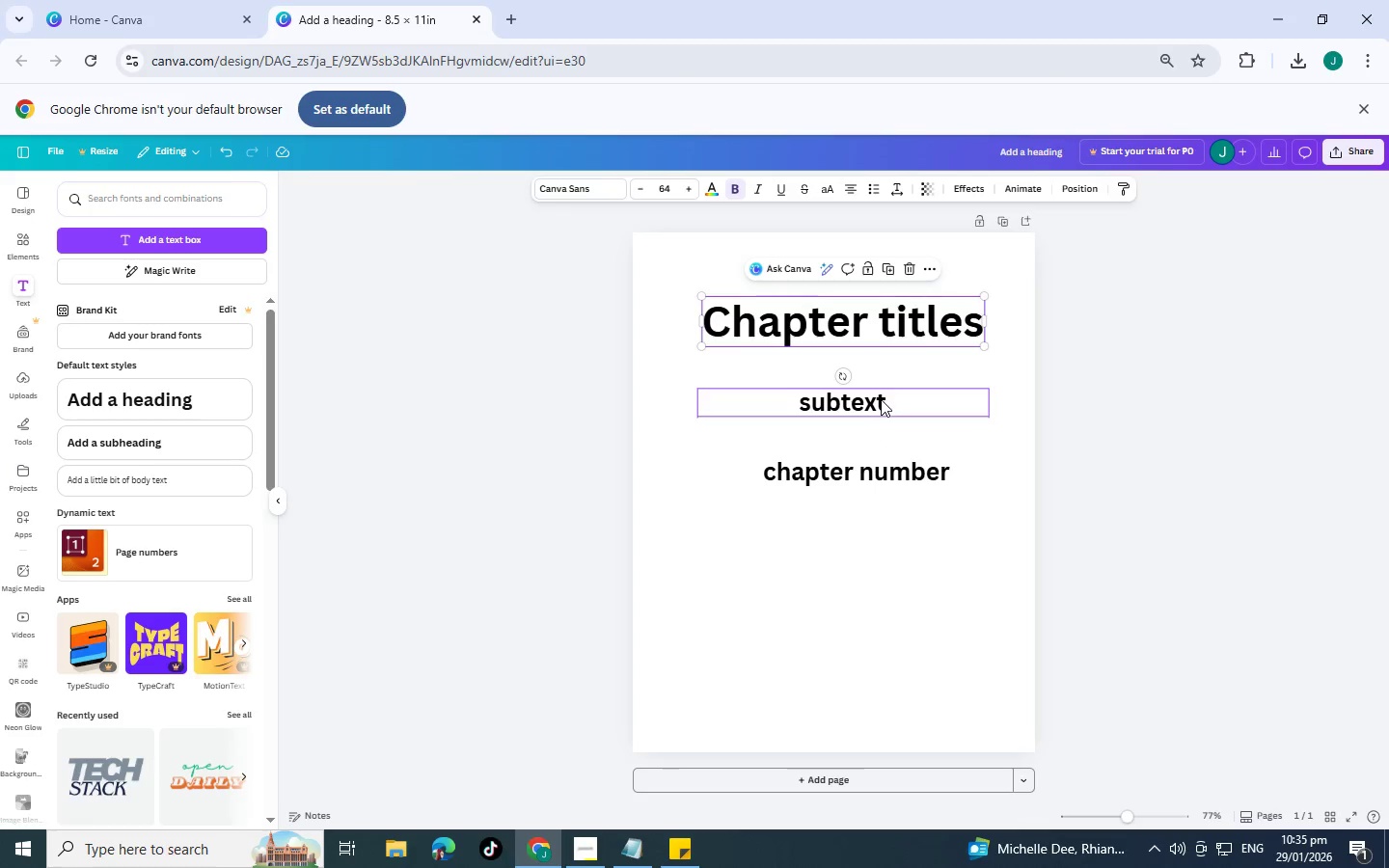 
left_click_drag(start_coordinate=[881, 399], to_coordinate=[788, 353])
 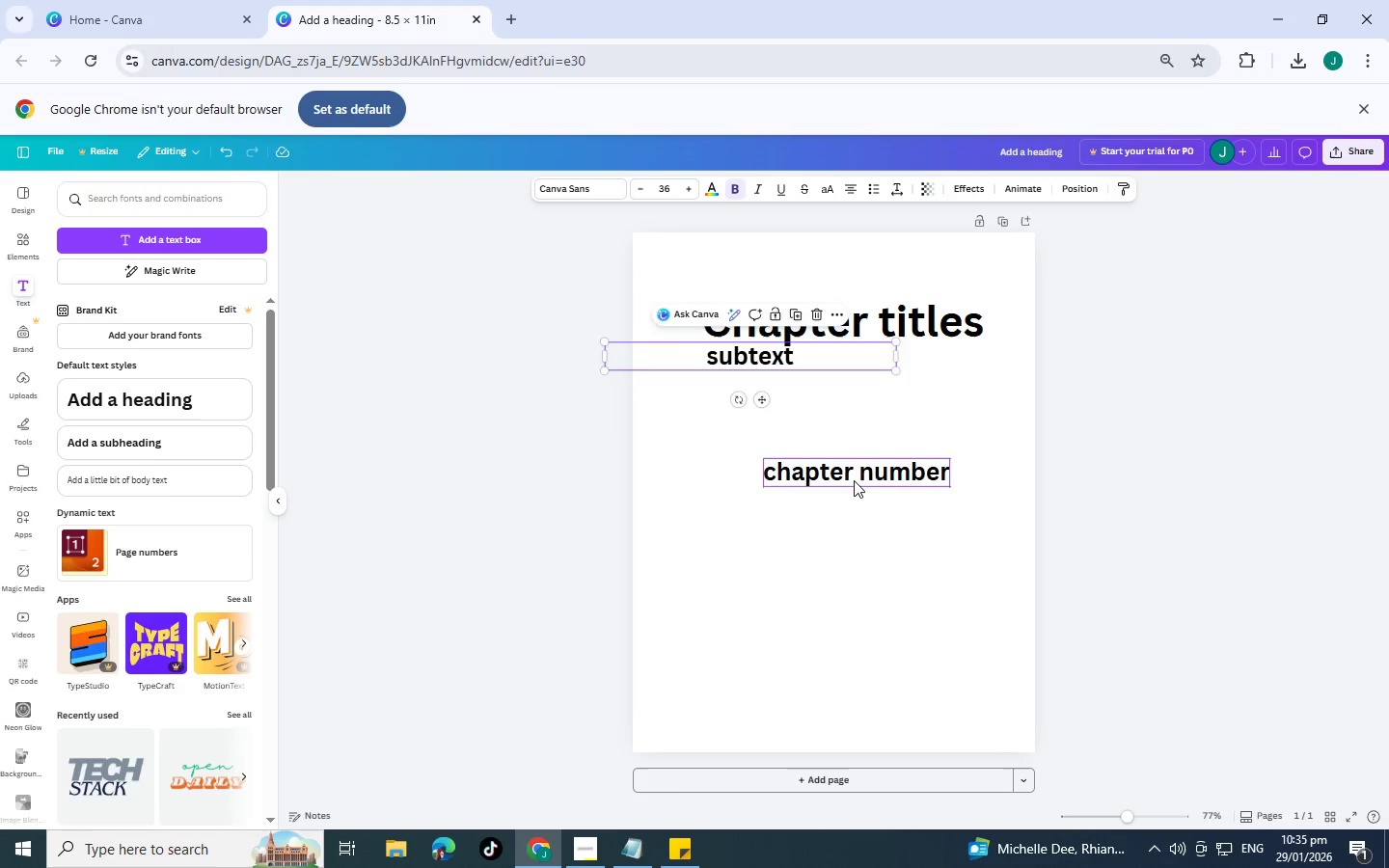 
left_click_drag(start_coordinate=[854, 480], to_coordinate=[796, 383])
 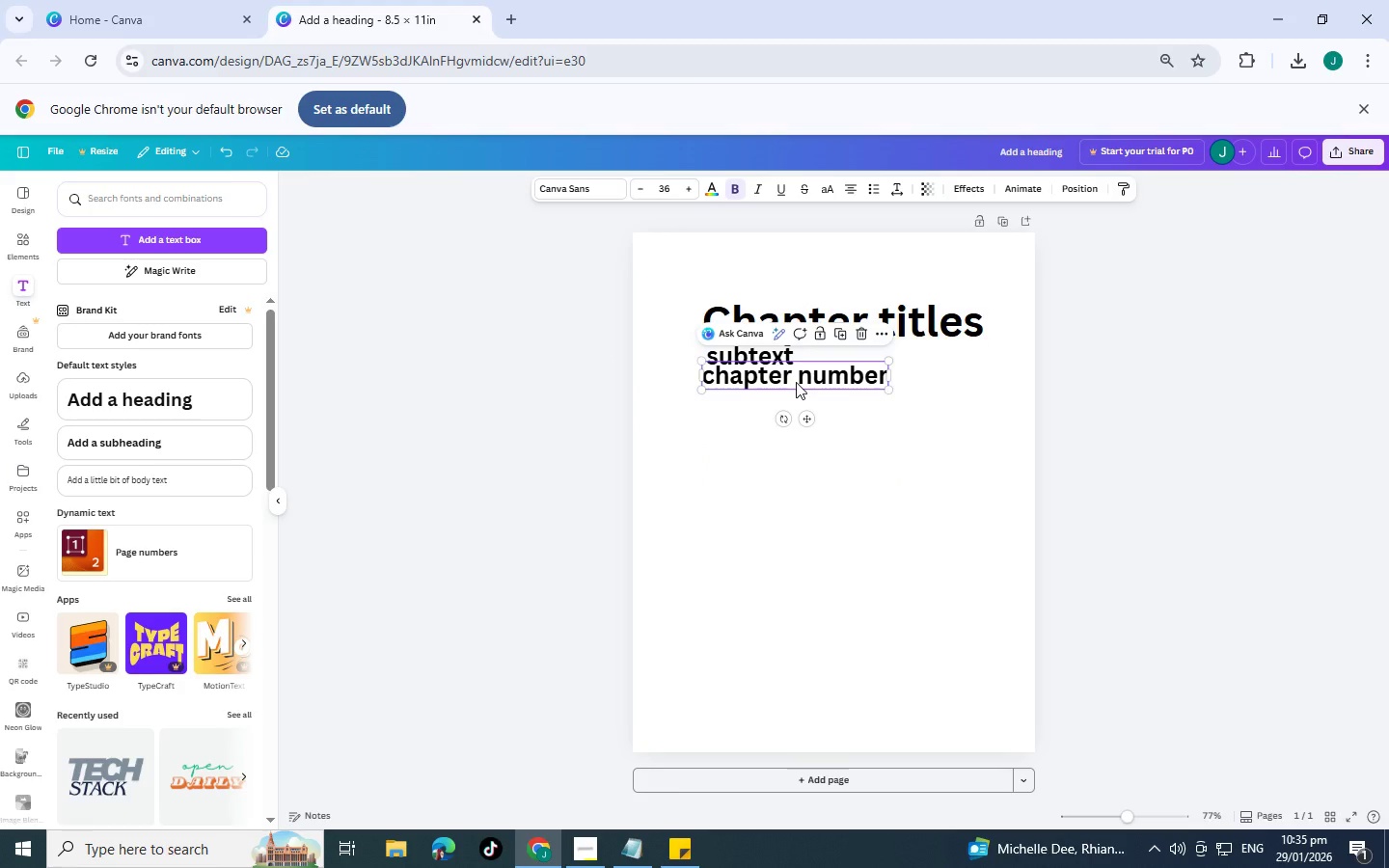 
left_click_drag(start_coordinate=[796, 382], to_coordinate=[796, 391])
 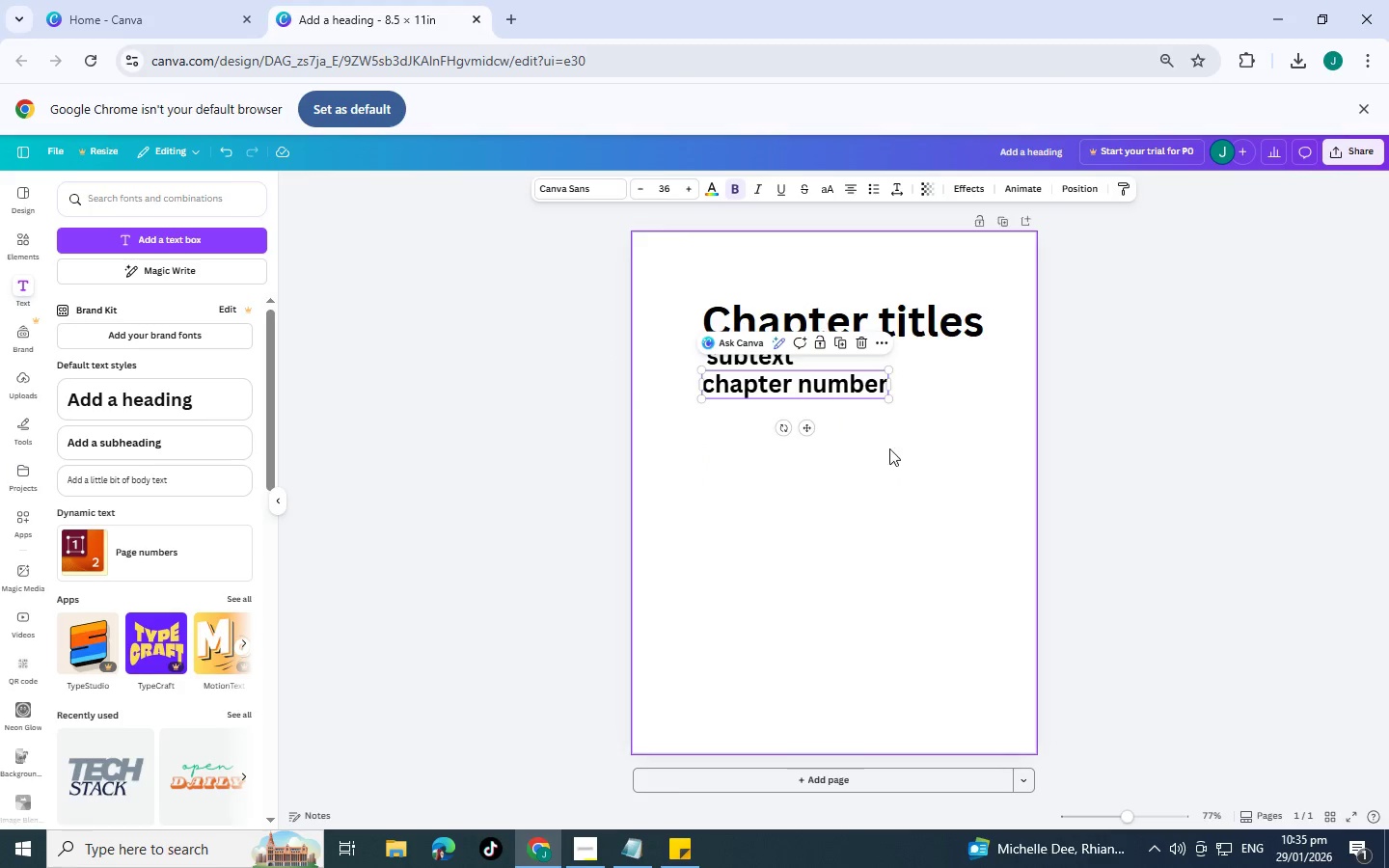 
left_click([952, 458])
 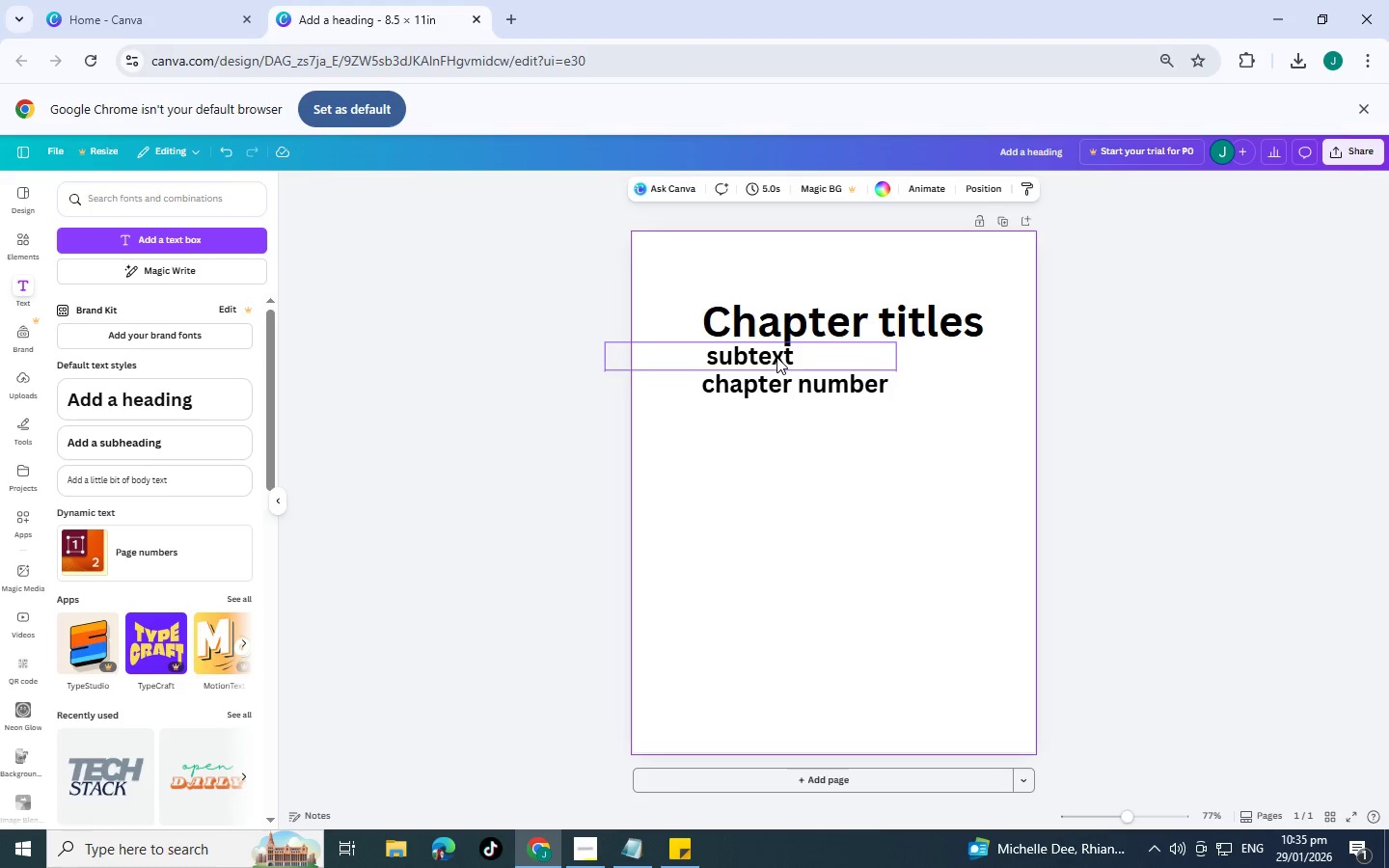 
left_click_drag(start_coordinate=[776, 357], to_coordinate=[769, 412])
 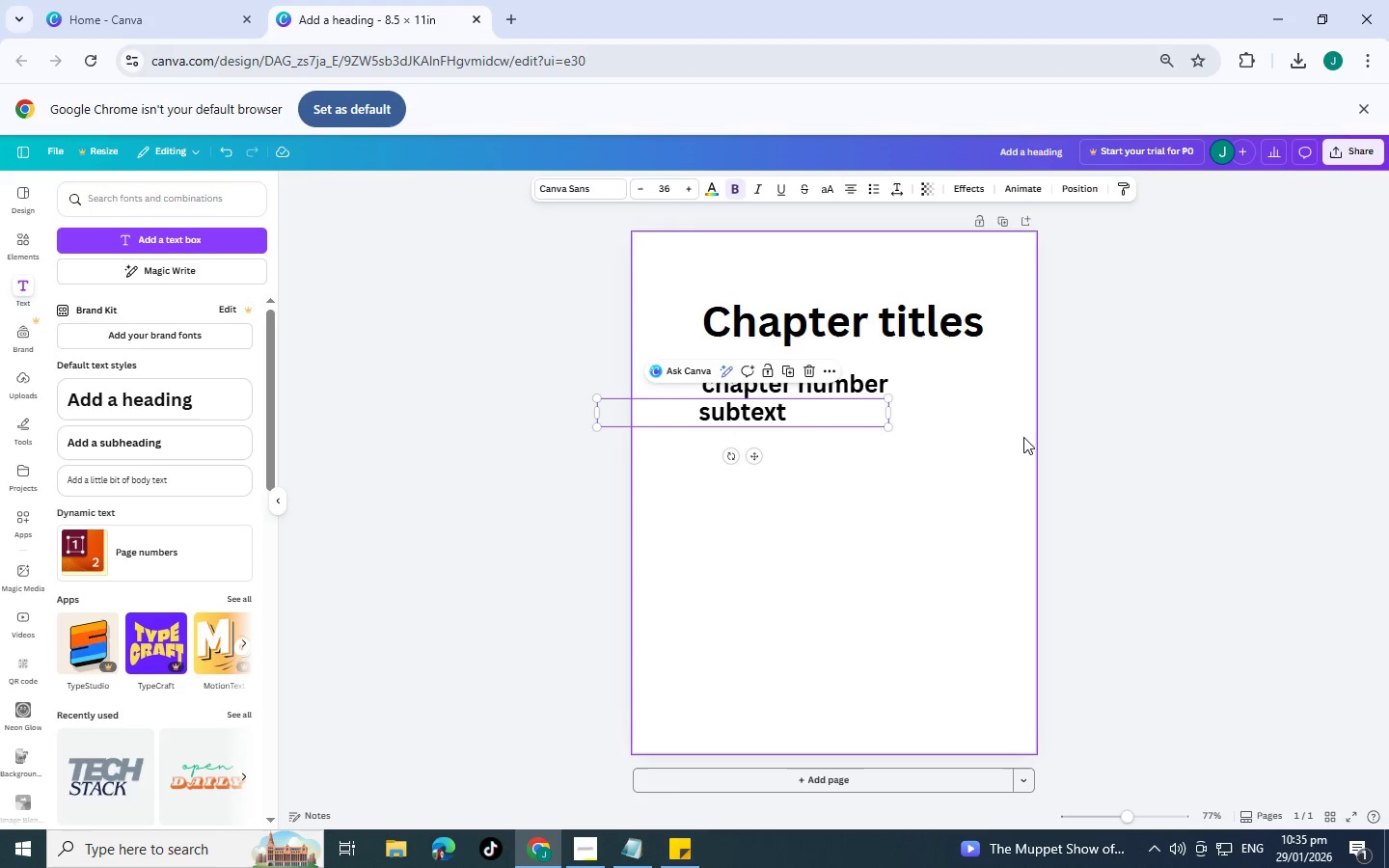 
left_click([1023, 437])
 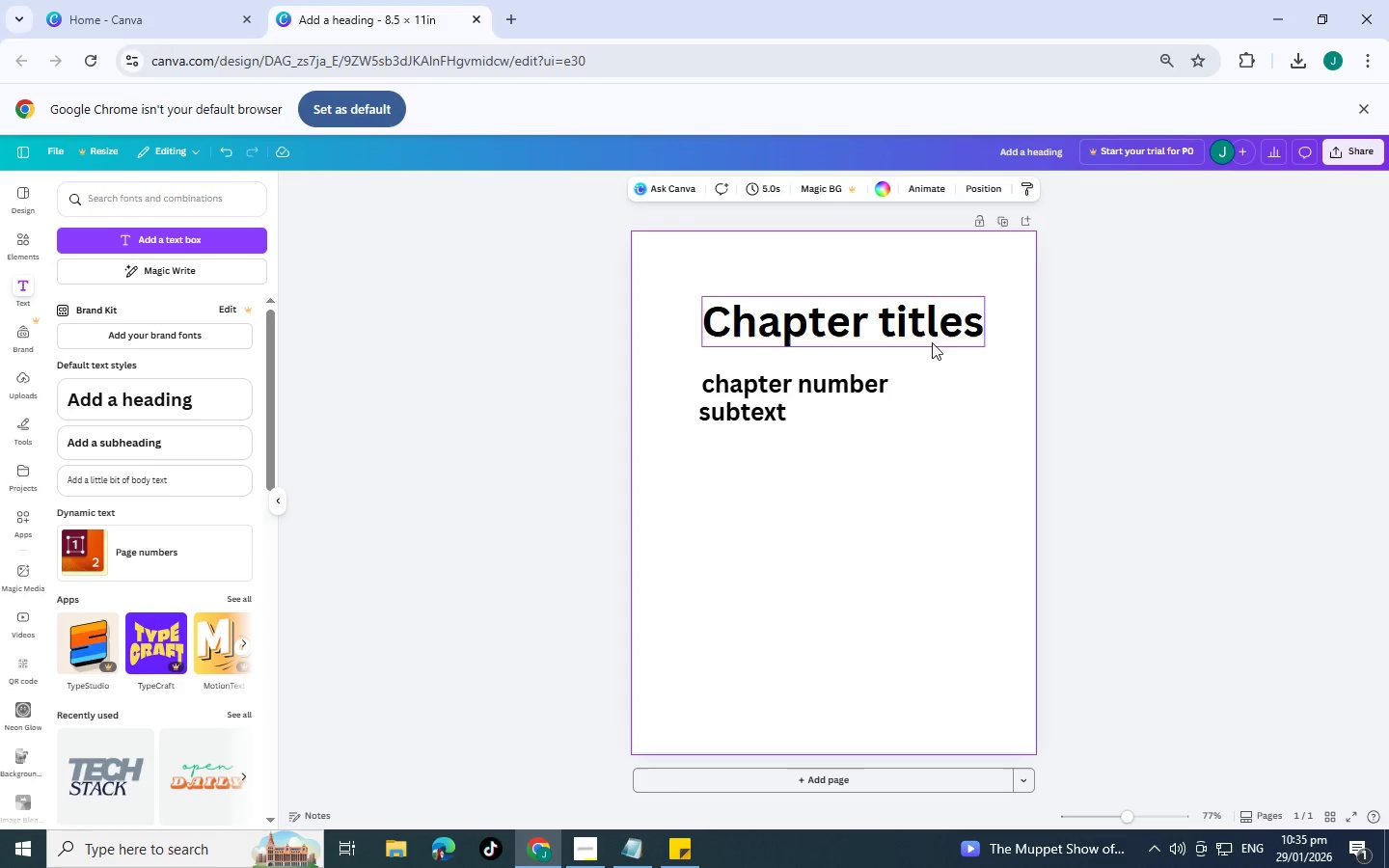 
left_click([923, 335])
 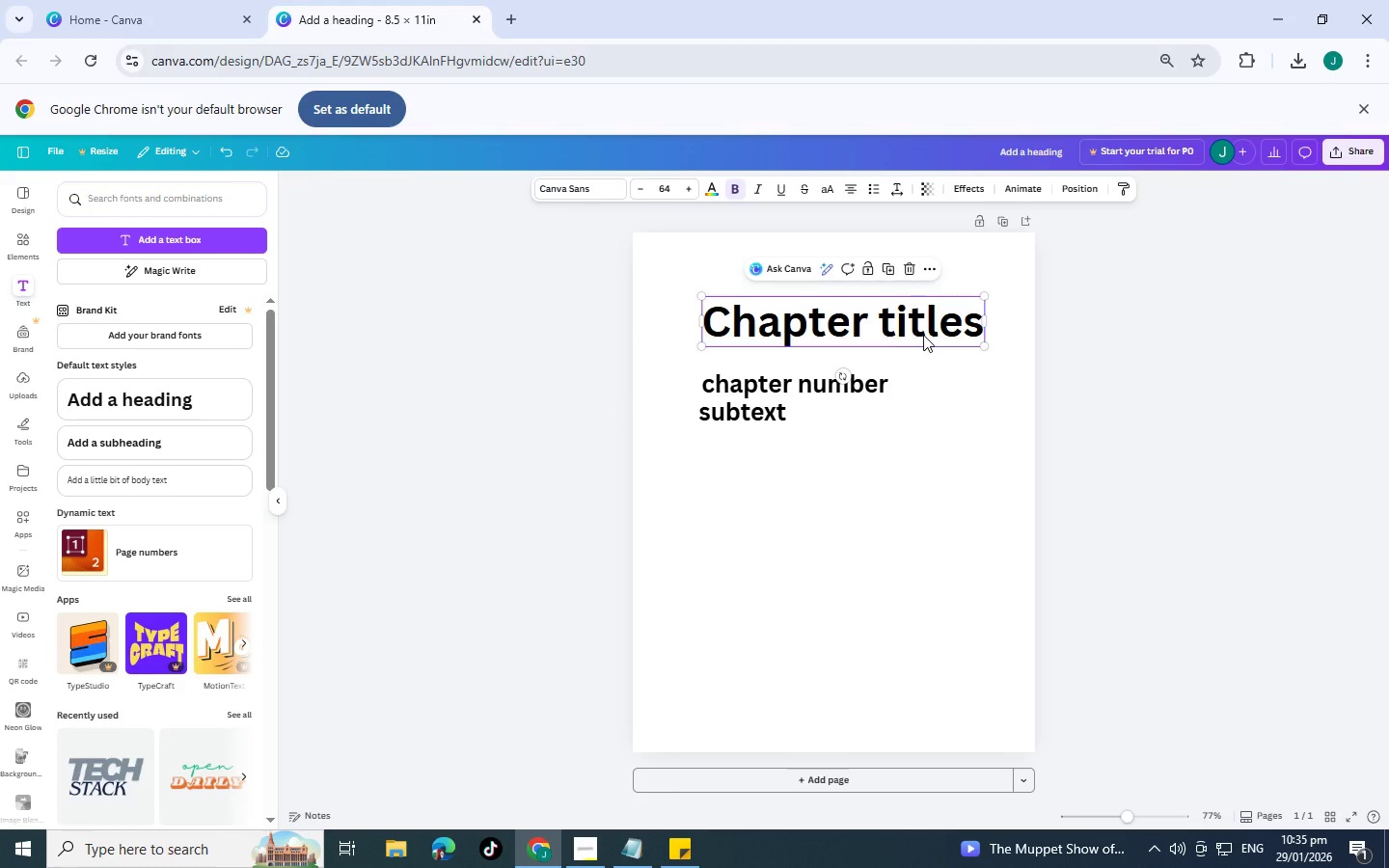 
left_click_drag(start_coordinate=[923, 335], to_coordinate=[904, 342])
 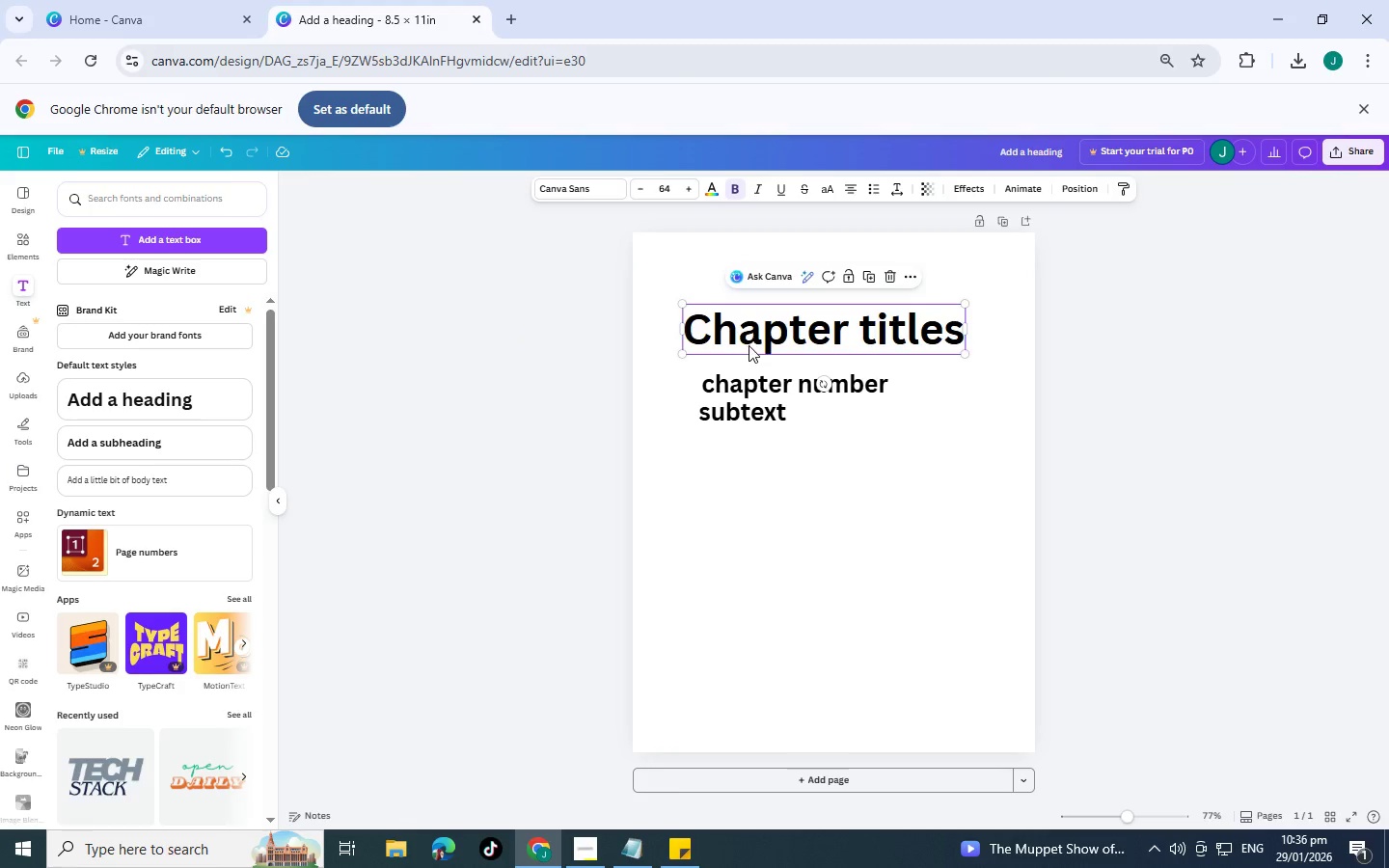 
wait(14.59)
 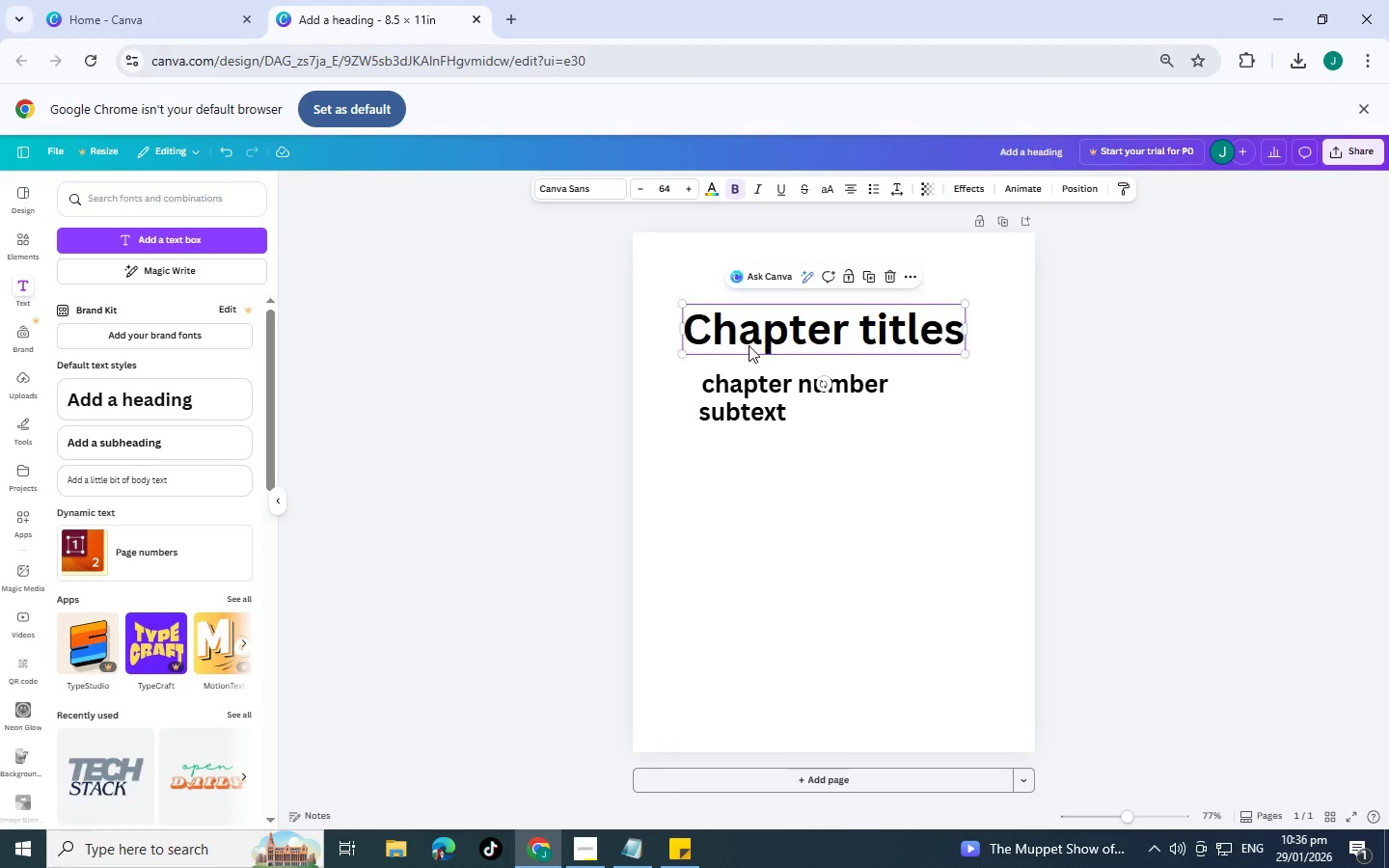 
left_click([591, 189])
 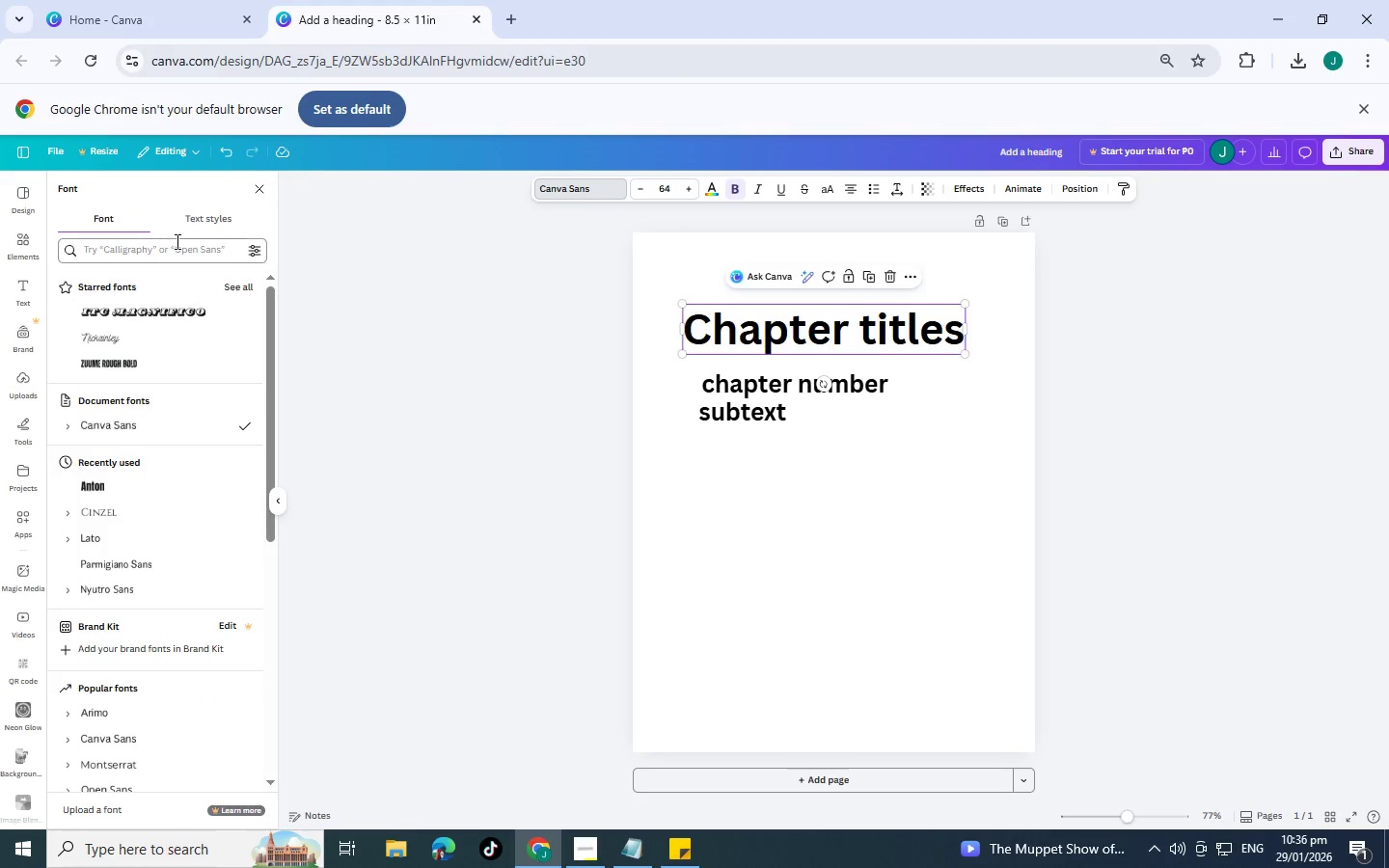 
left_click([181, 254])
 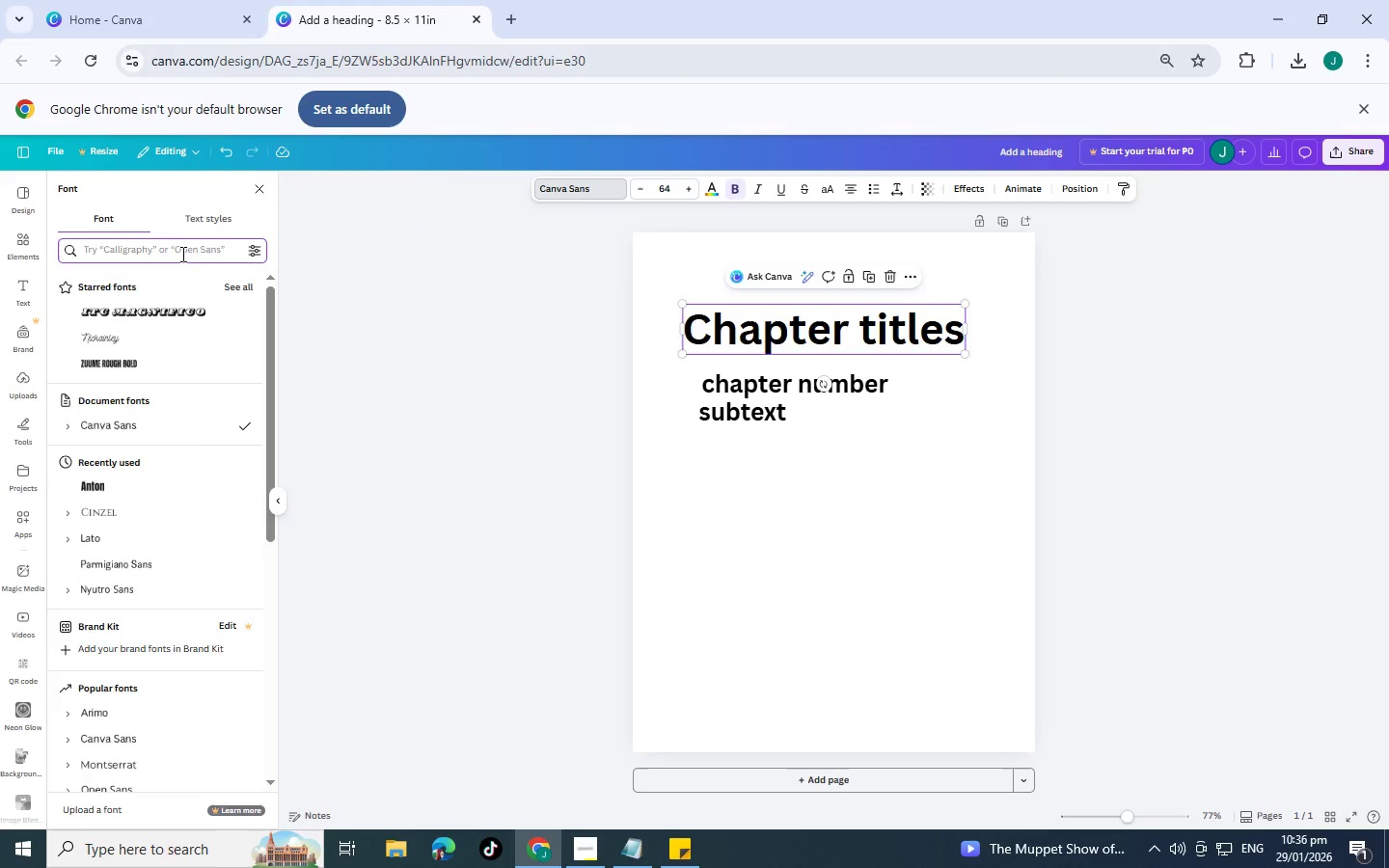 
type(bold)
 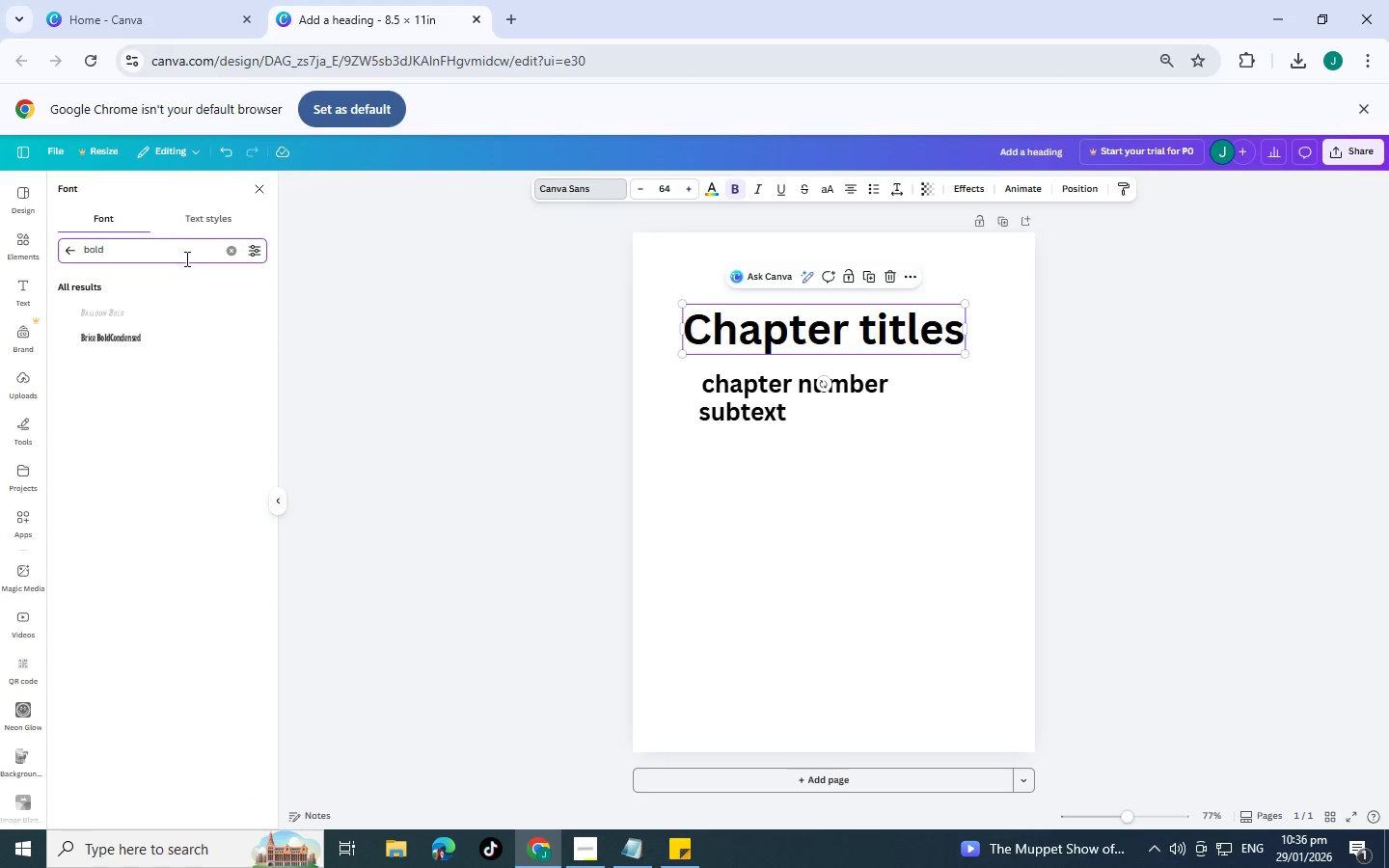 
left_click([159, 333])
 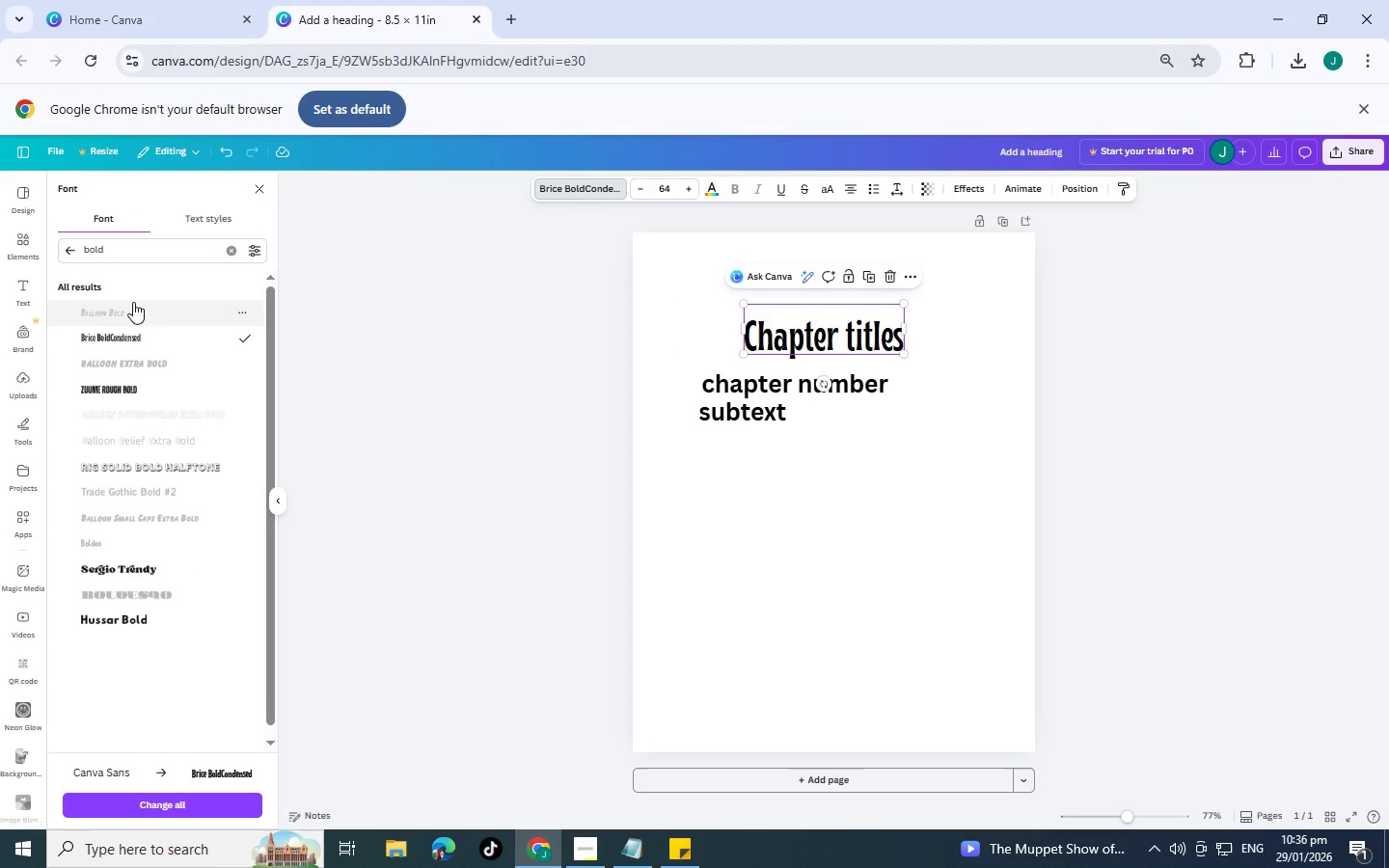 
left_click([133, 302])
 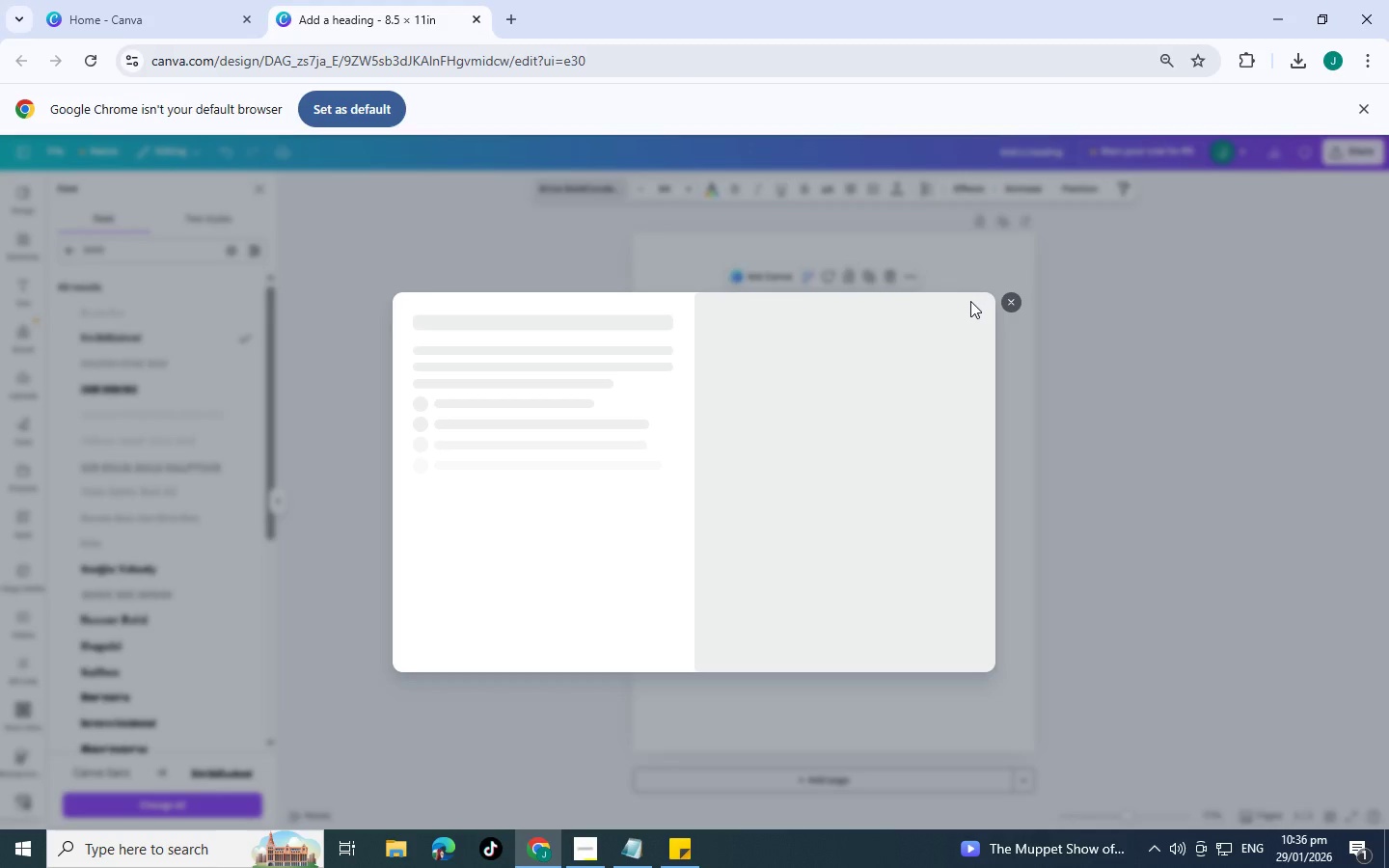 
left_click([1017, 300])
 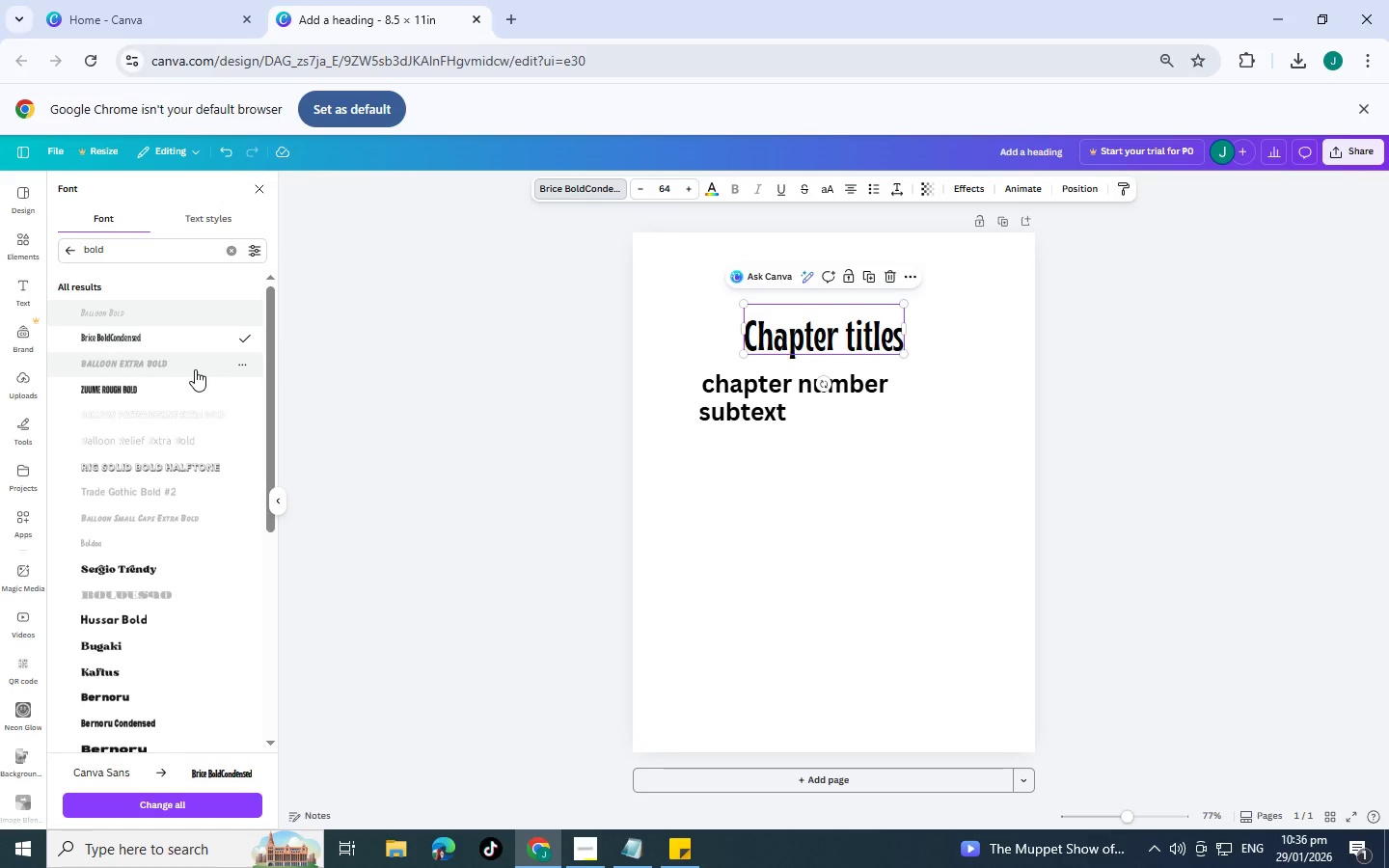 
left_click([195, 369])
 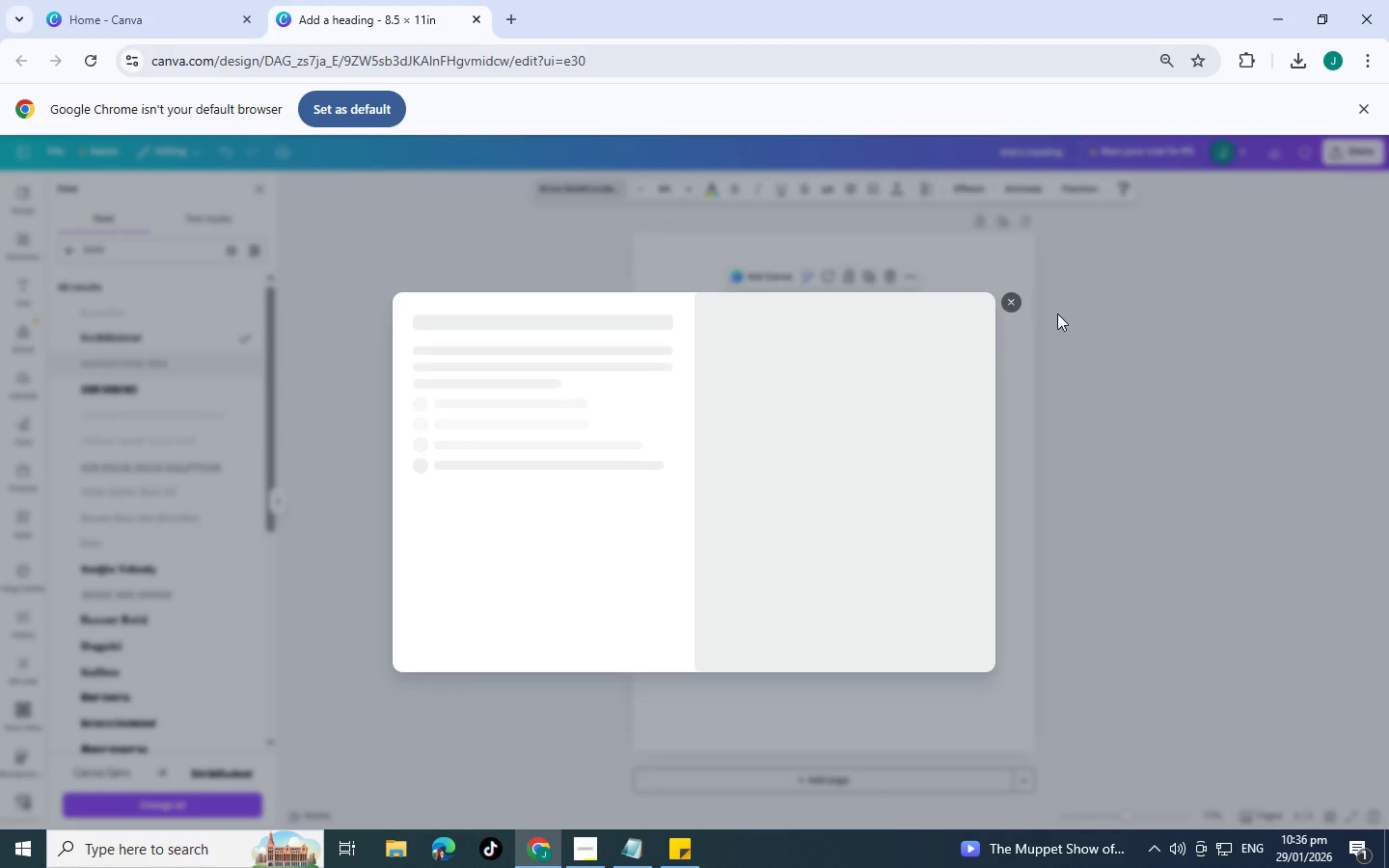 
left_click([1012, 310])
 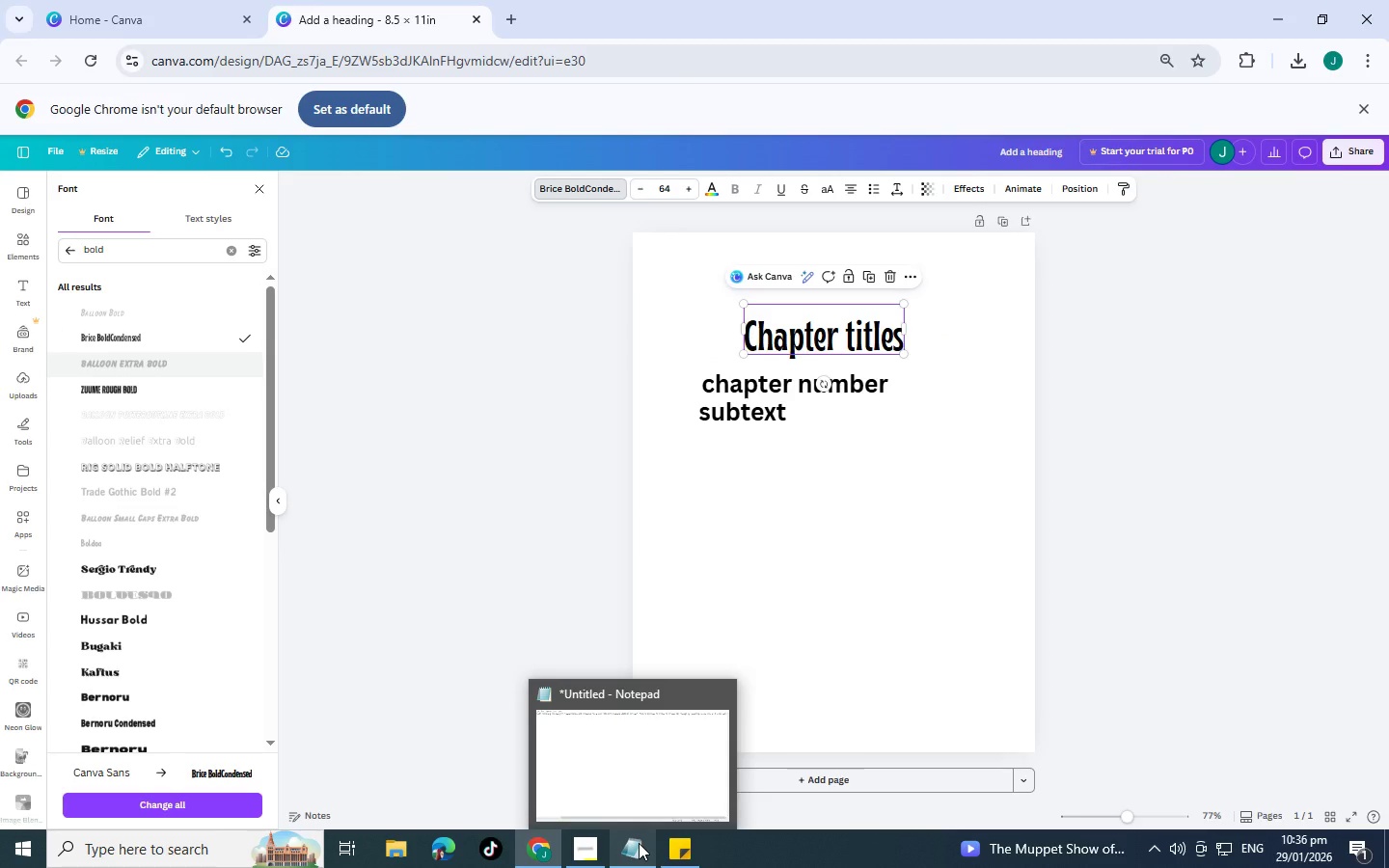 
left_click([639, 843])
 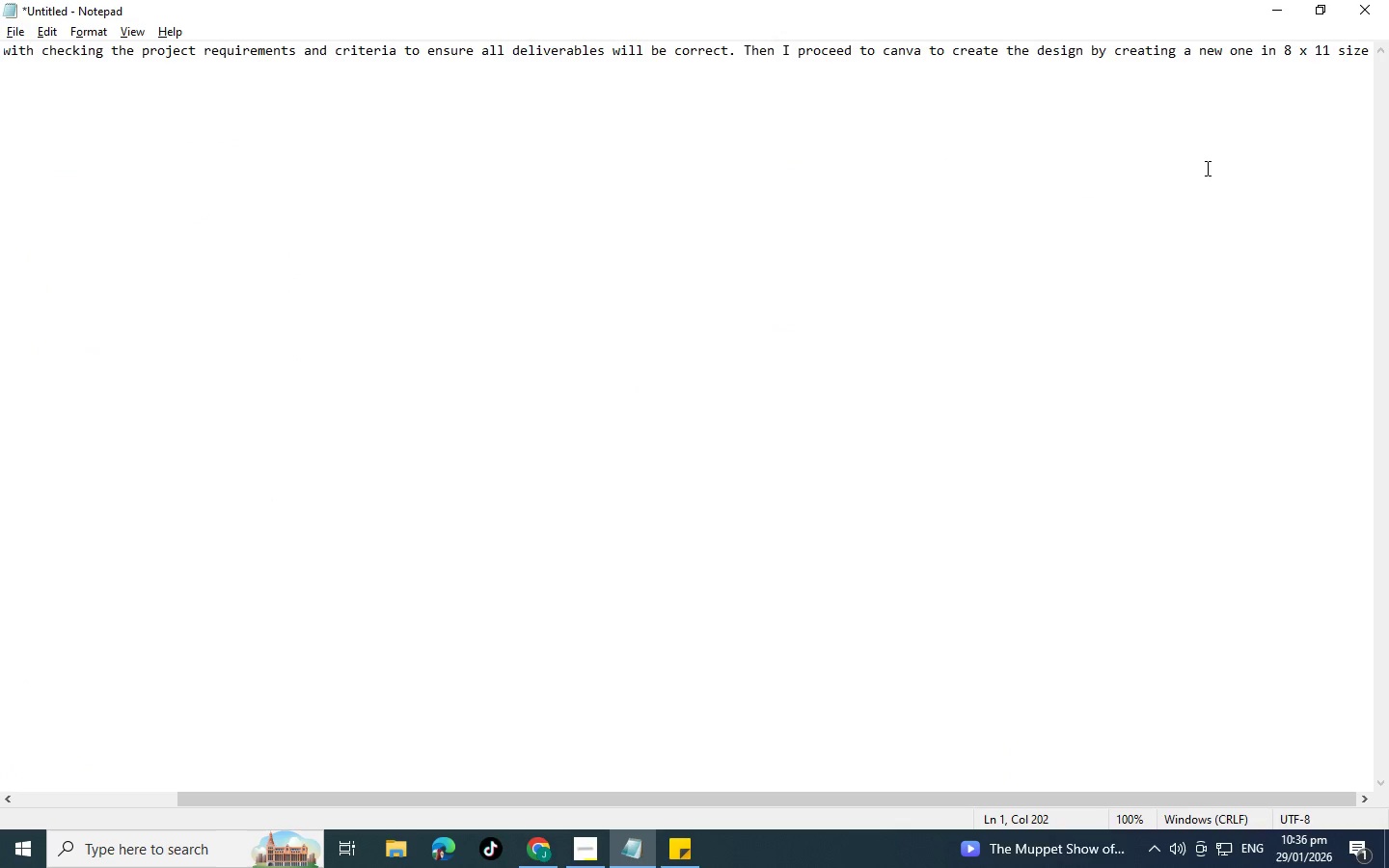 
type(, then I)
key(Backspace)
type(I will start with choosing the right font for the chapter til)
key(Backspace)
type(tle,)
key(Backspace)
type(, and chaptchap)
key(Backspace)
key(Backspace)
key(Backspace)
key(Backspace)
type(ch)
key(Backspace)
key(Backspace)
type(chapter number, and subtext.)
key(Tab)
 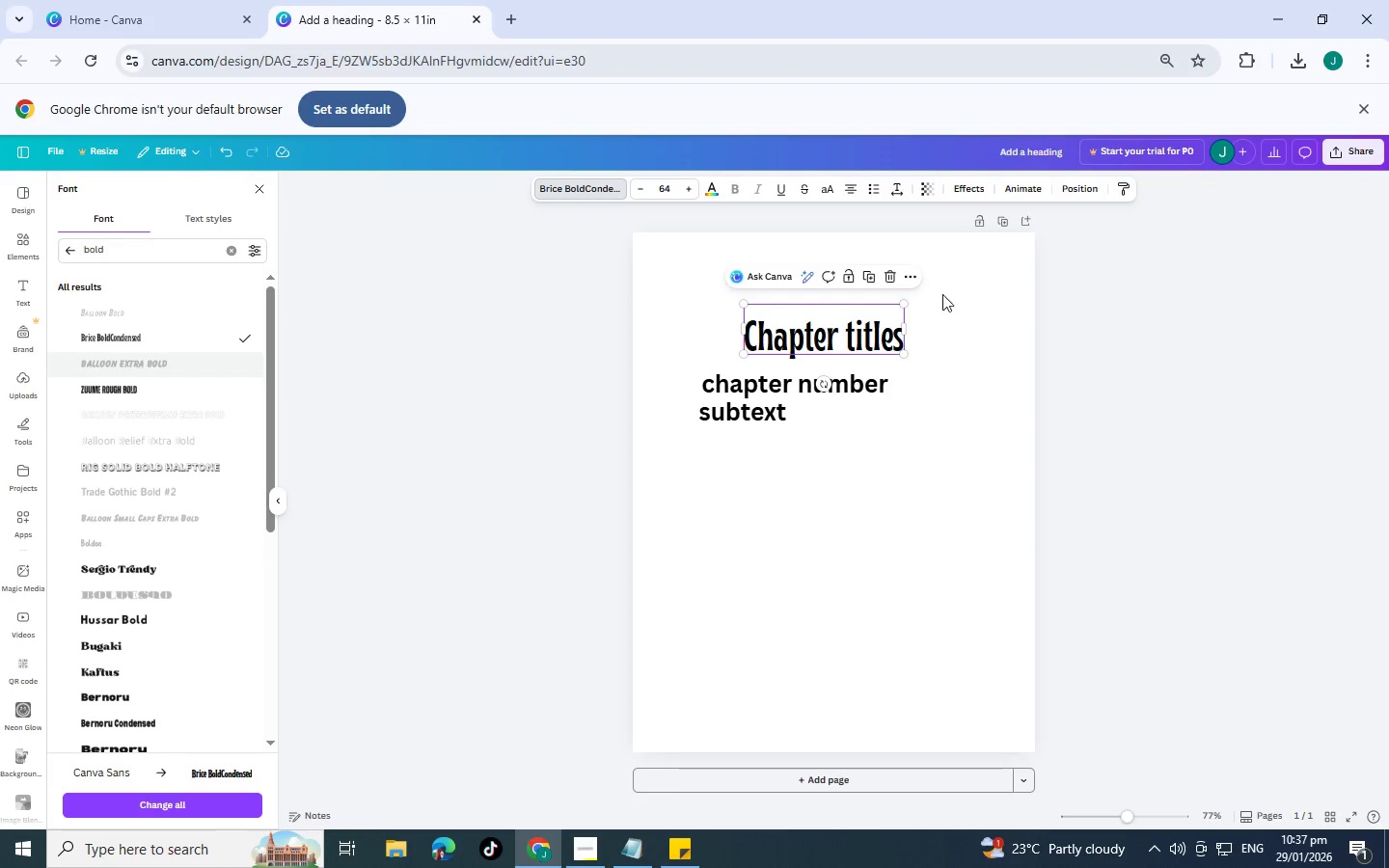 
 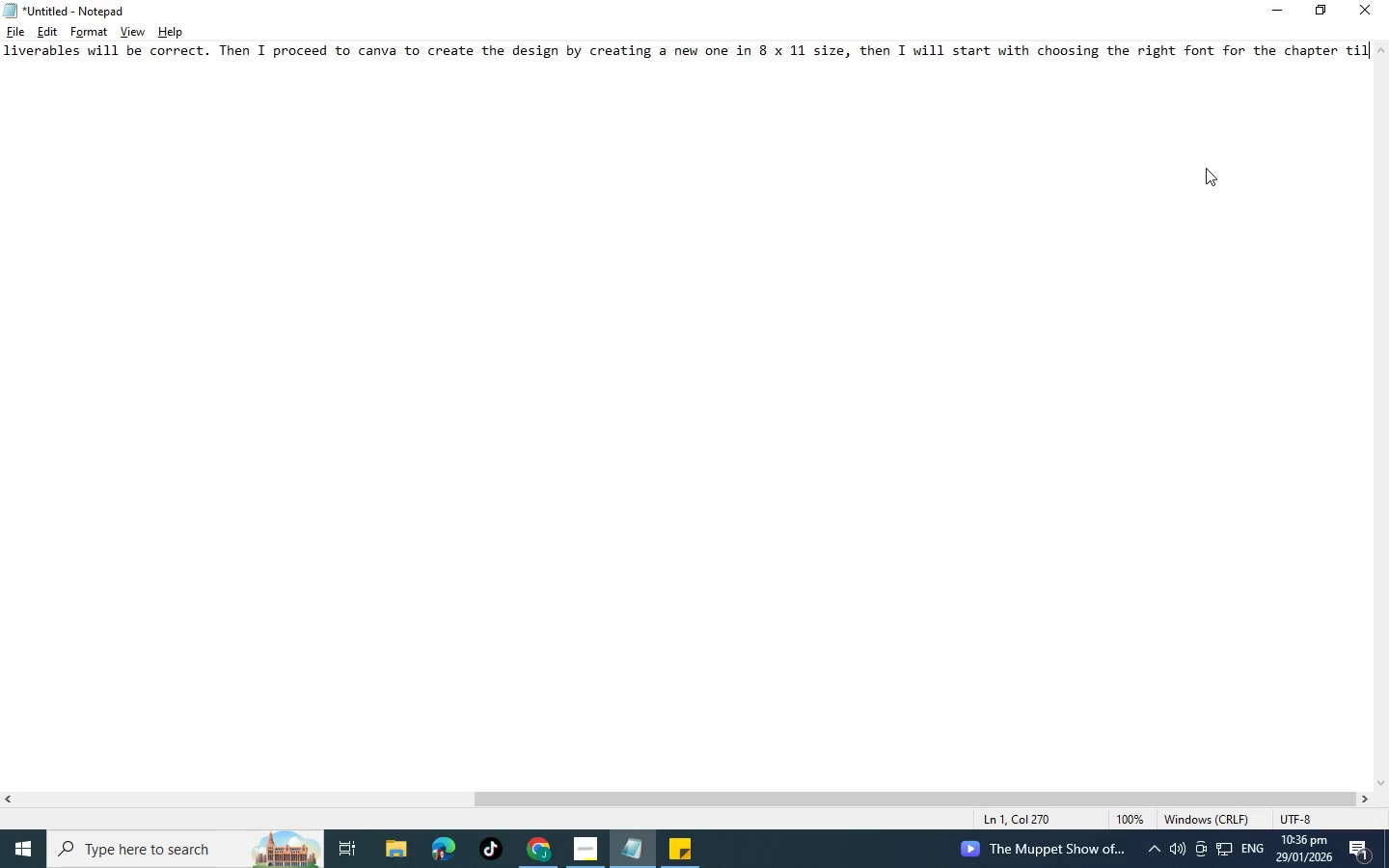 
hold_key(key=AltLeft, duration=0.31)
 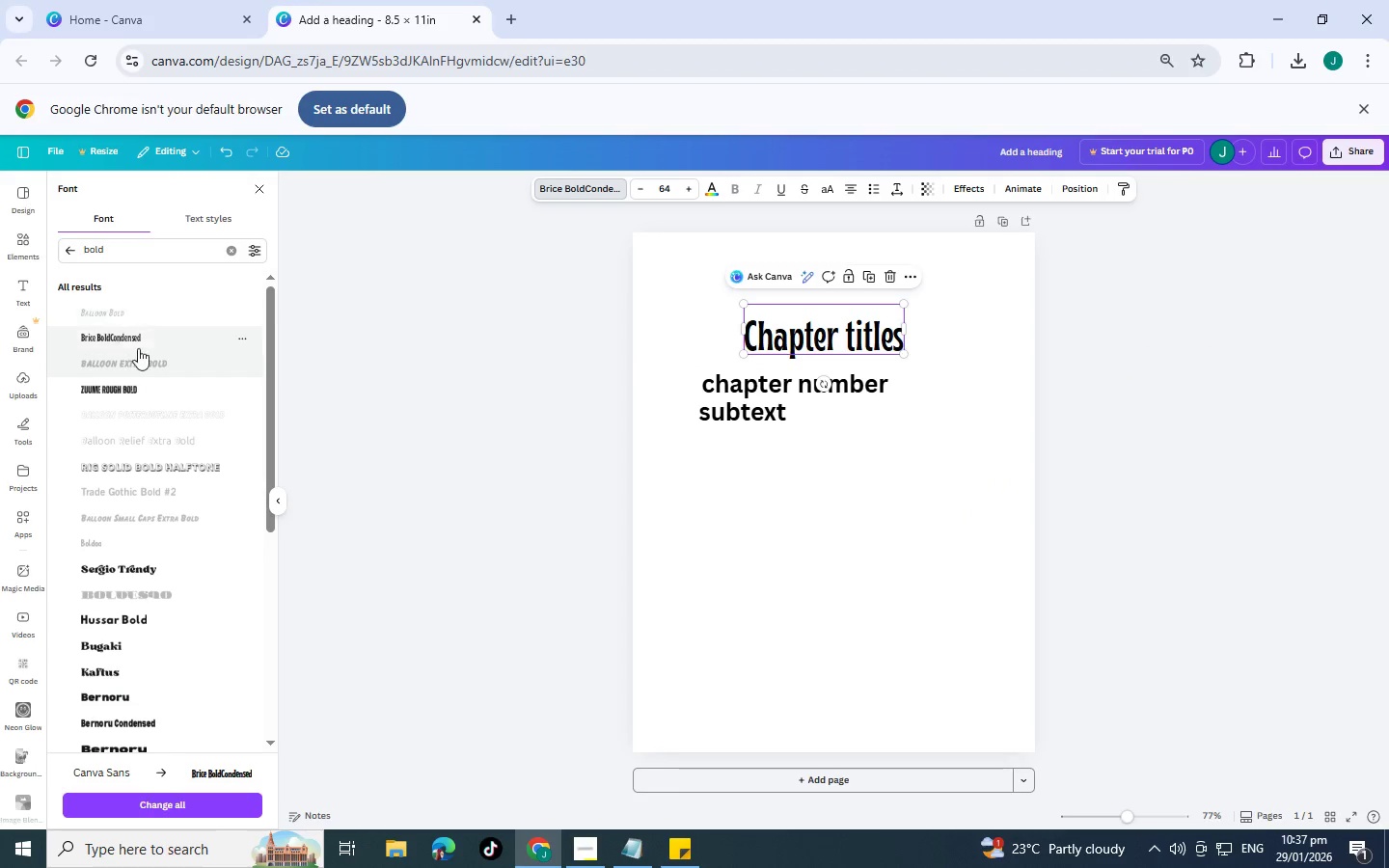 
left_click([158, 385])
 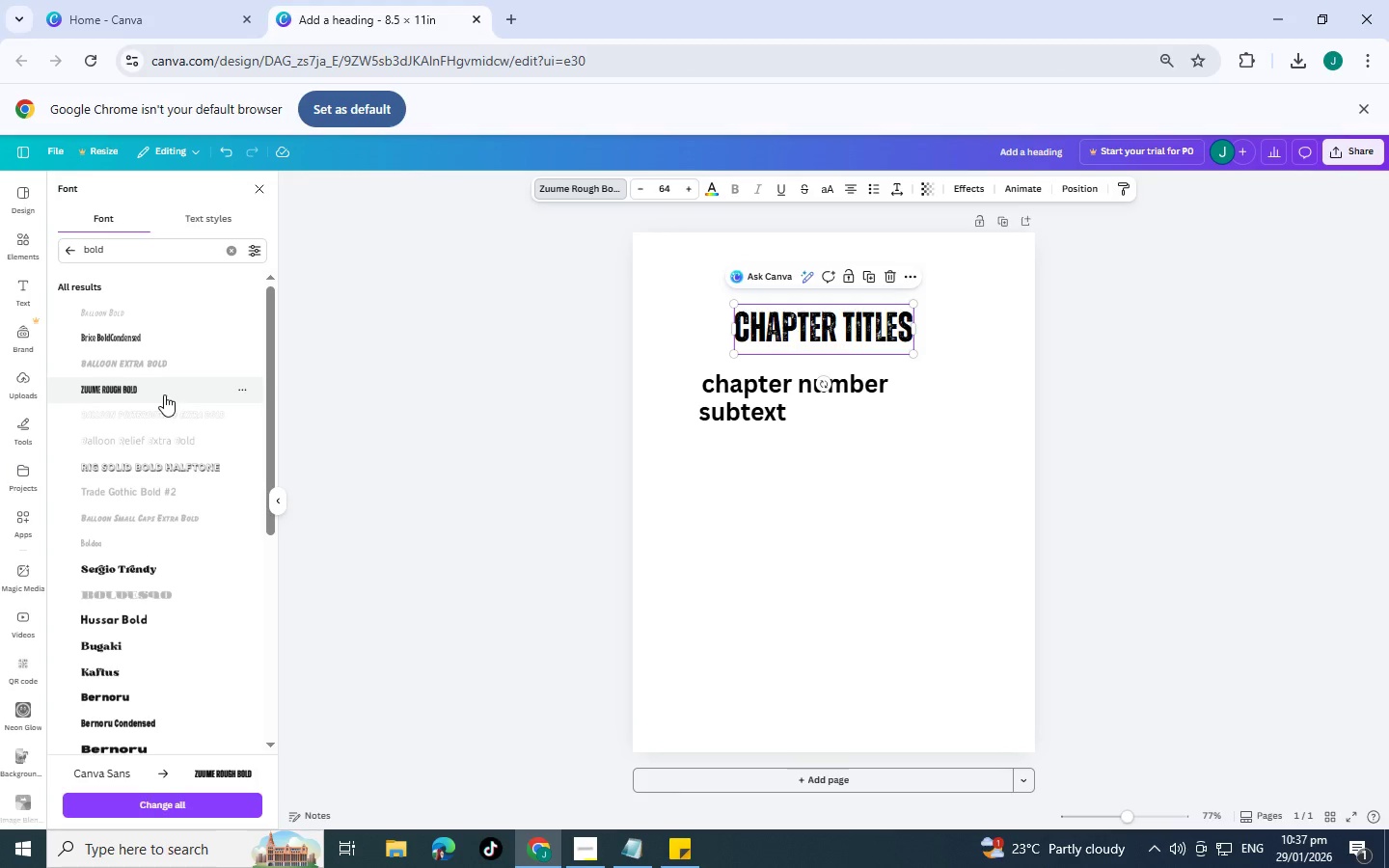 
left_click([162, 418])
 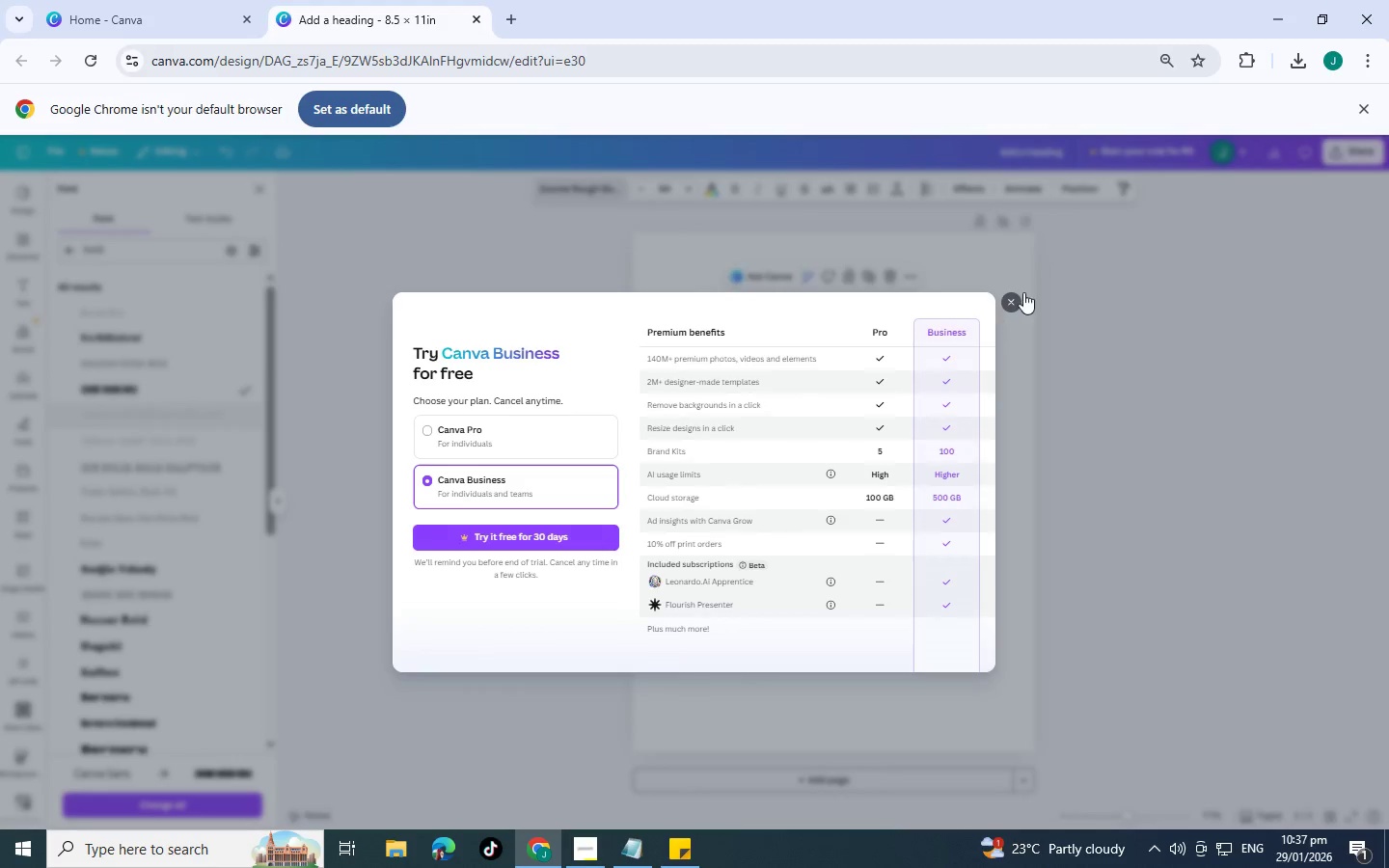 
left_click([1013, 295])
 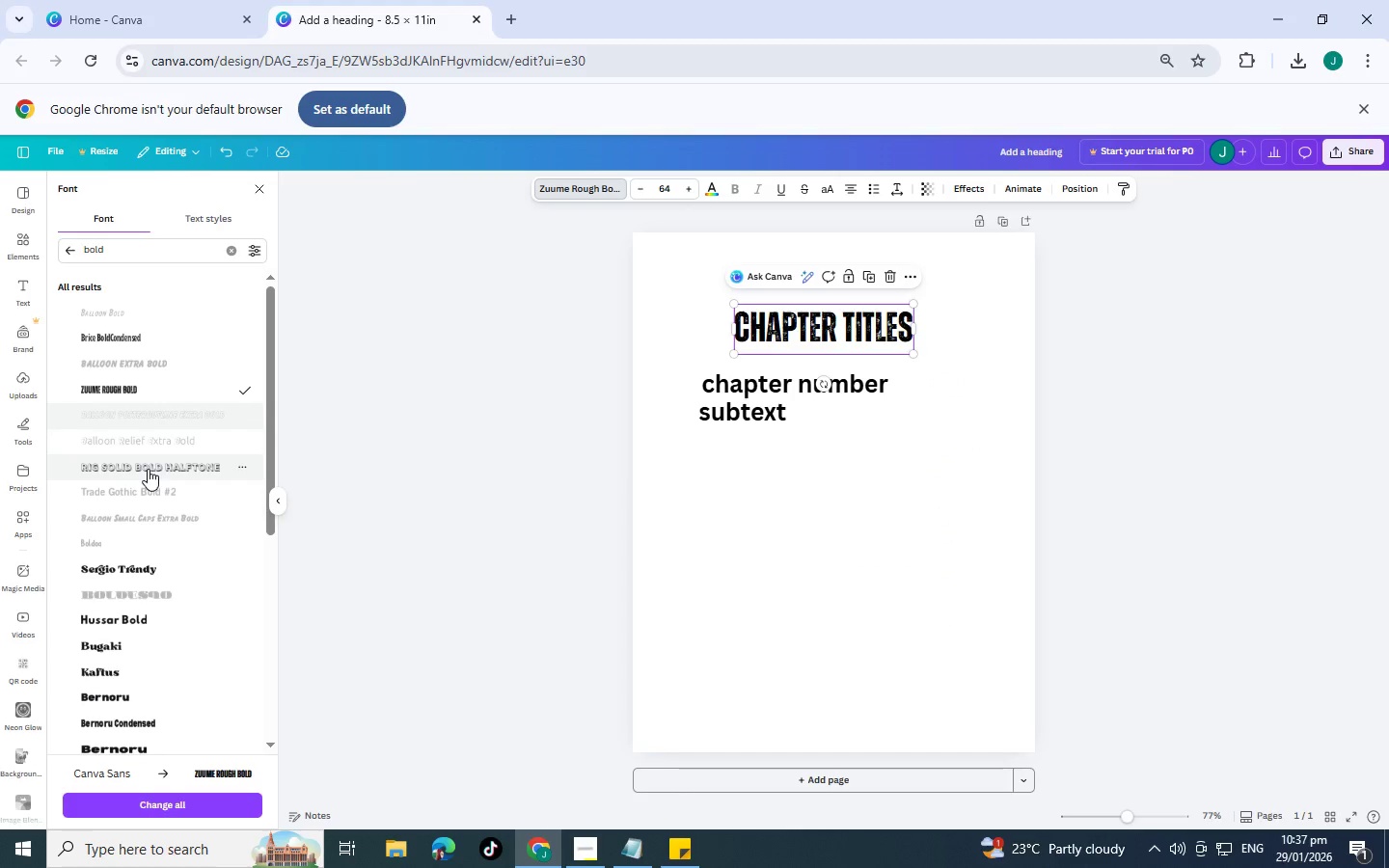 
left_click([148, 469])
 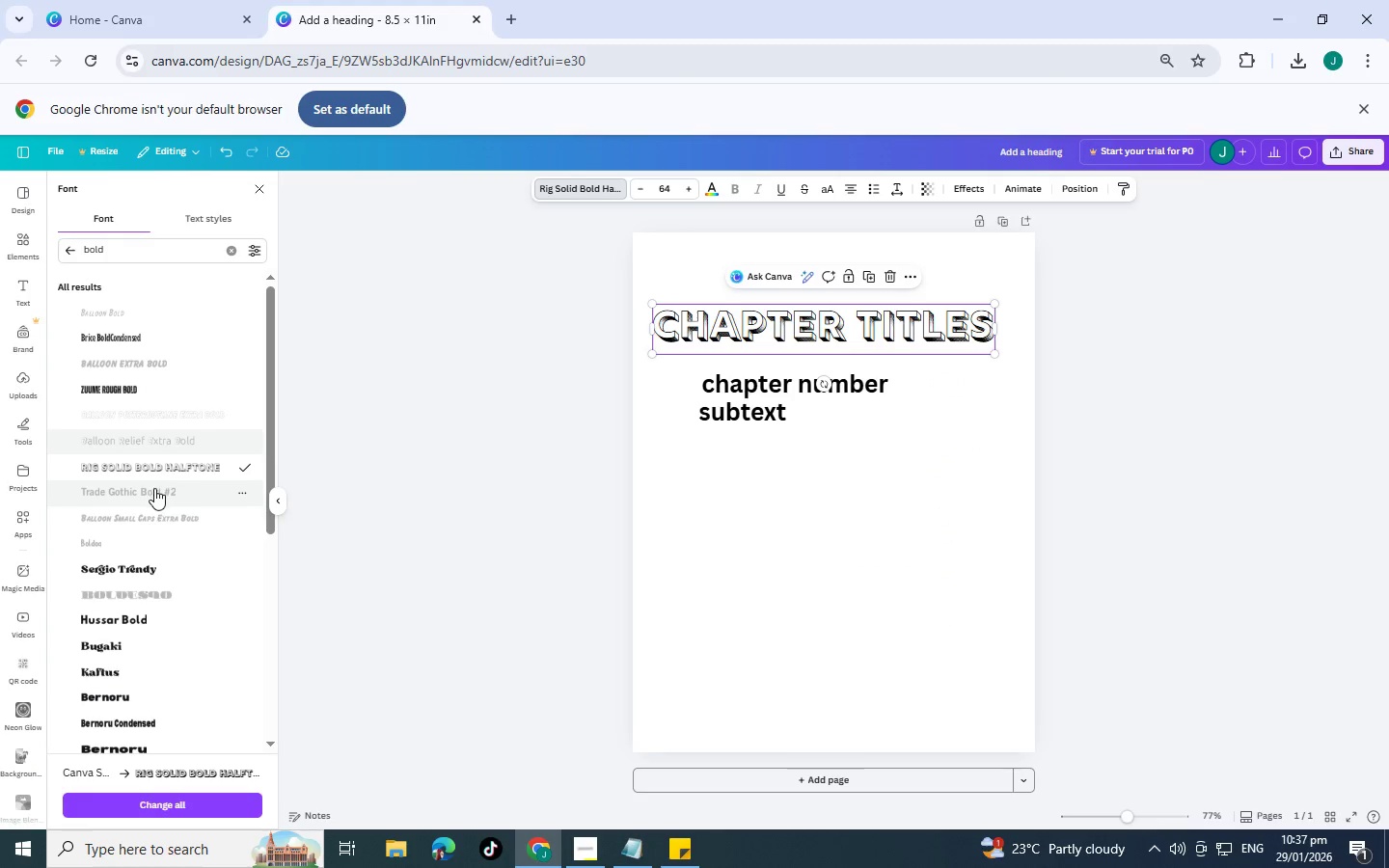 
left_click([155, 486])
 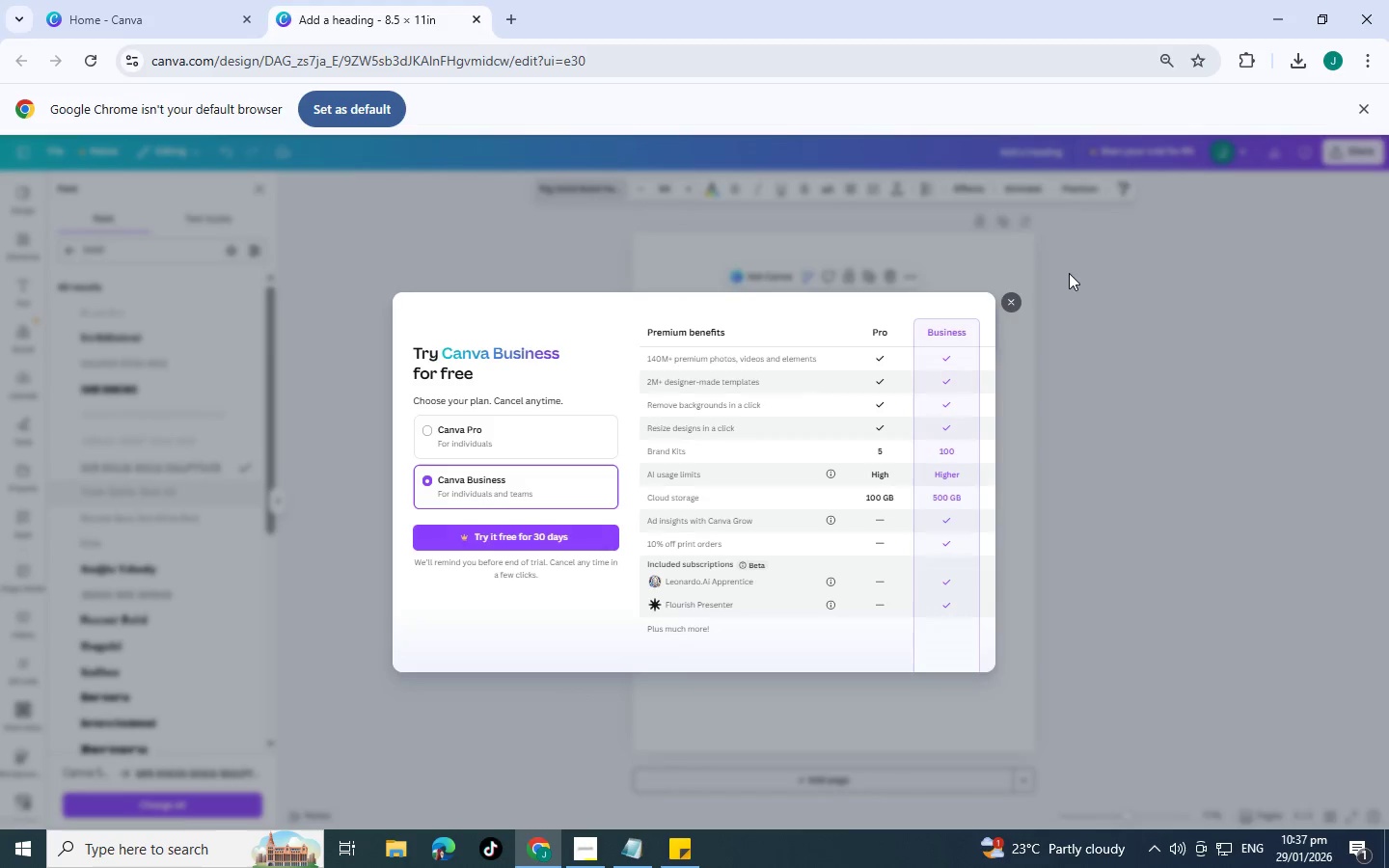 
left_click([1015, 296])
 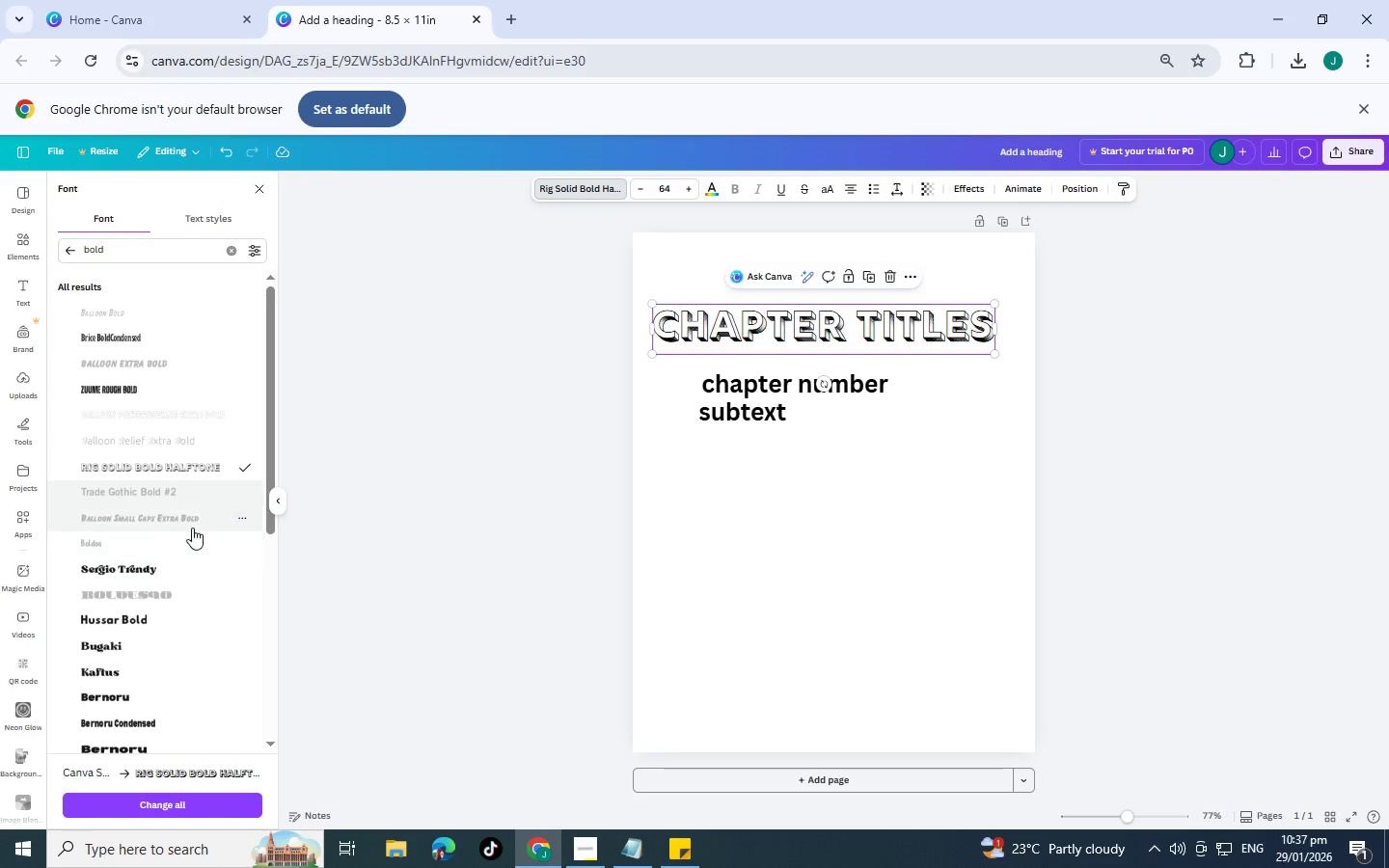 
left_click([192, 528])
 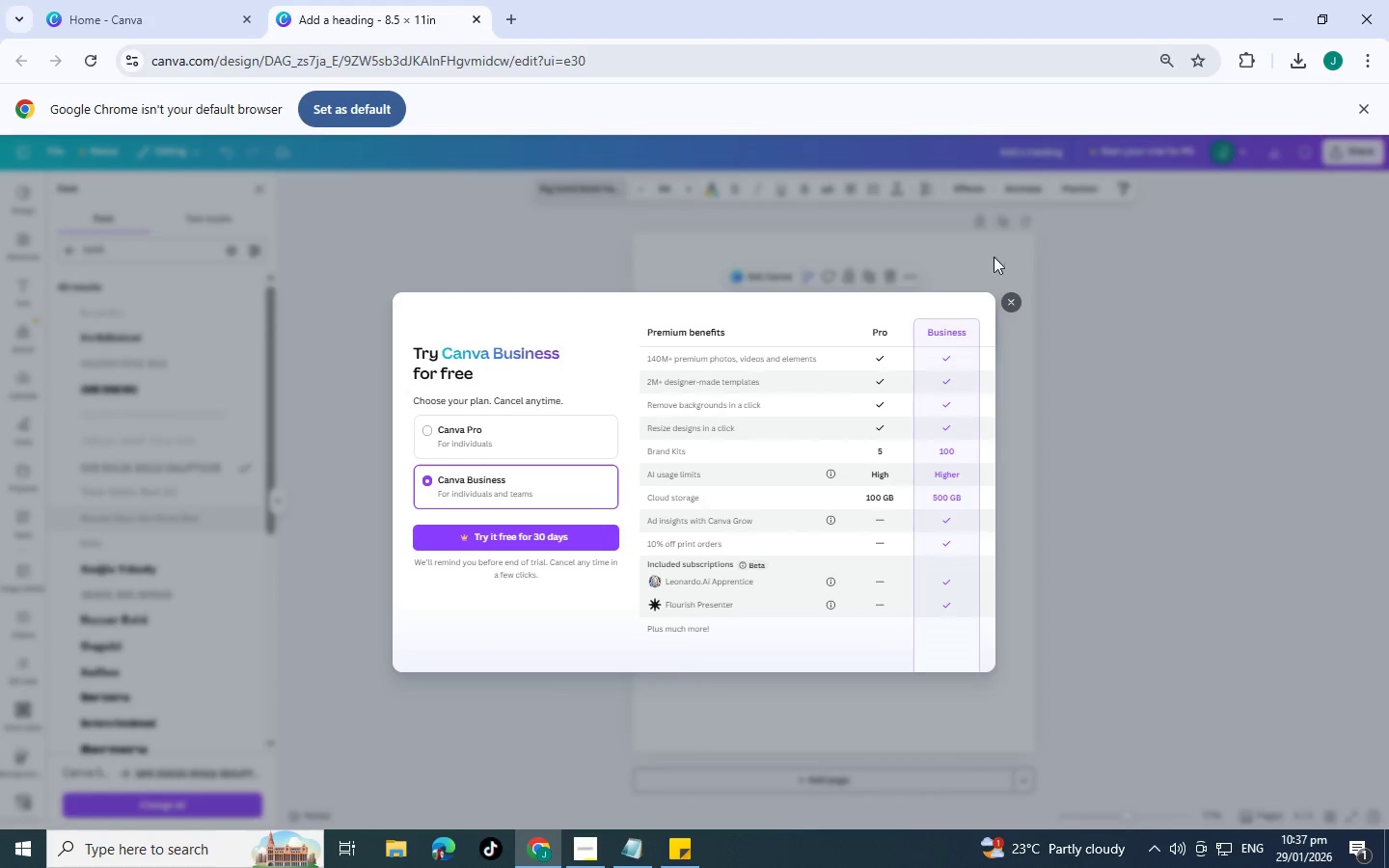 
left_click([1013, 297])
 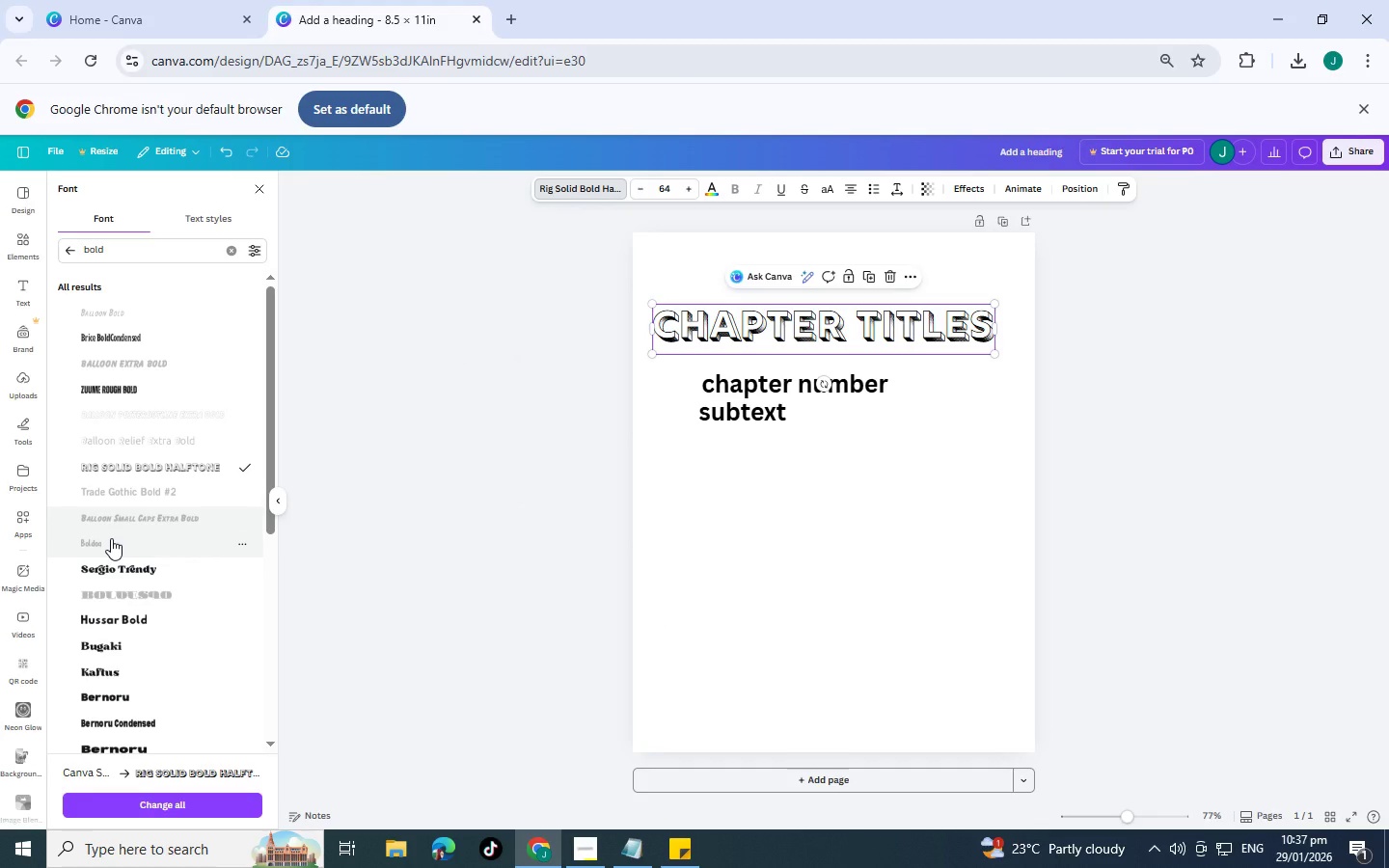 
left_click([111, 538])
 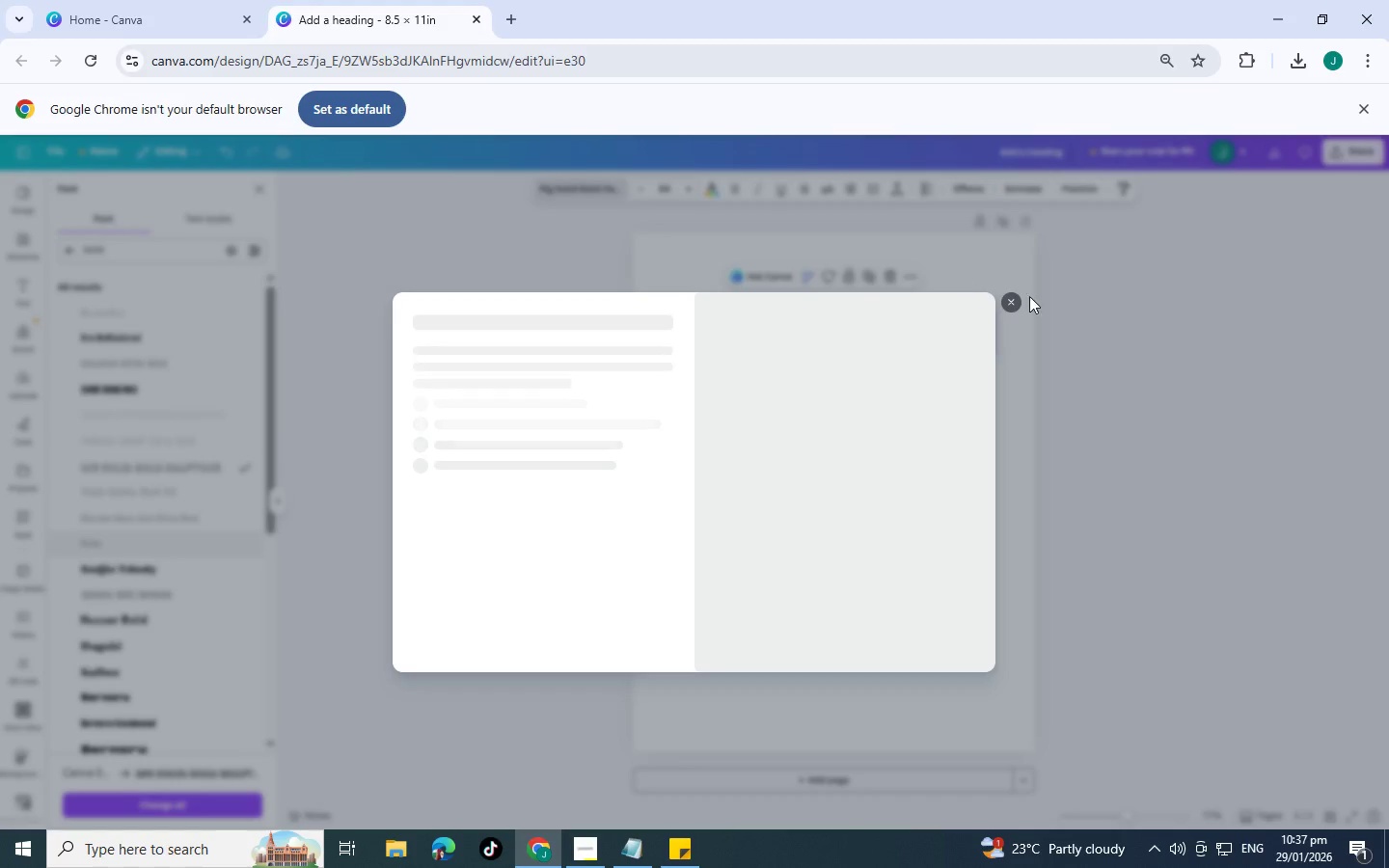 
left_click([1015, 300])
 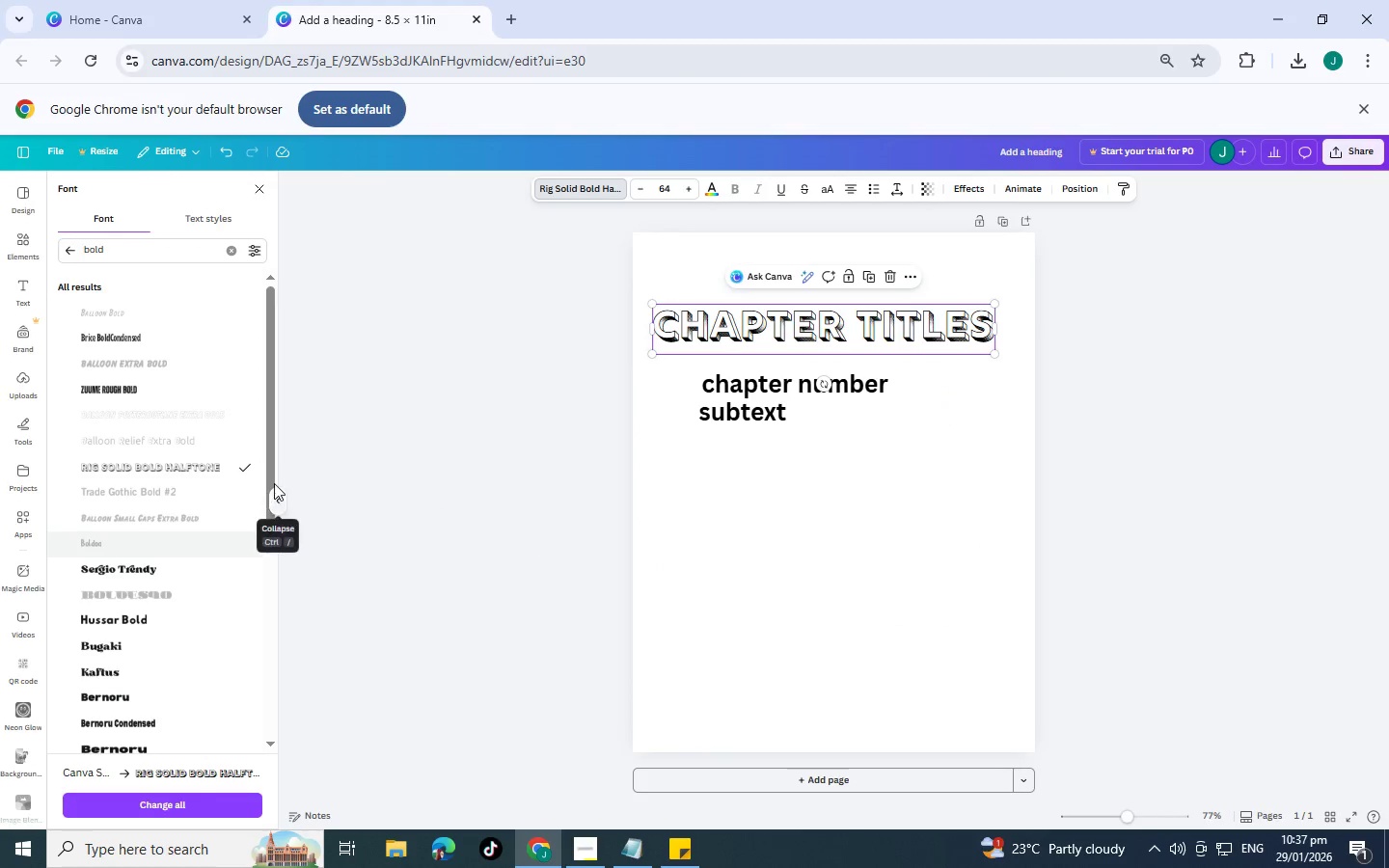 
scroll: coordinate [232, 490], scroll_direction: down, amount: 1.0
 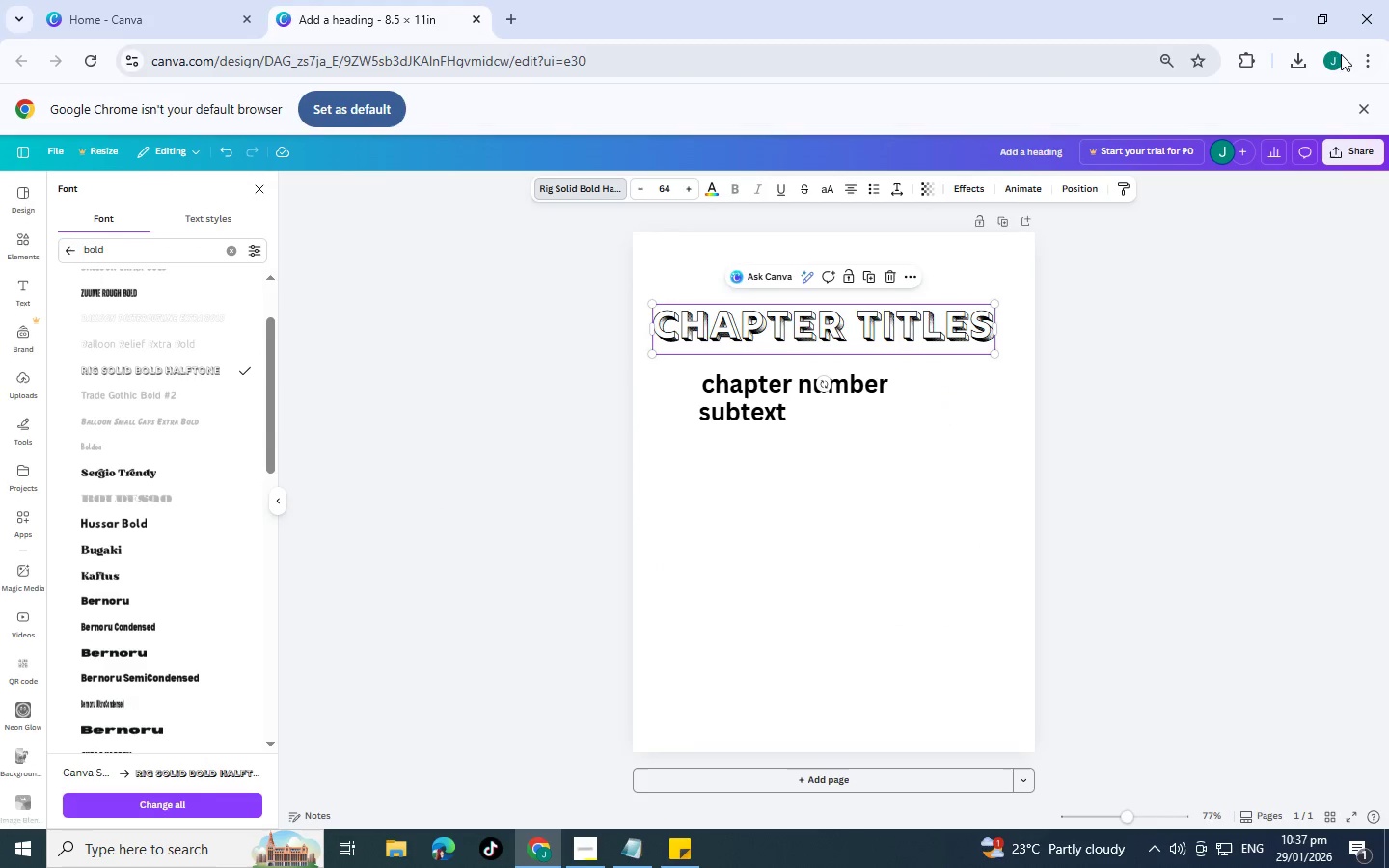 
left_click([1366, 58])
 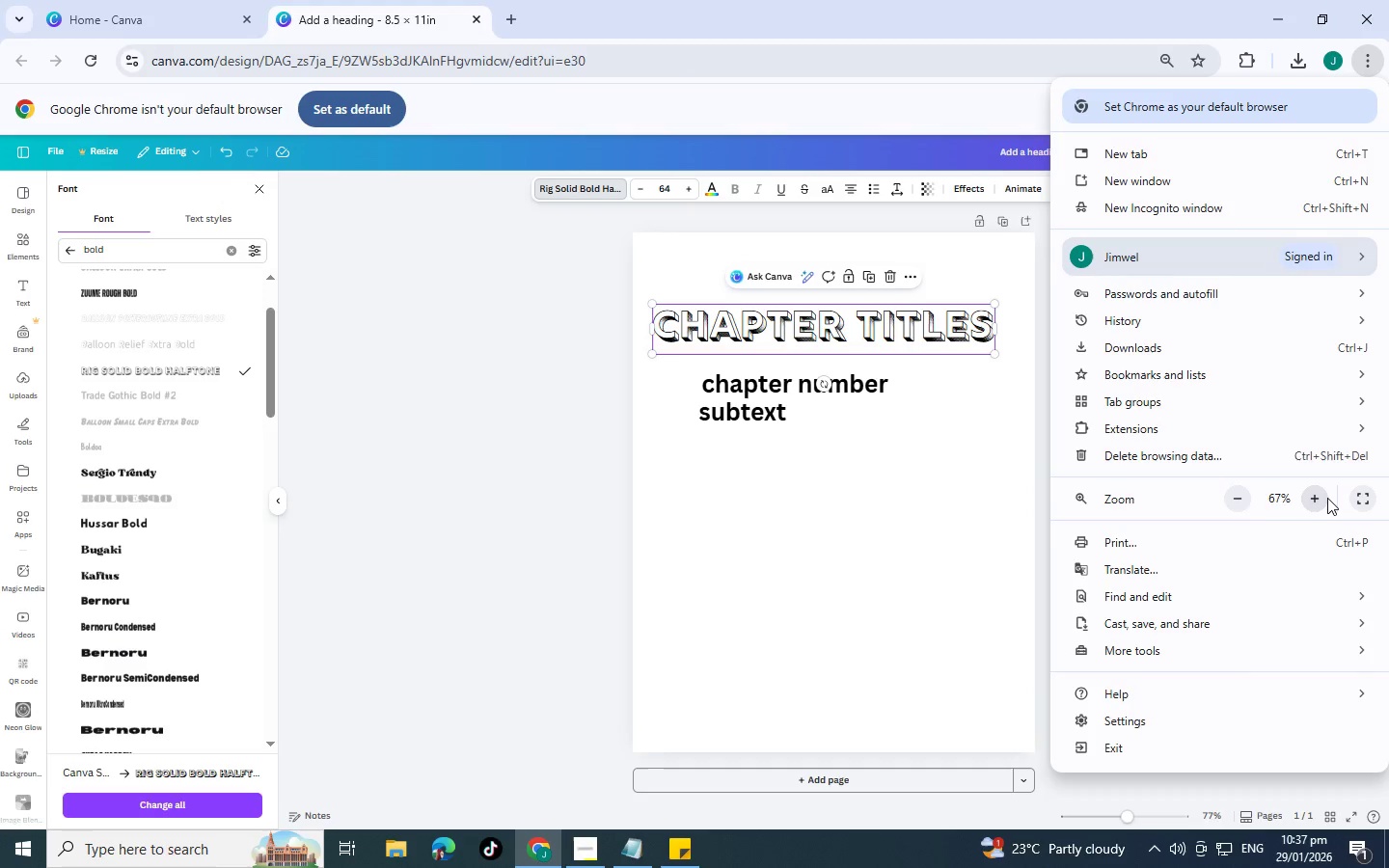 
double_click([1327, 498])
 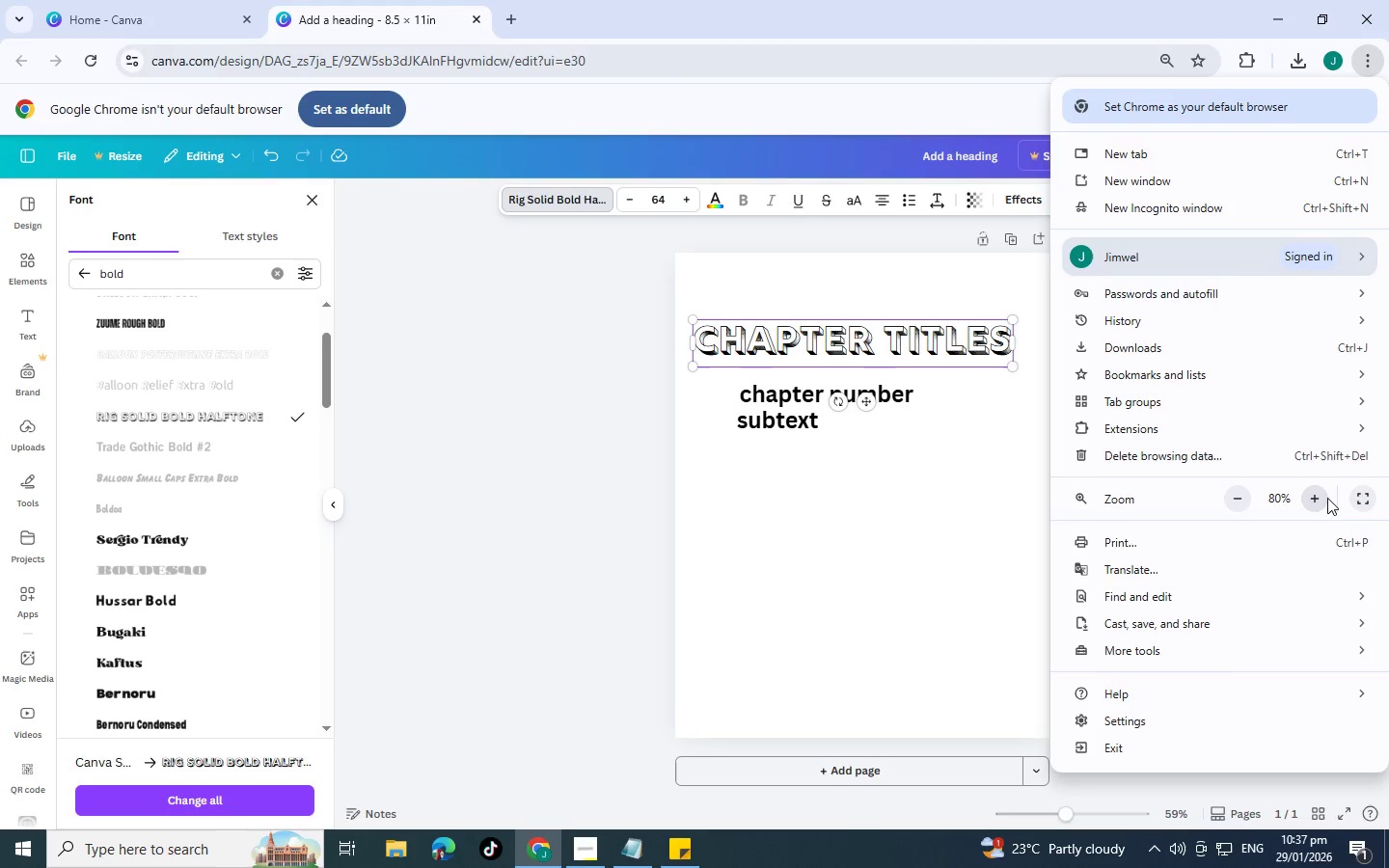 
left_click([1327, 498])
 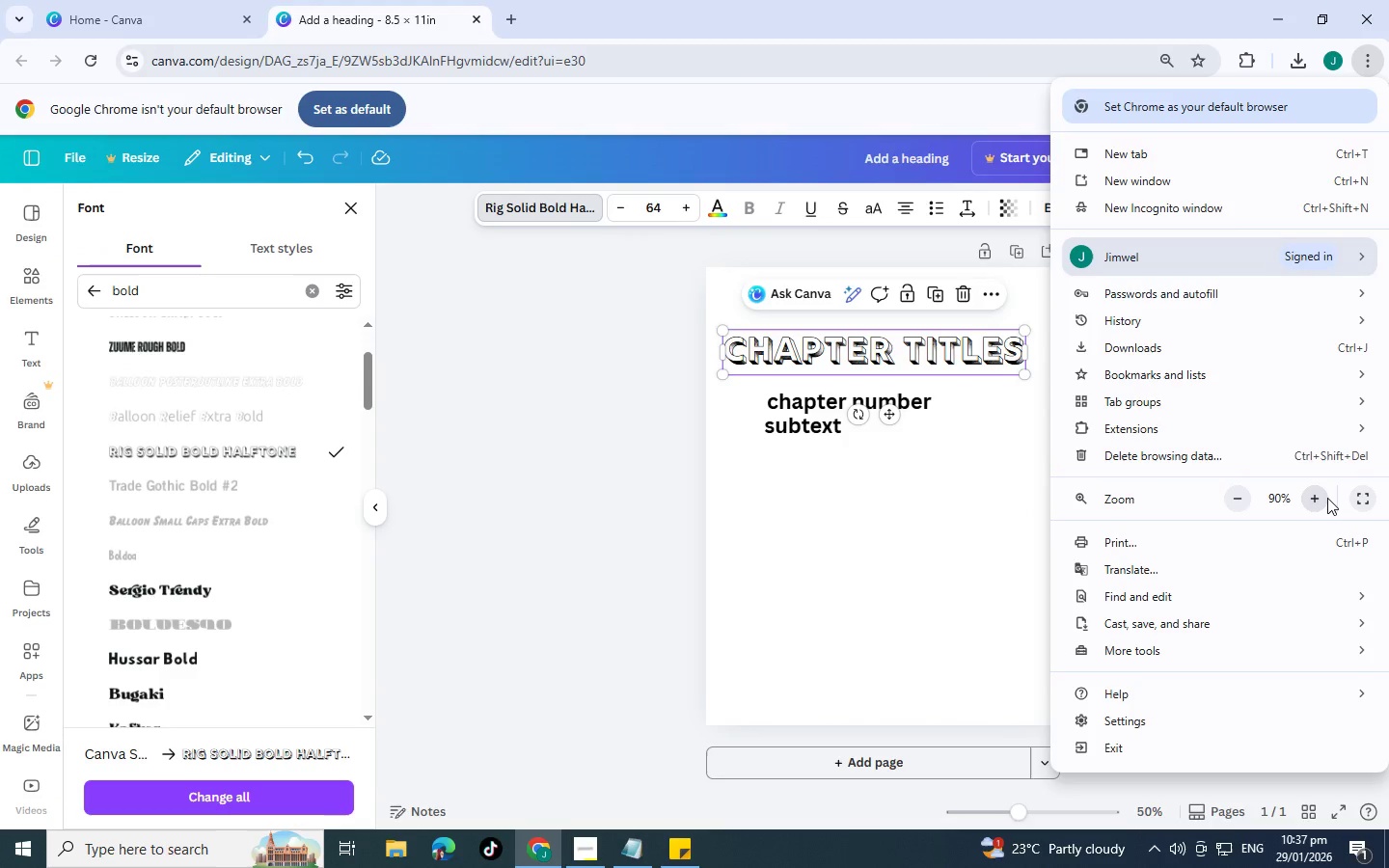 
left_click([1327, 498])
 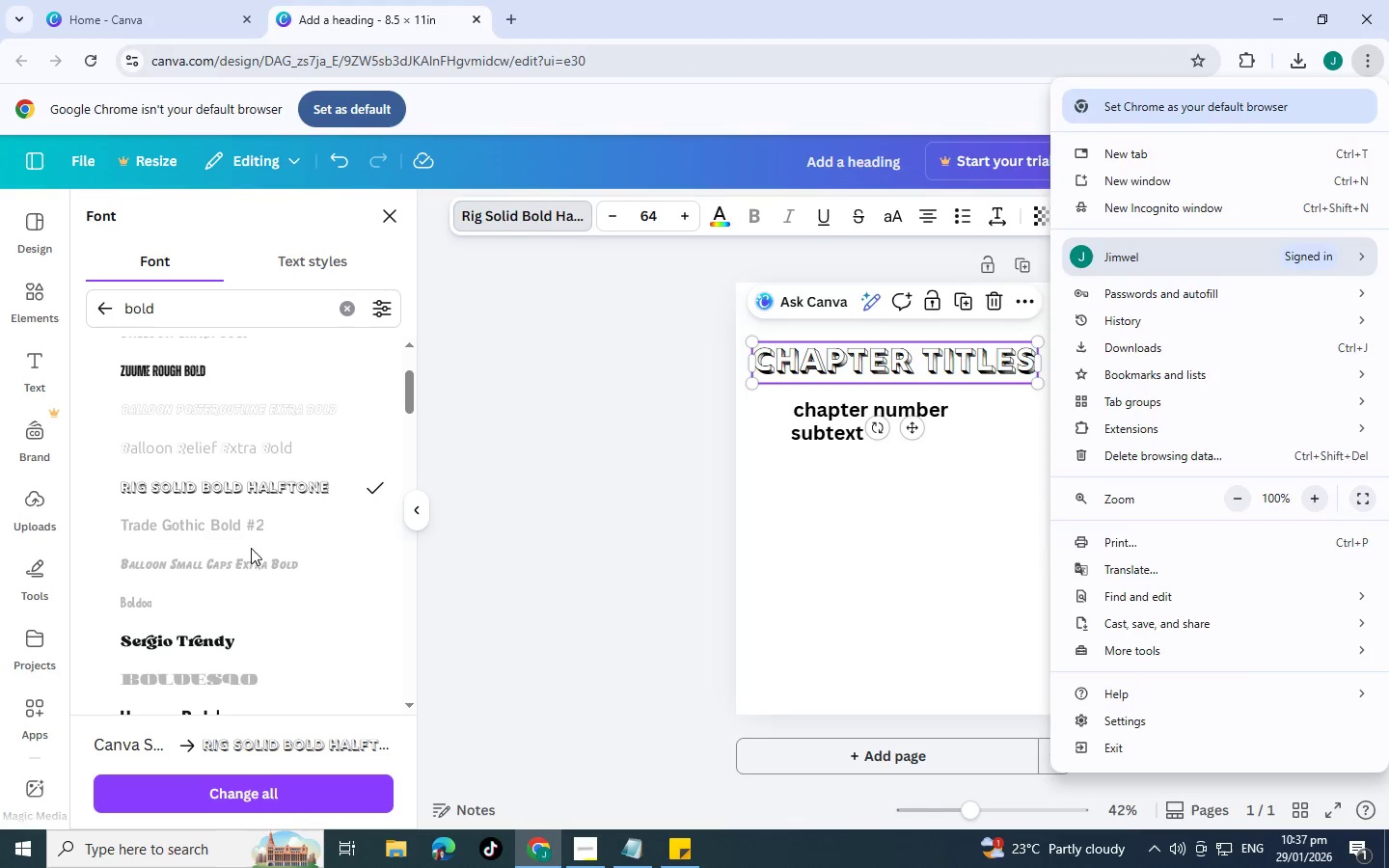 
scroll: coordinate [388, 522], scroll_direction: down, amount: 3.0
 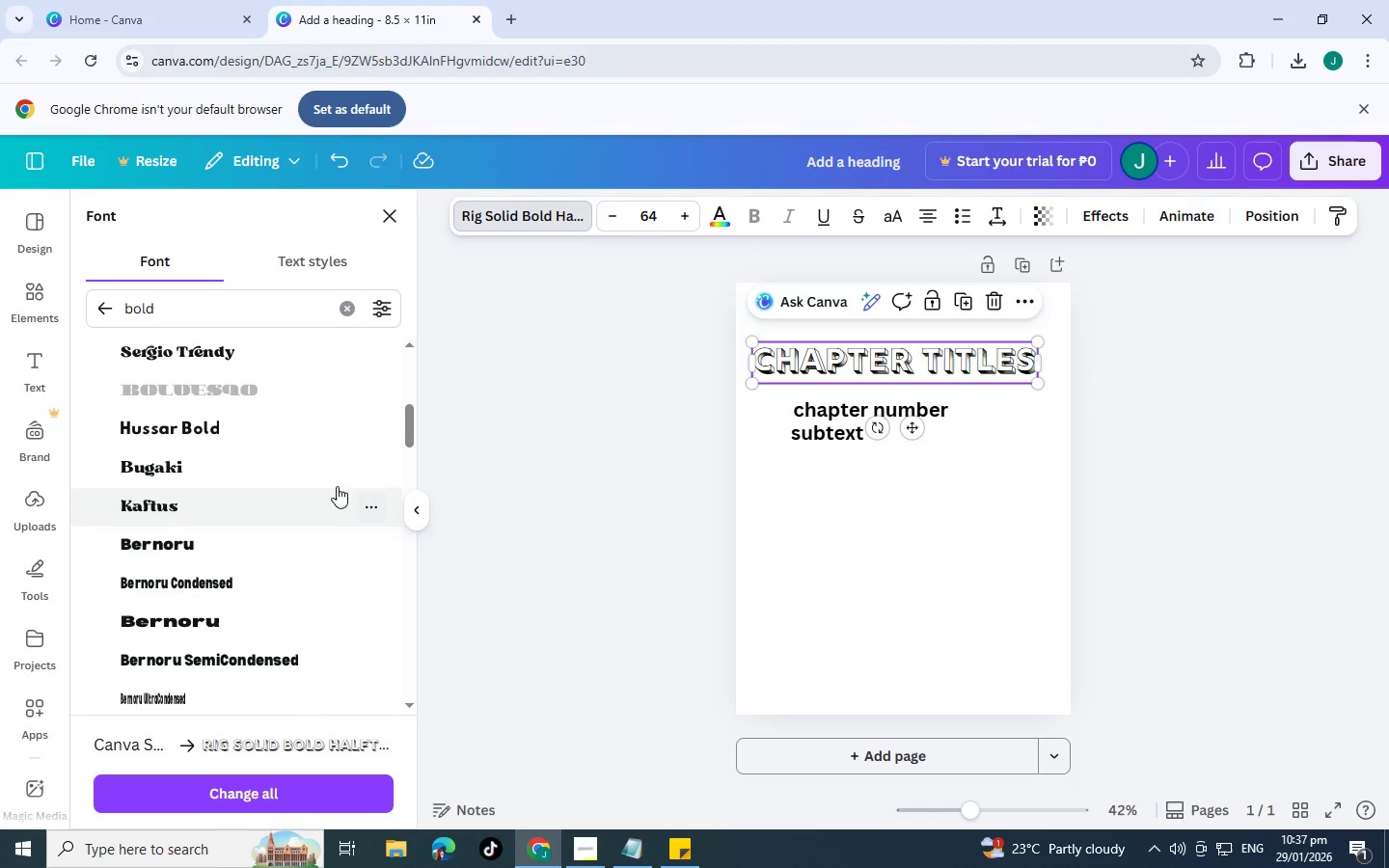 
left_click([336, 486])
 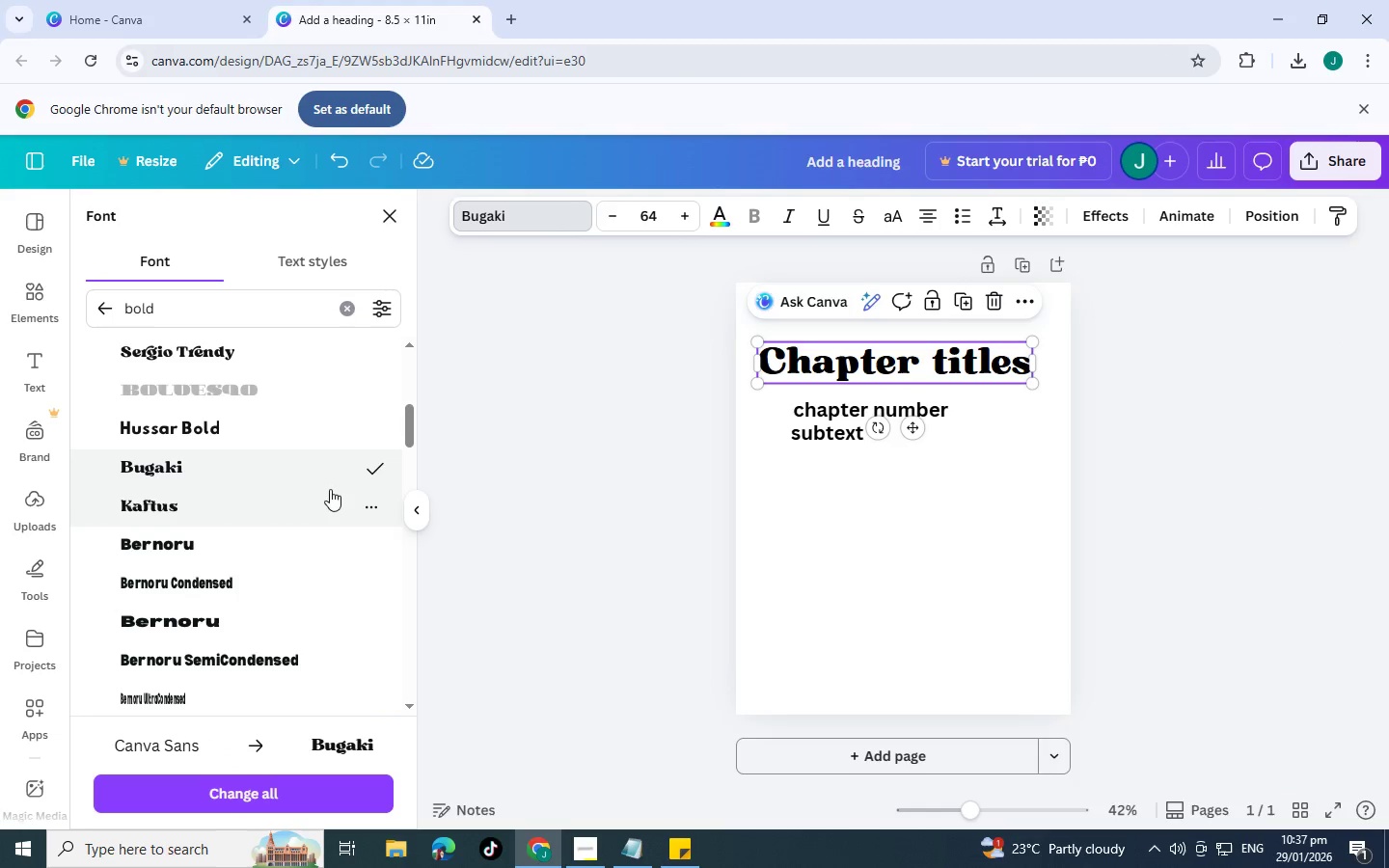 
left_click([321, 504])
 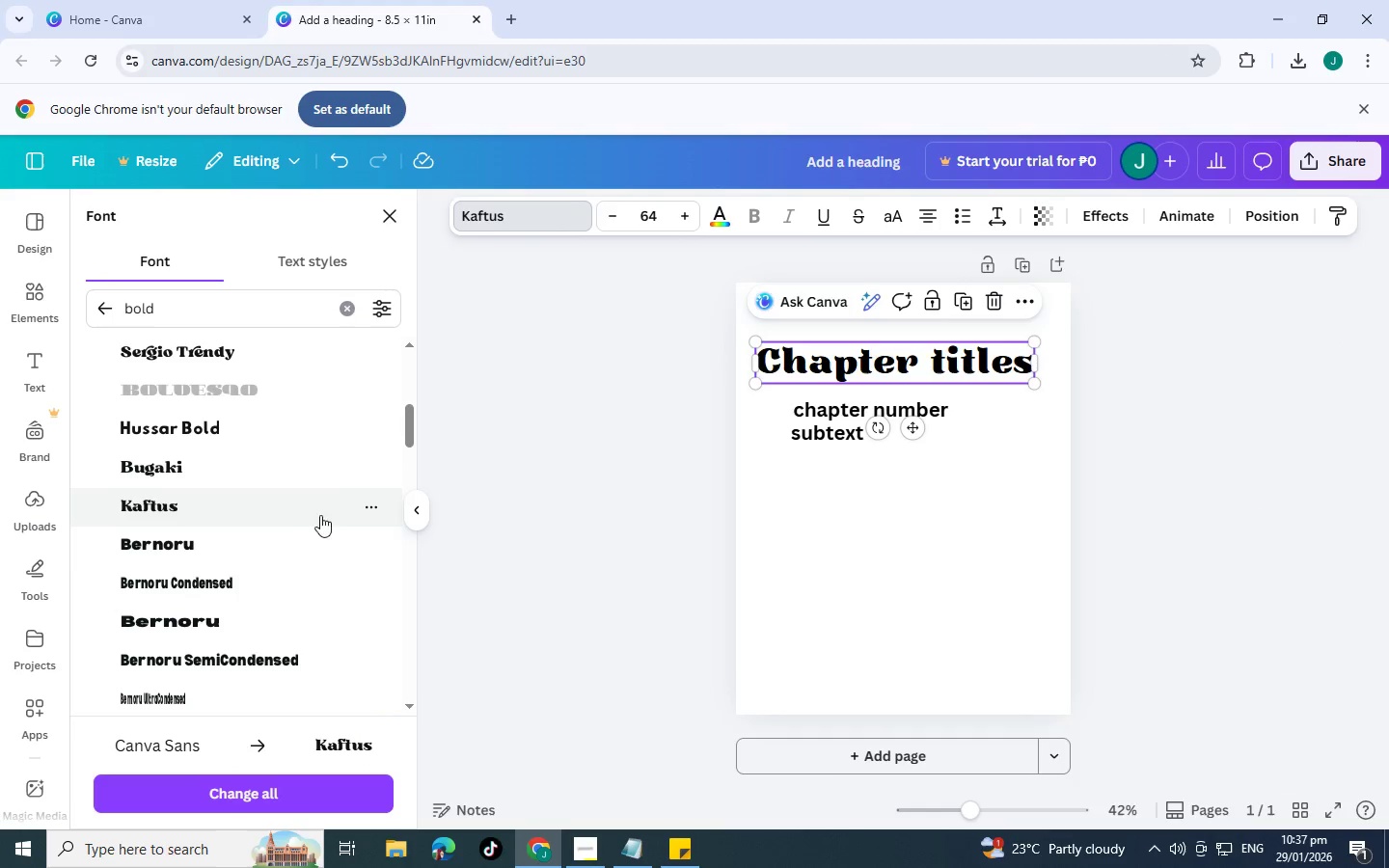 
left_click([311, 548])
 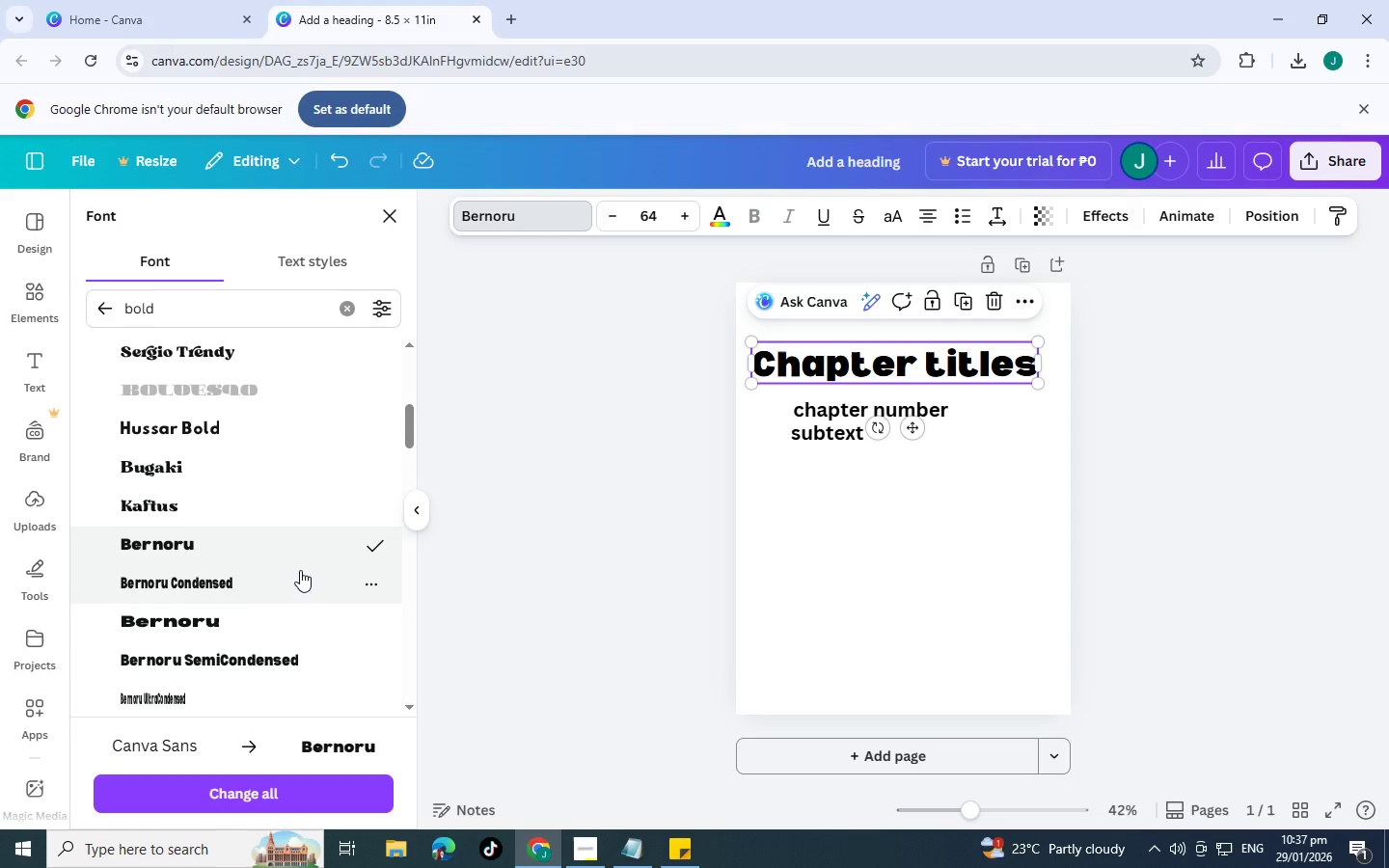 
left_click([300, 570])
 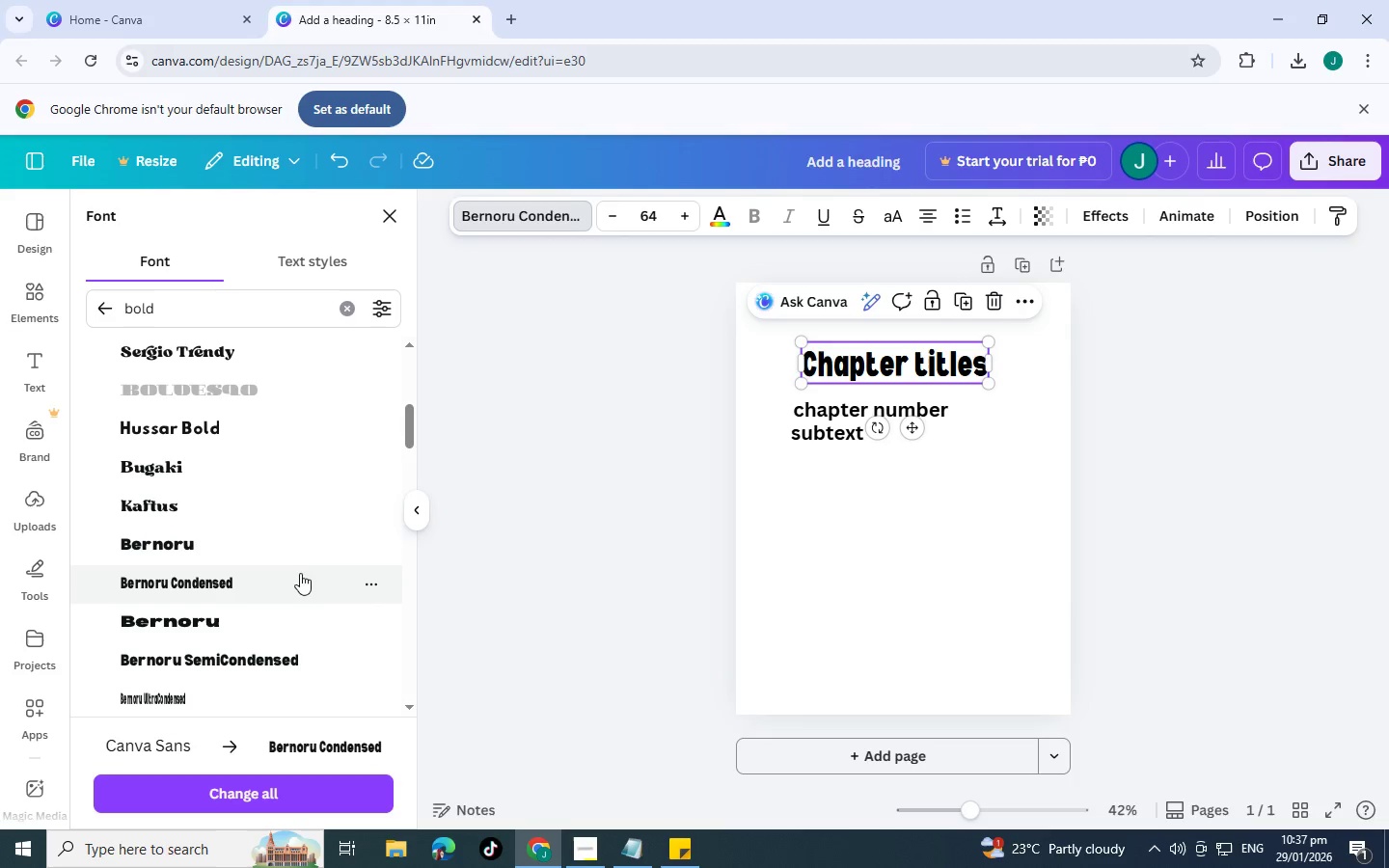 
left_click([304, 620])
 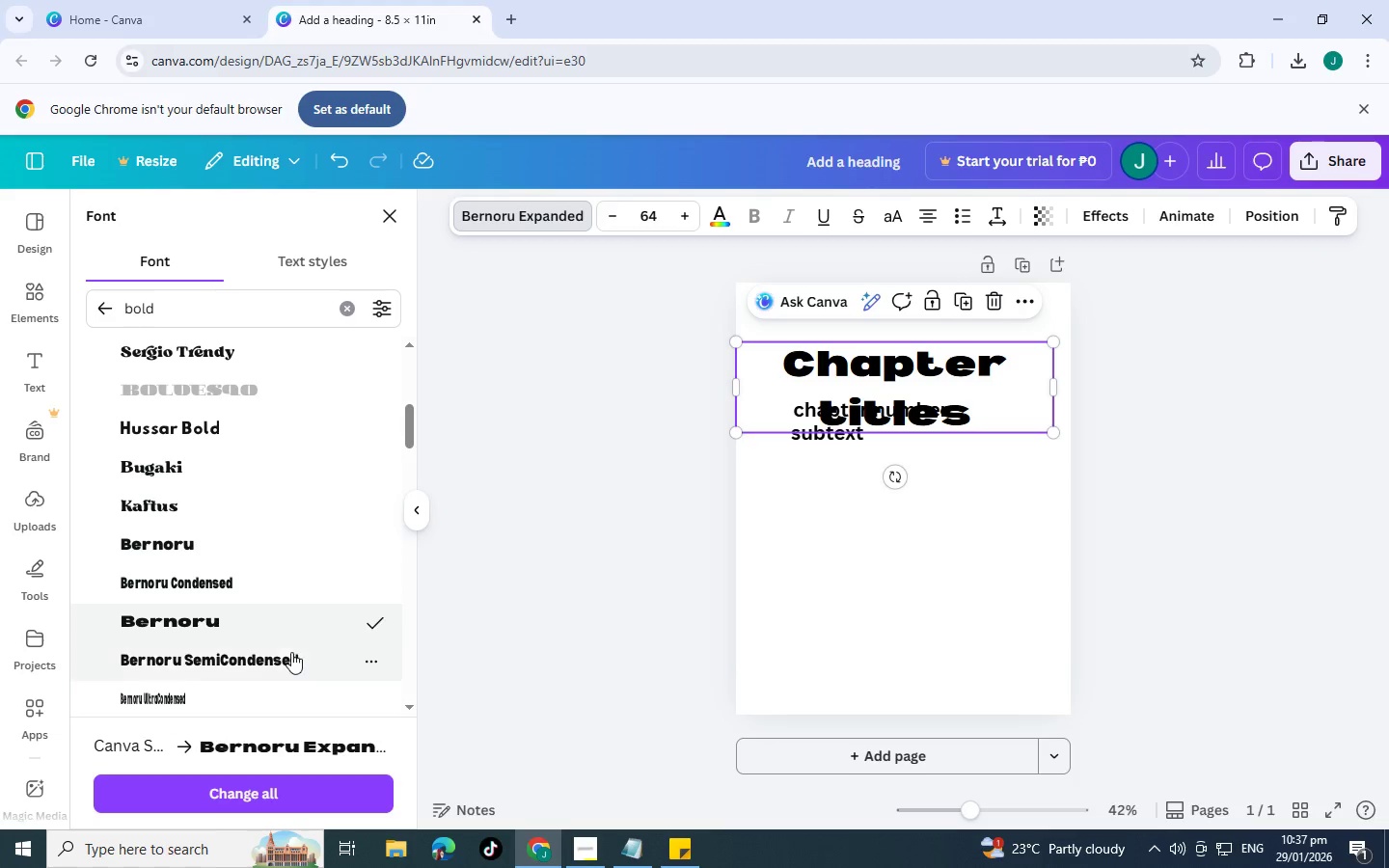 
left_click([274, 663])
 